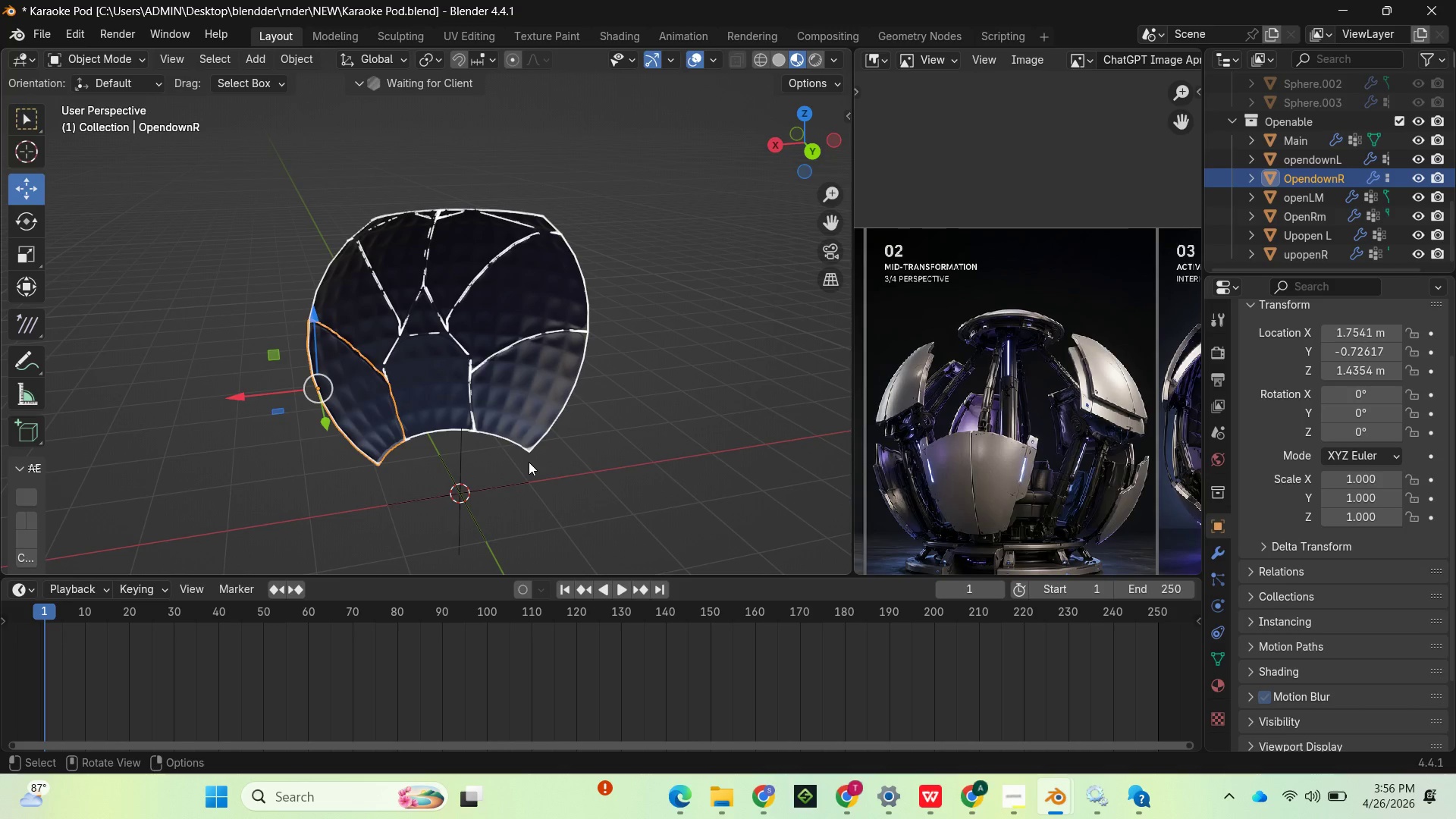 
left_click([1216, 654])
 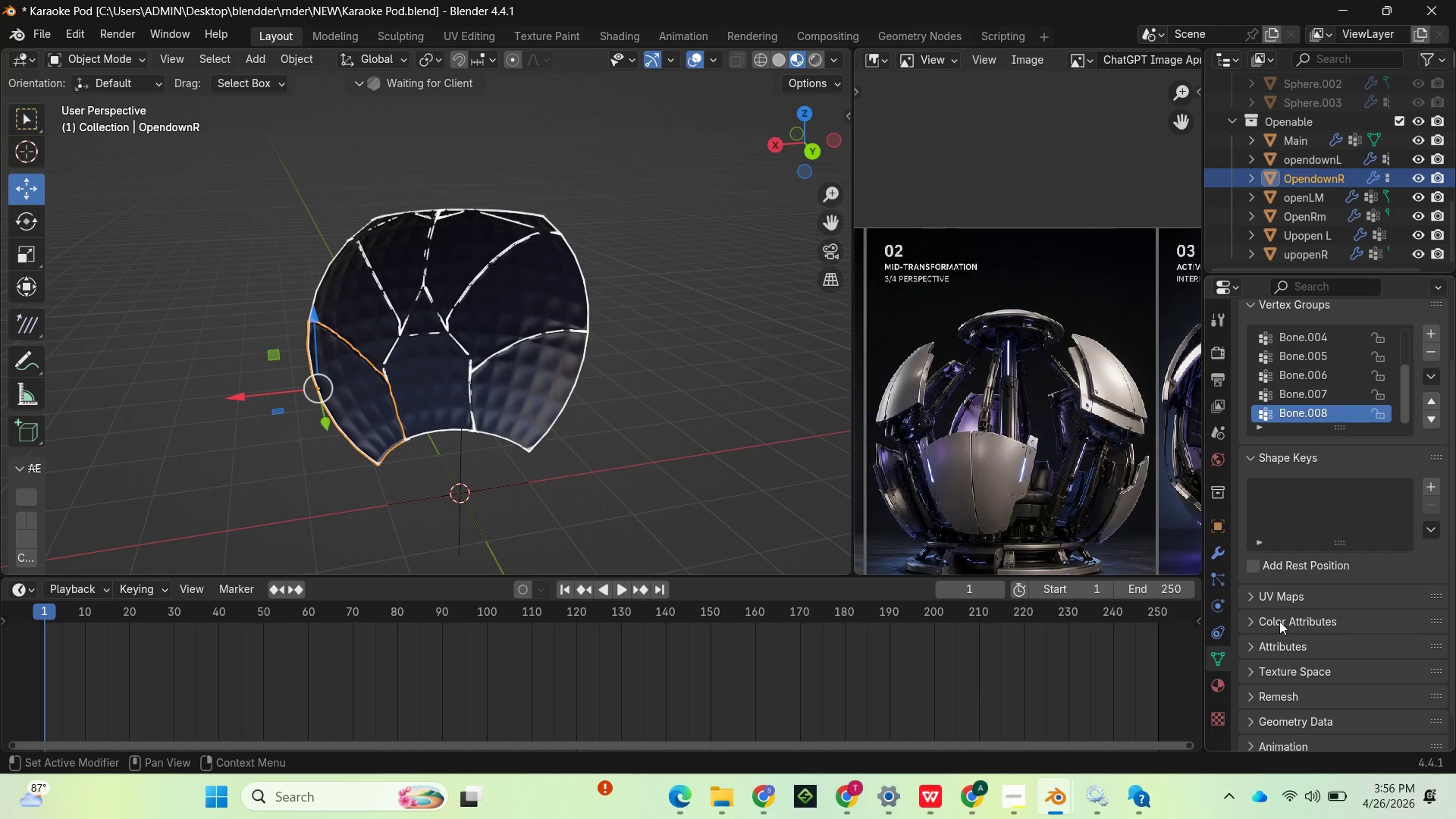 
scroll: coordinate [1282, 657], scroll_direction: down, amount: 2.0
 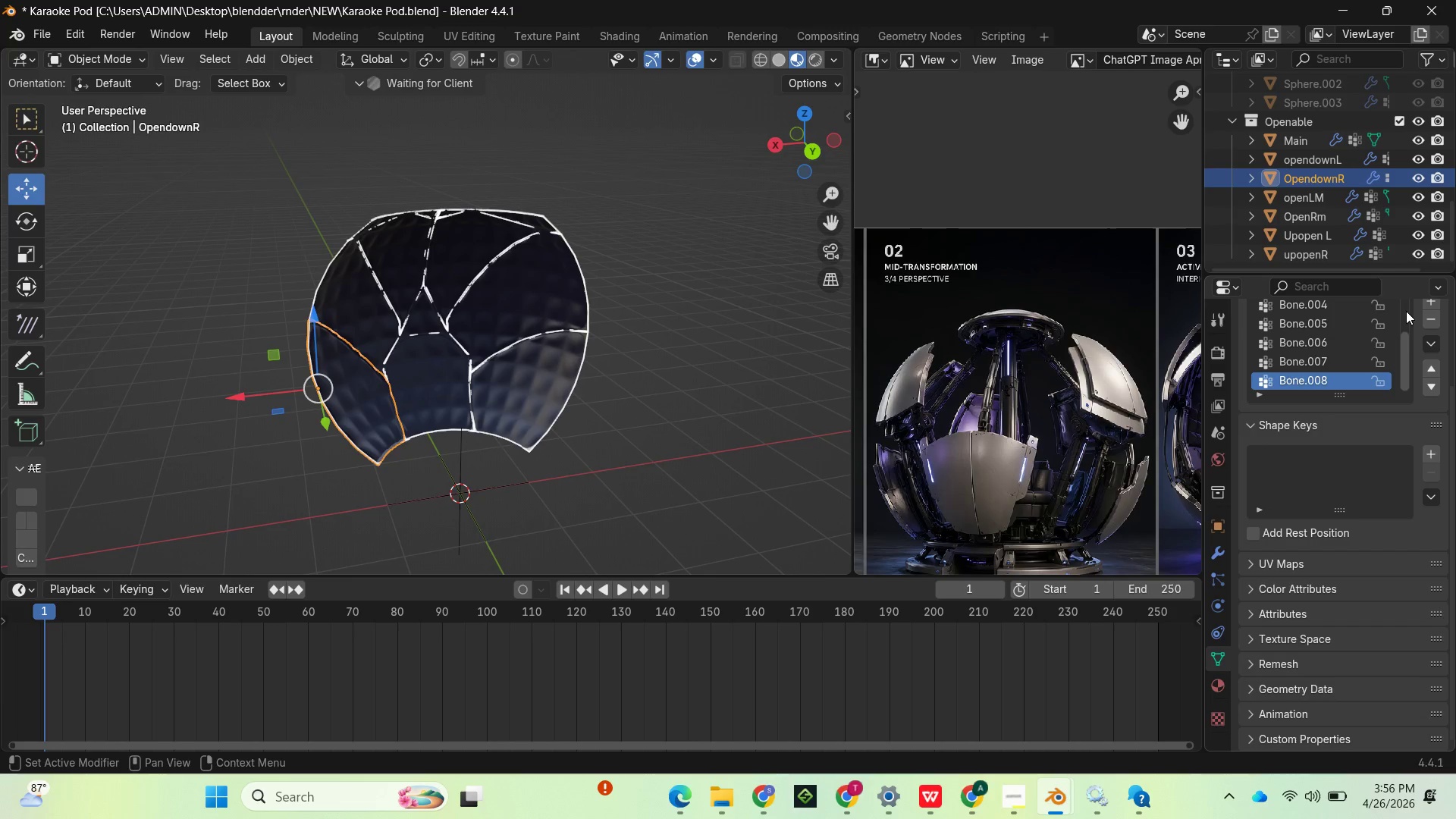 
scroll: coordinate [1440, 340], scroll_direction: up, amount: 2.0
 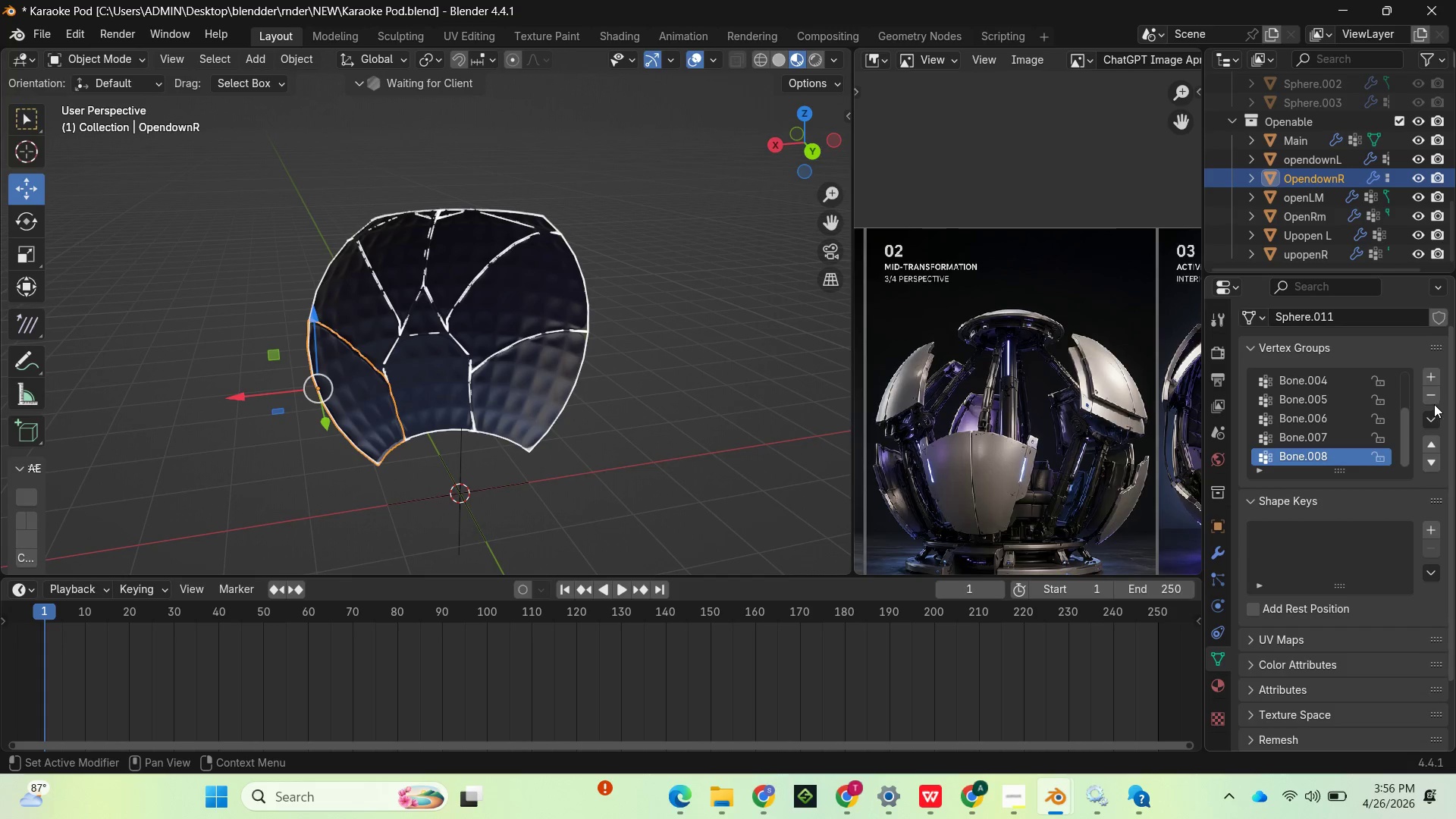 
double_click([1431, 403])
 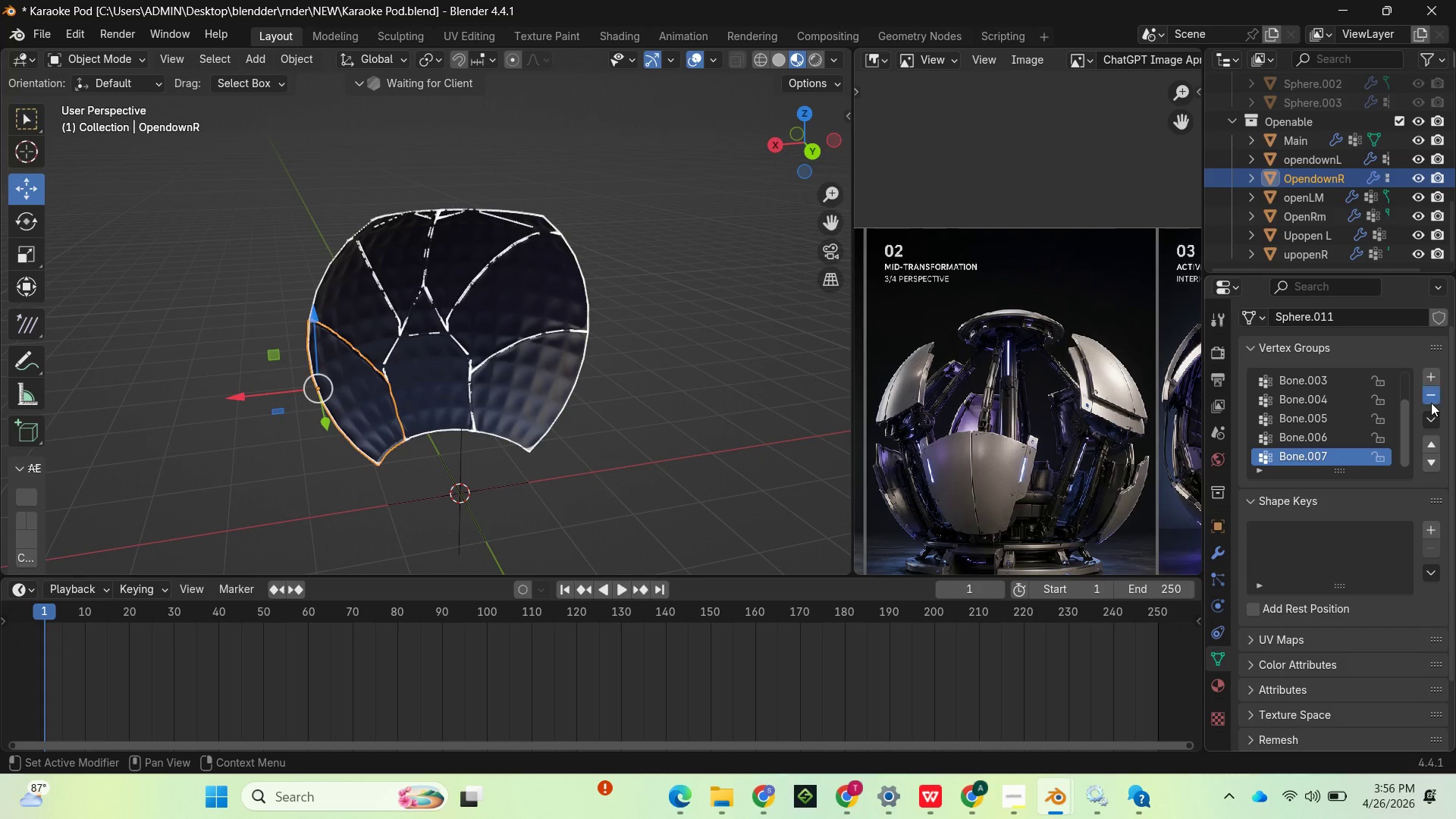 
triple_click([1431, 403])
 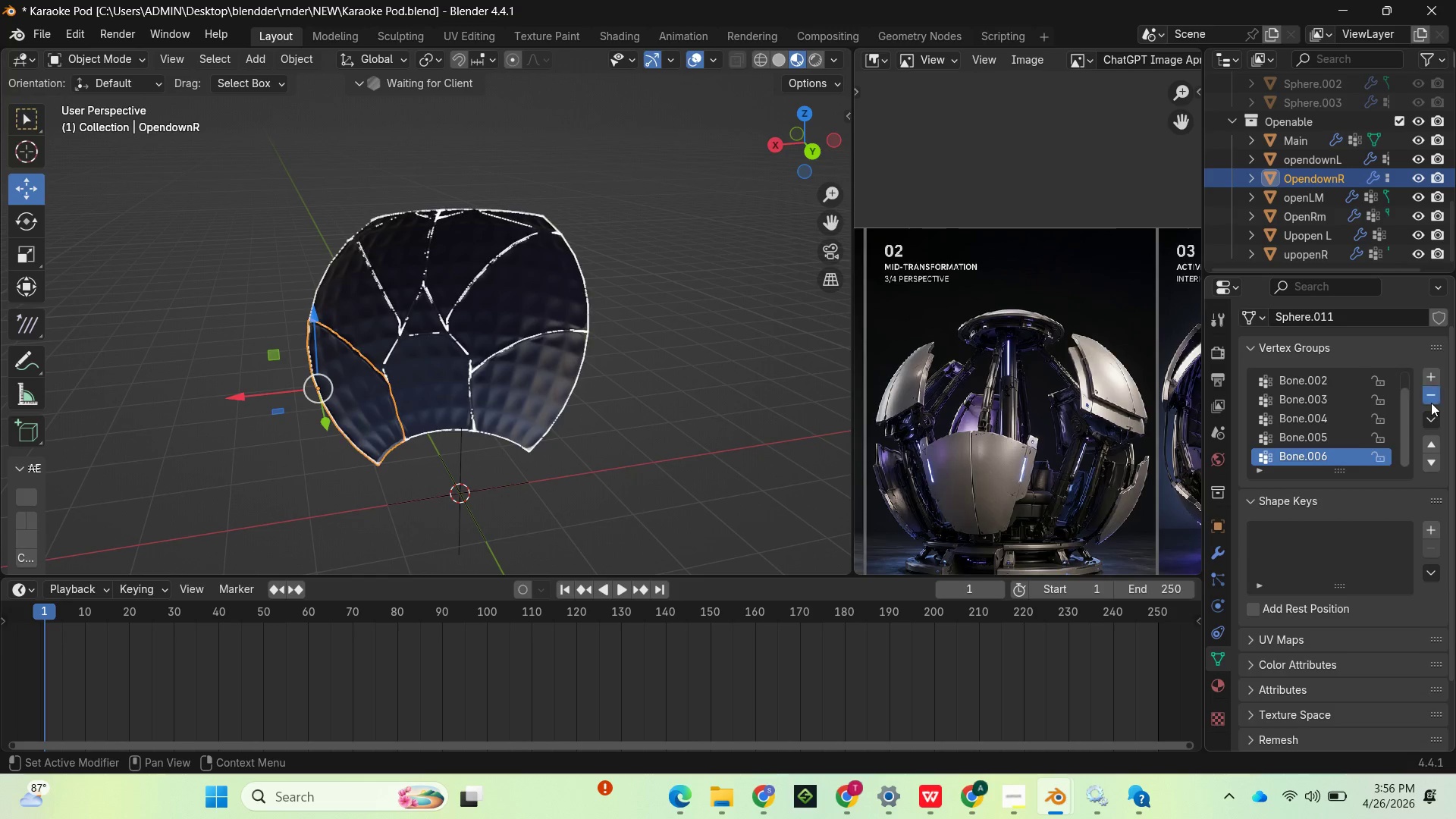 
triple_click([1431, 403])
 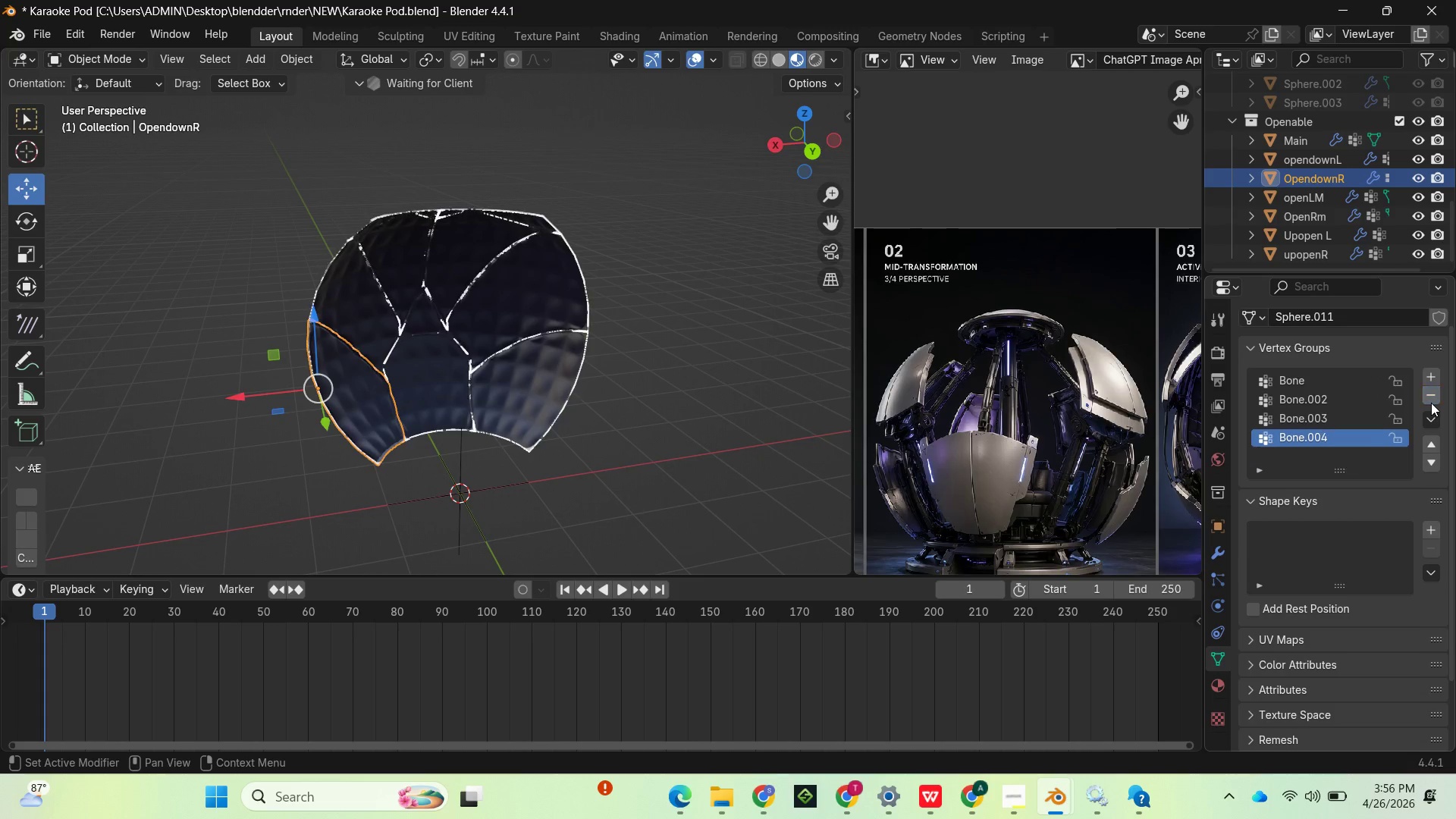 
triple_click([1431, 403])
 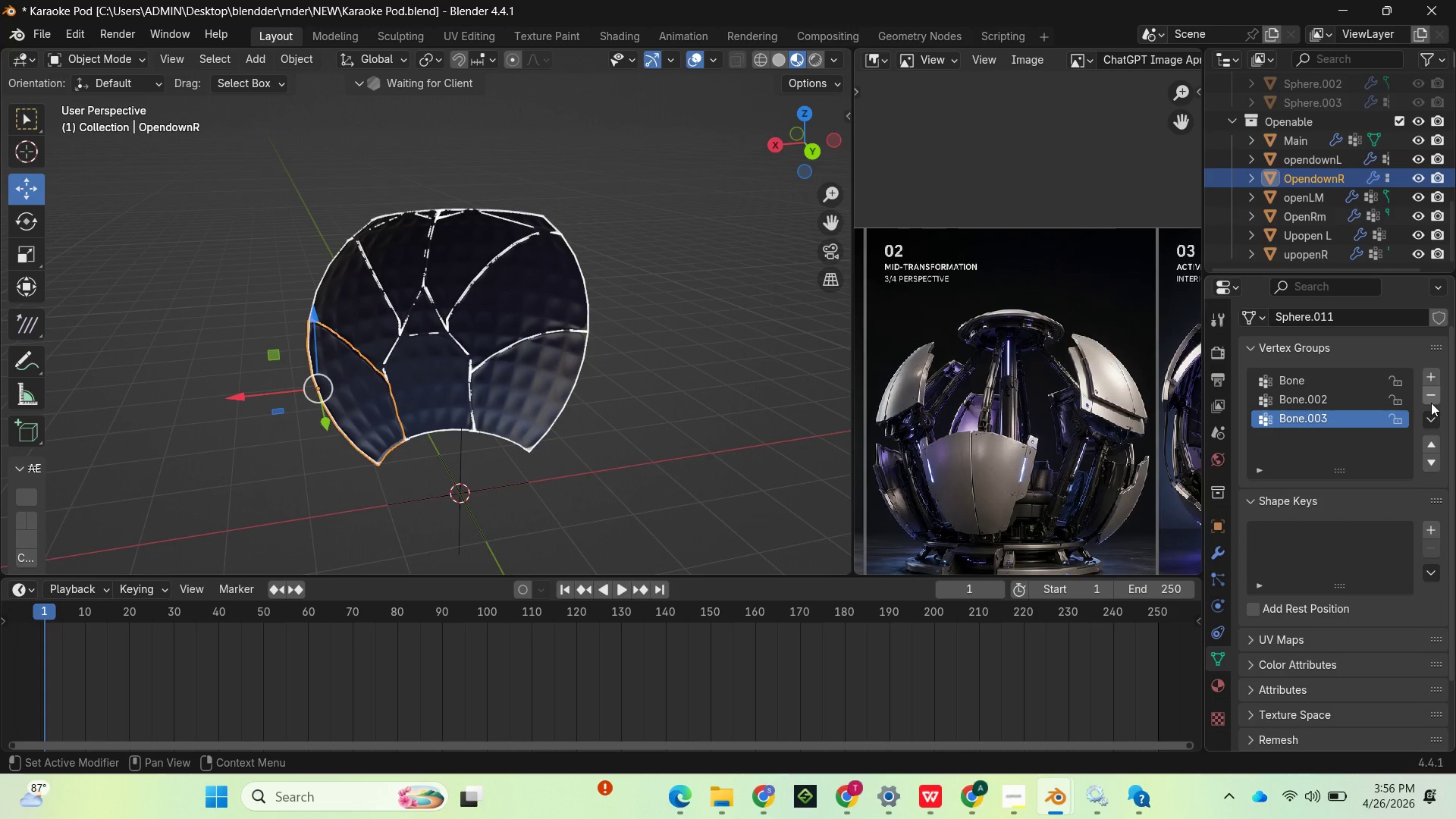 
double_click([1431, 403])
 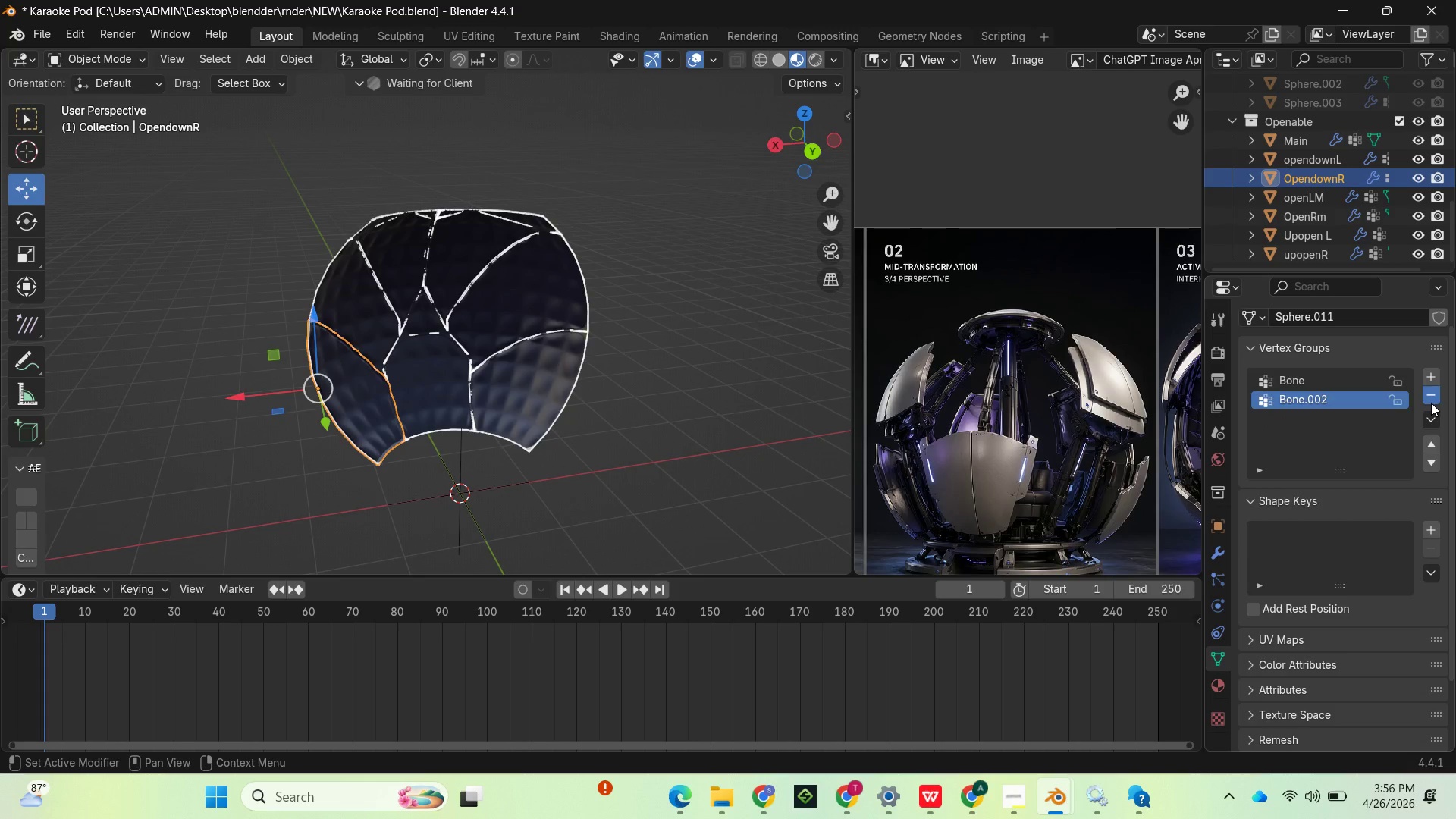 
triple_click([1431, 403])
 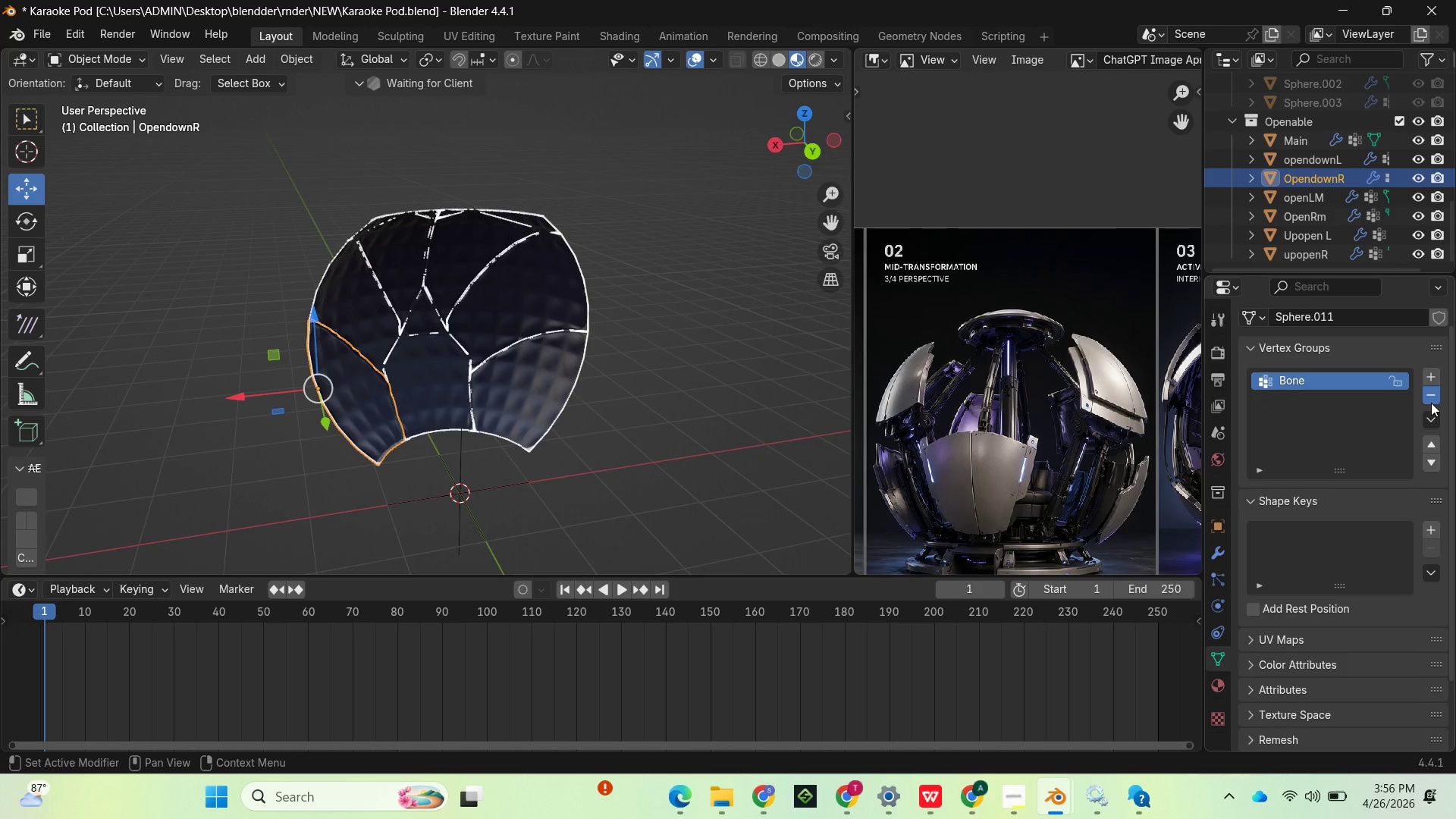 
triple_click([1431, 403])
 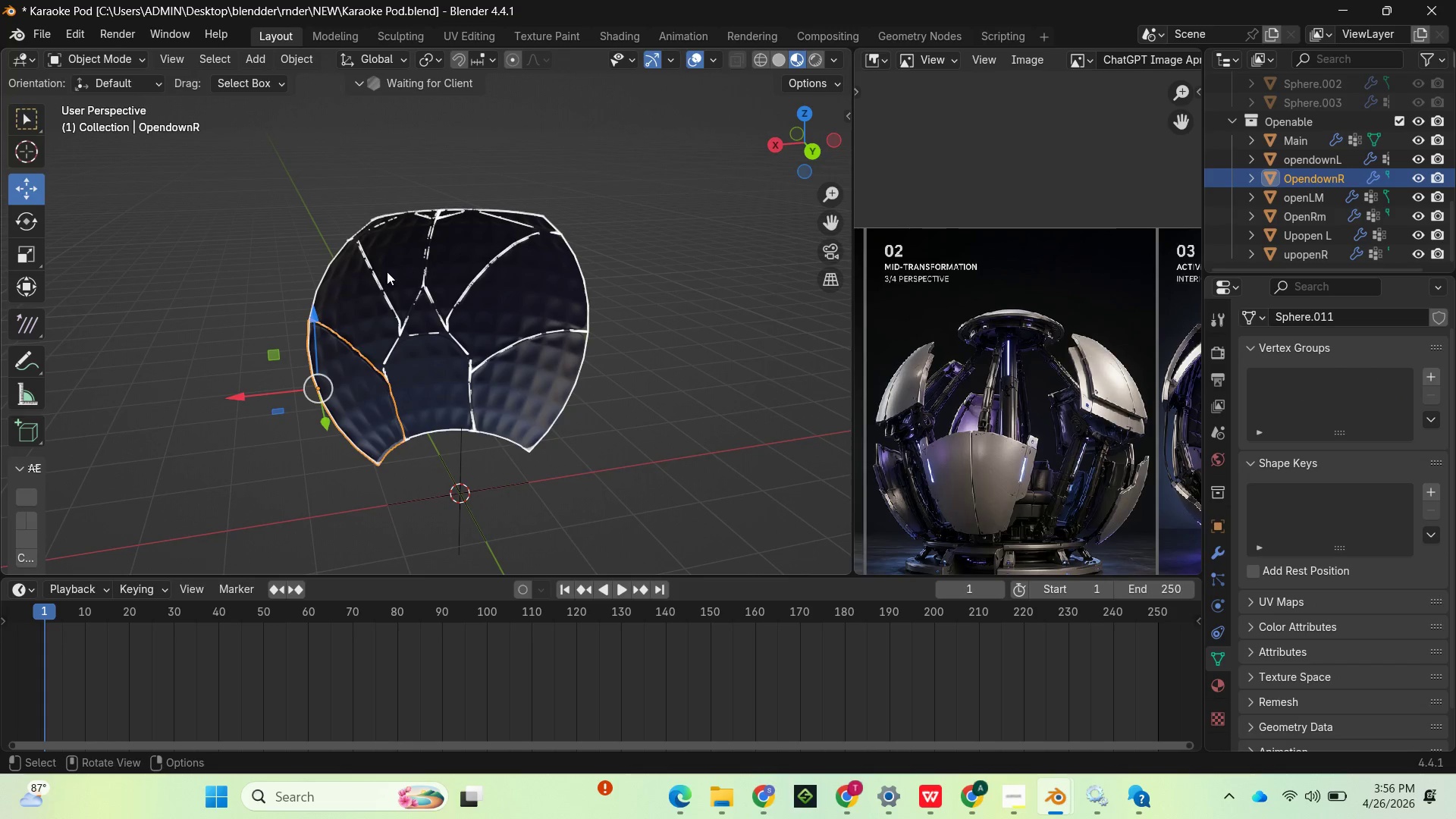 
left_click([348, 285])
 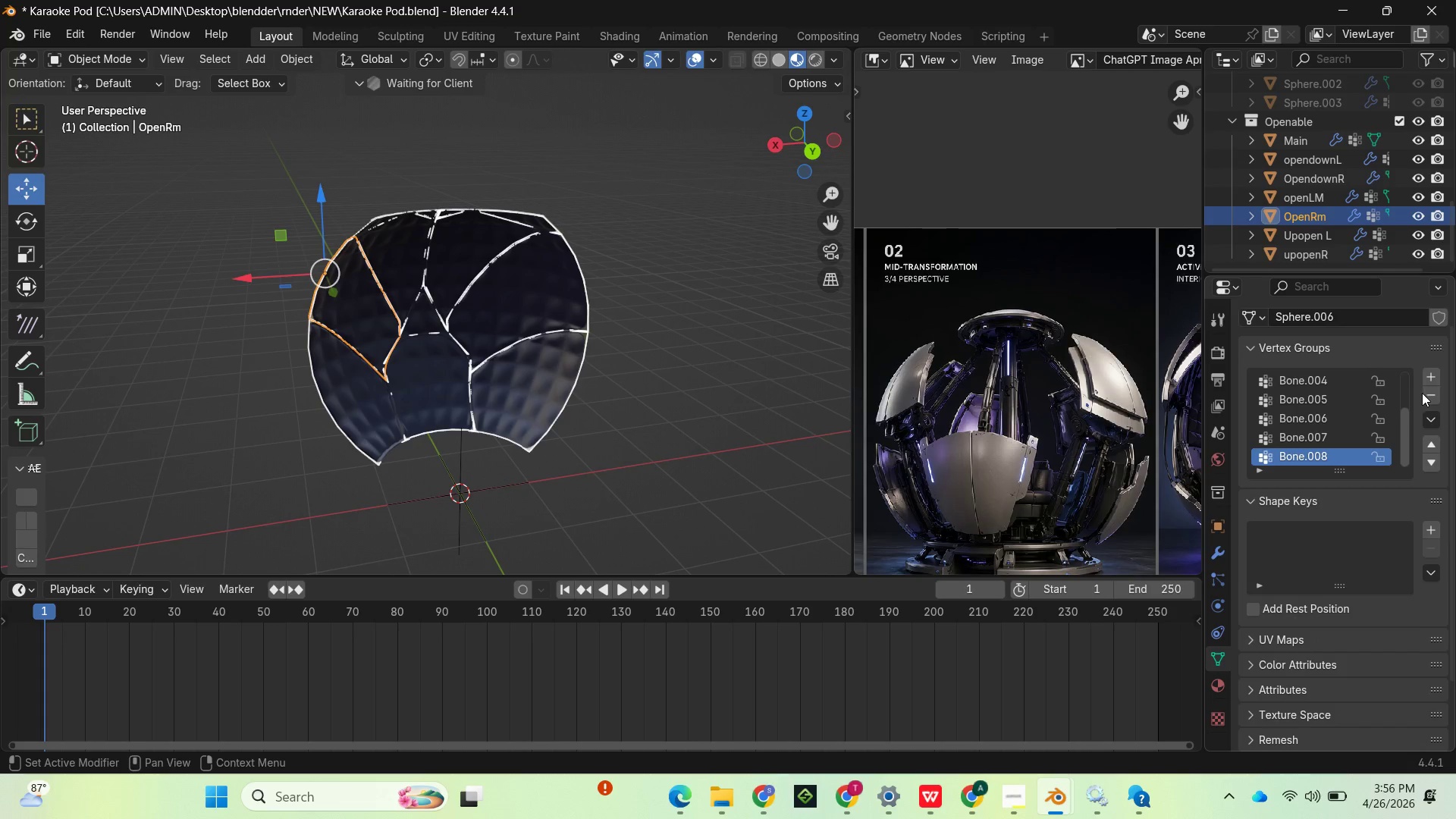 
double_click([1426, 394])
 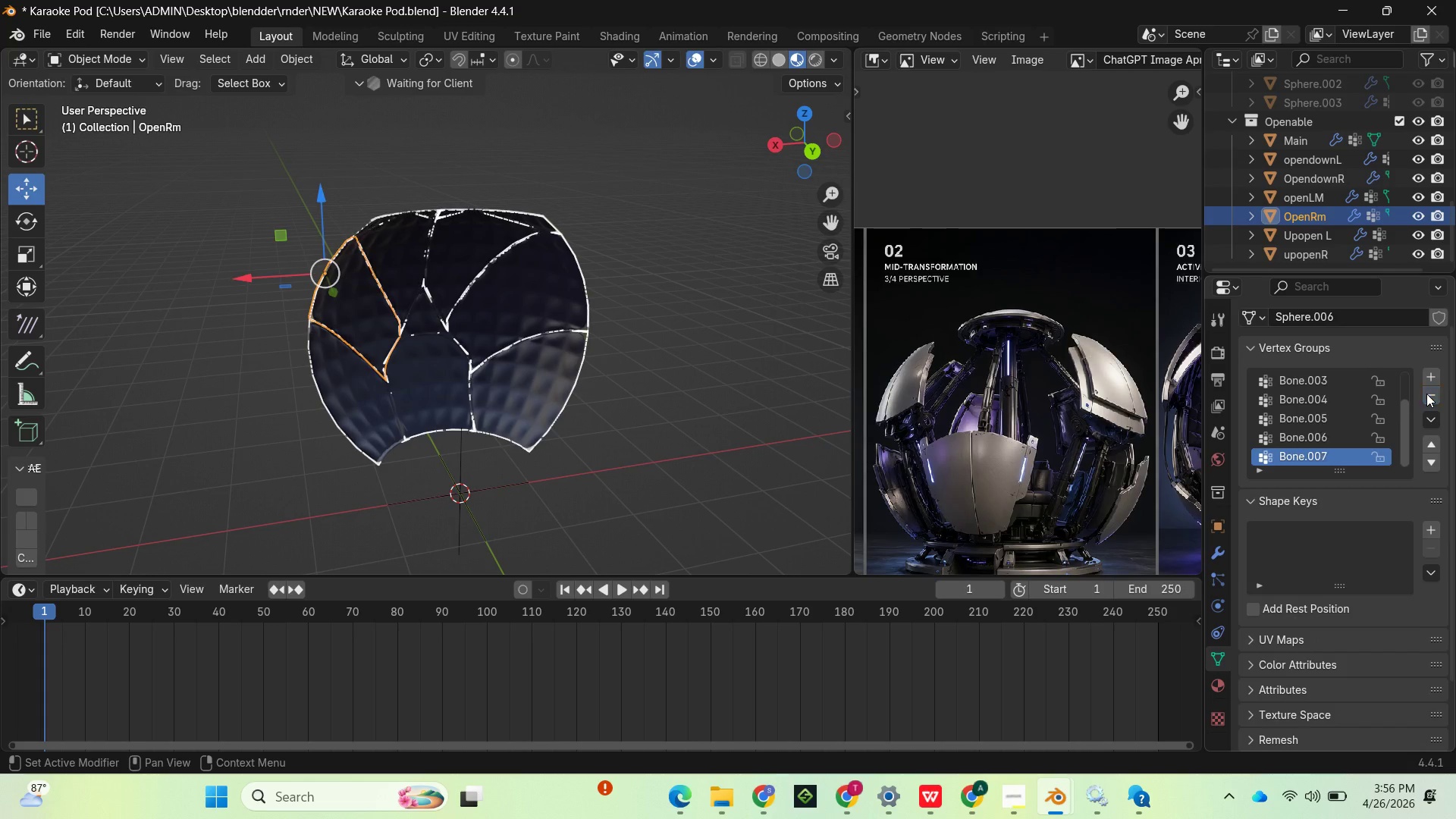 
triple_click([1426, 394])
 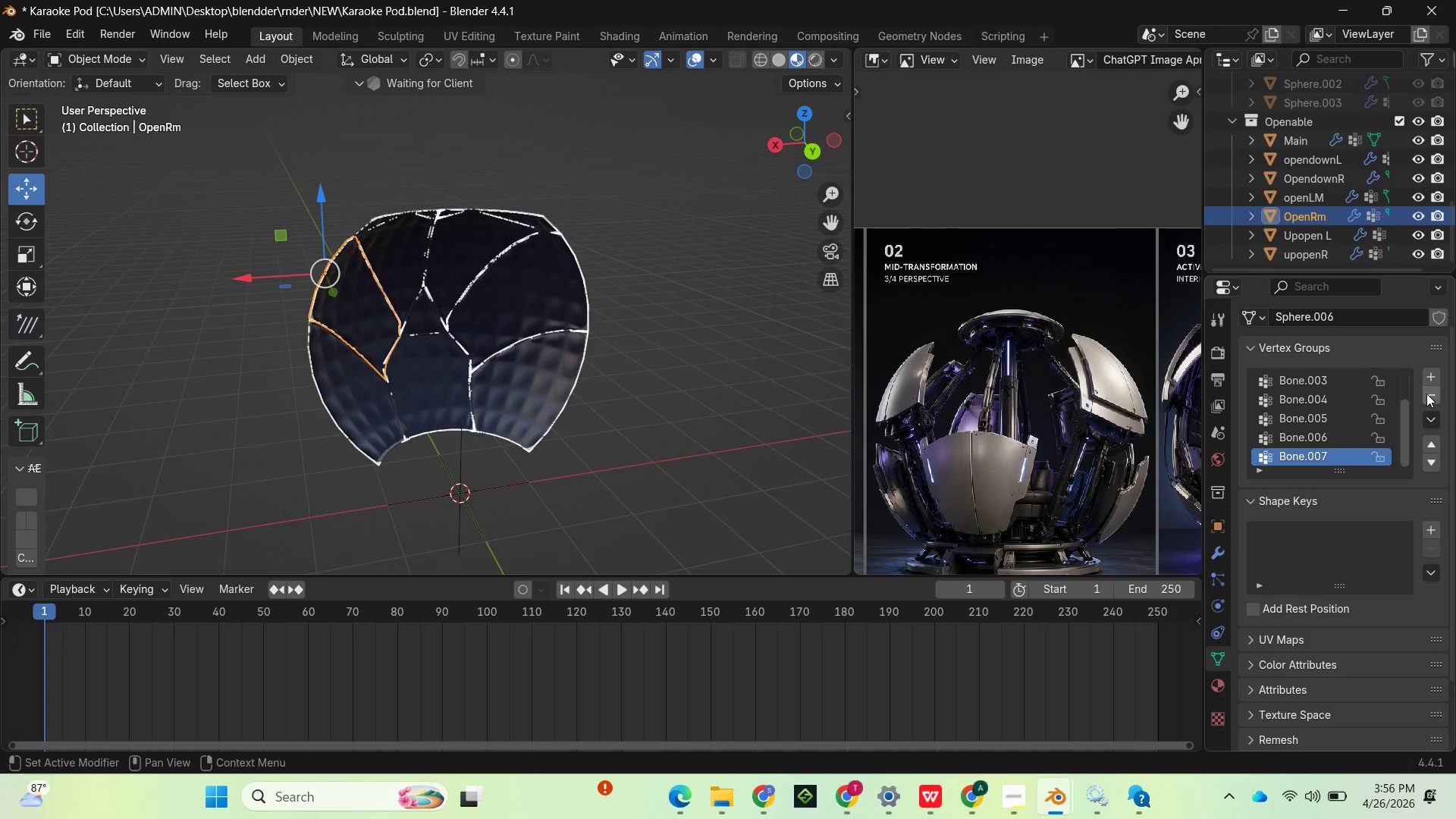 
triple_click([1426, 394])
 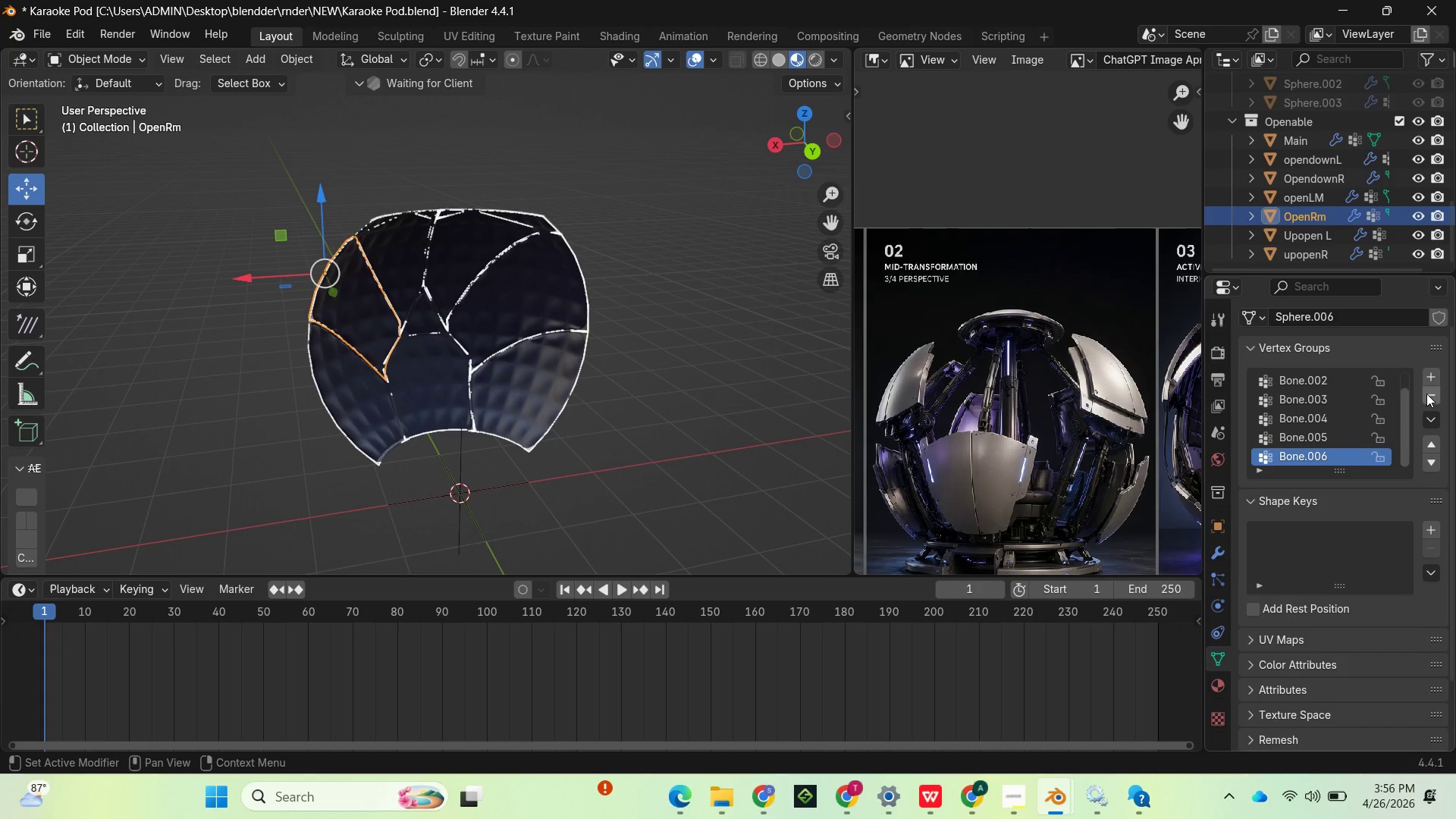 
triple_click([1426, 394])
 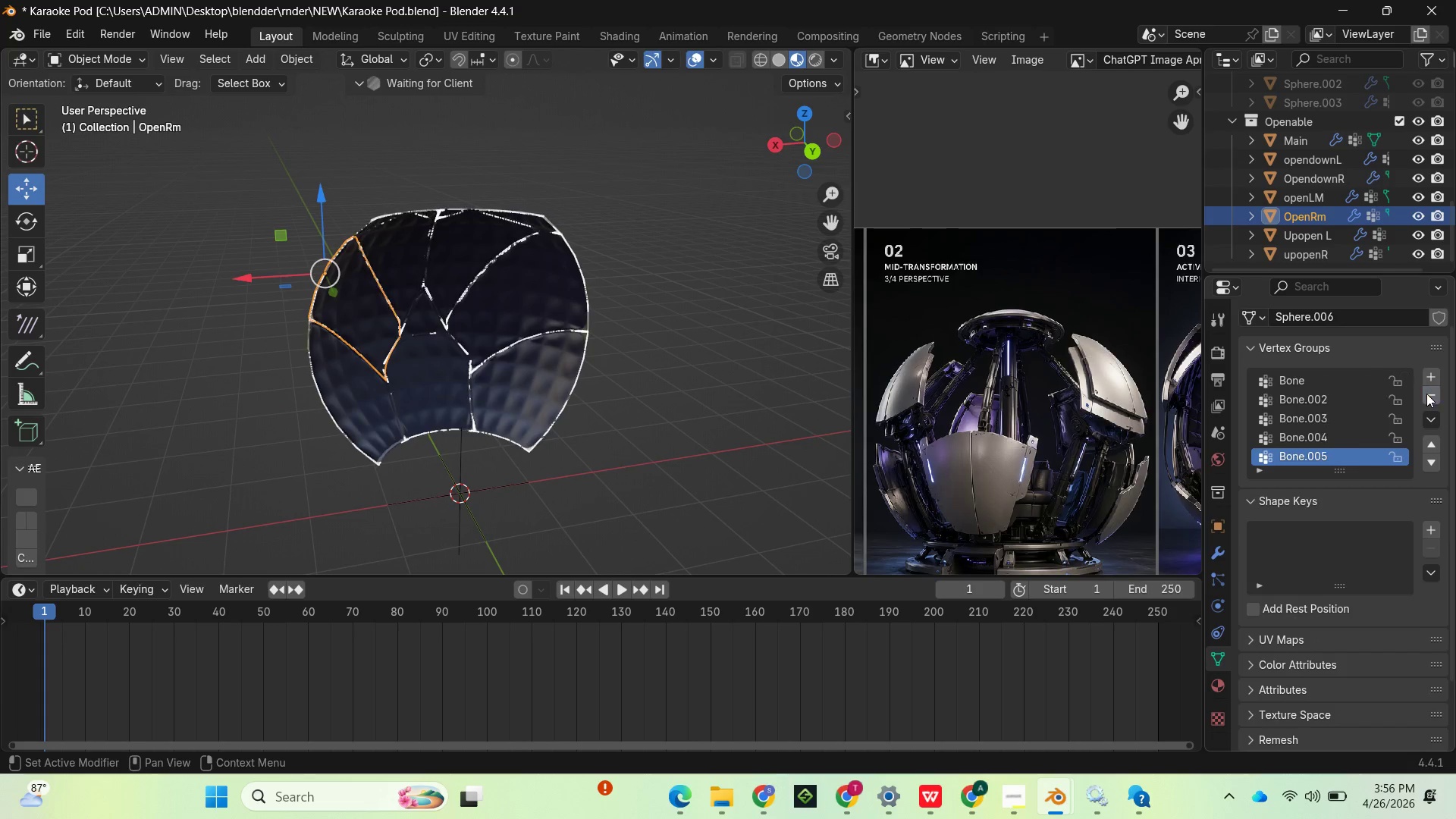 
triple_click([1426, 394])
 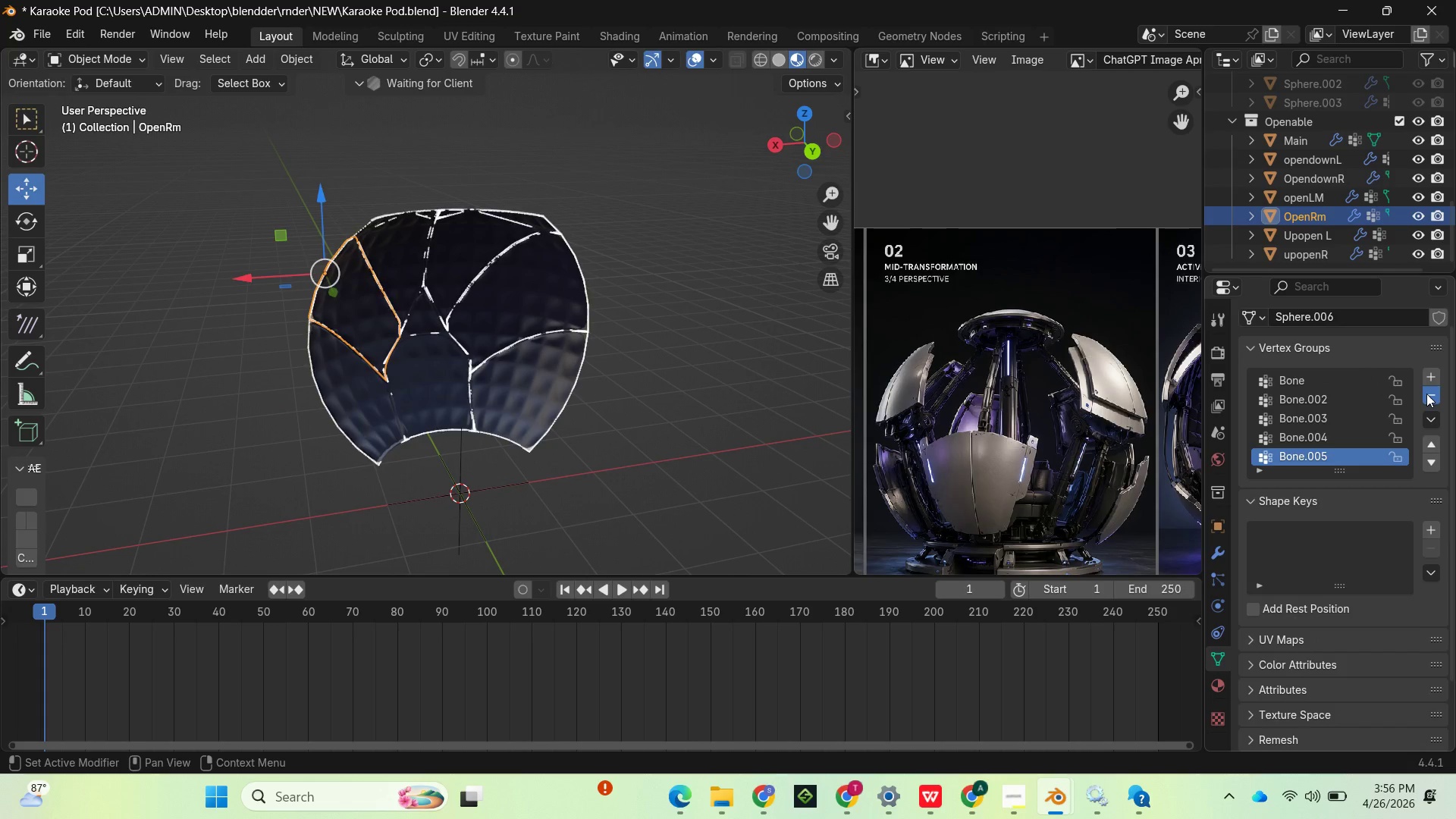 
triple_click([1426, 394])
 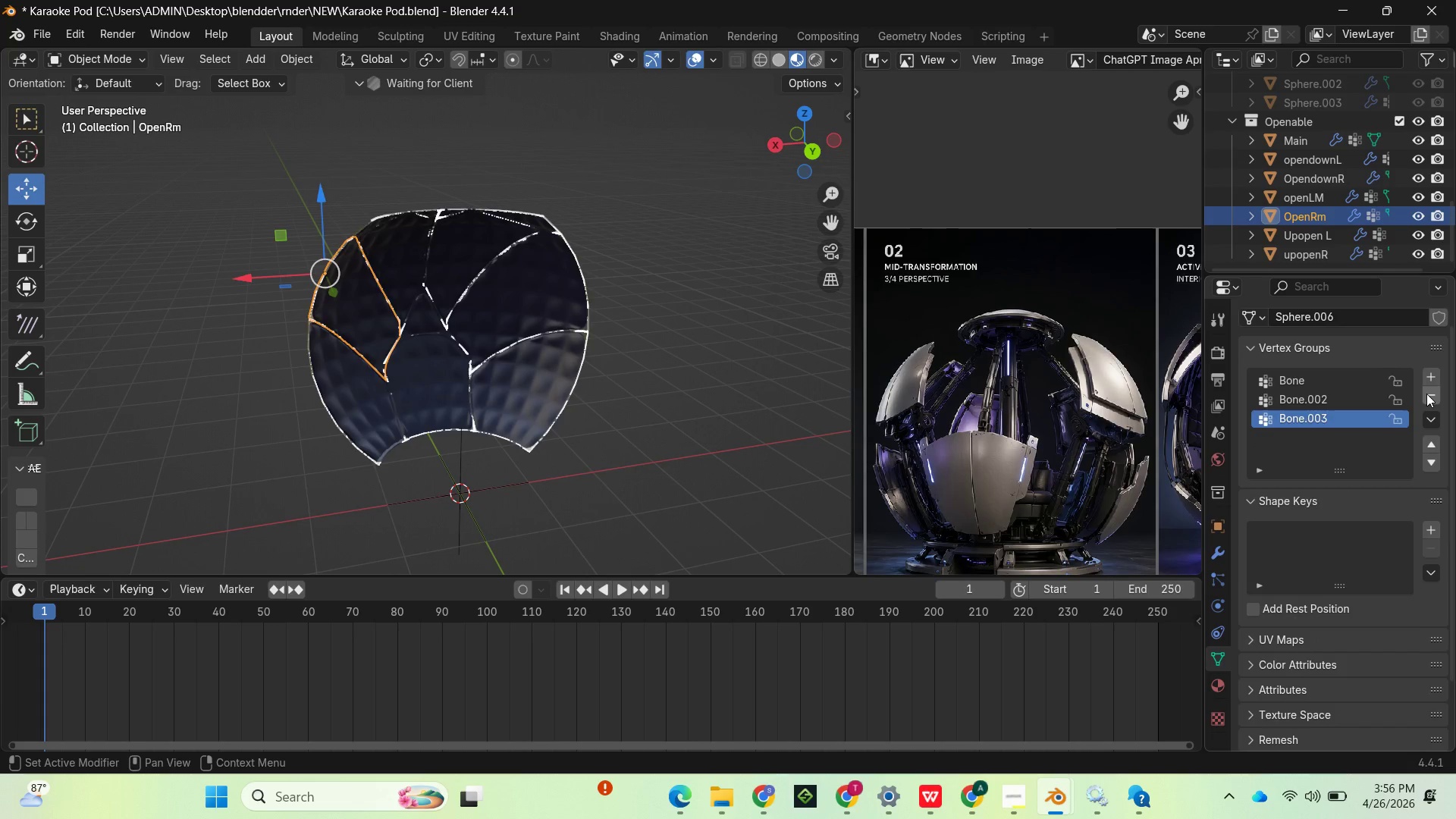 
triple_click([1426, 394])
 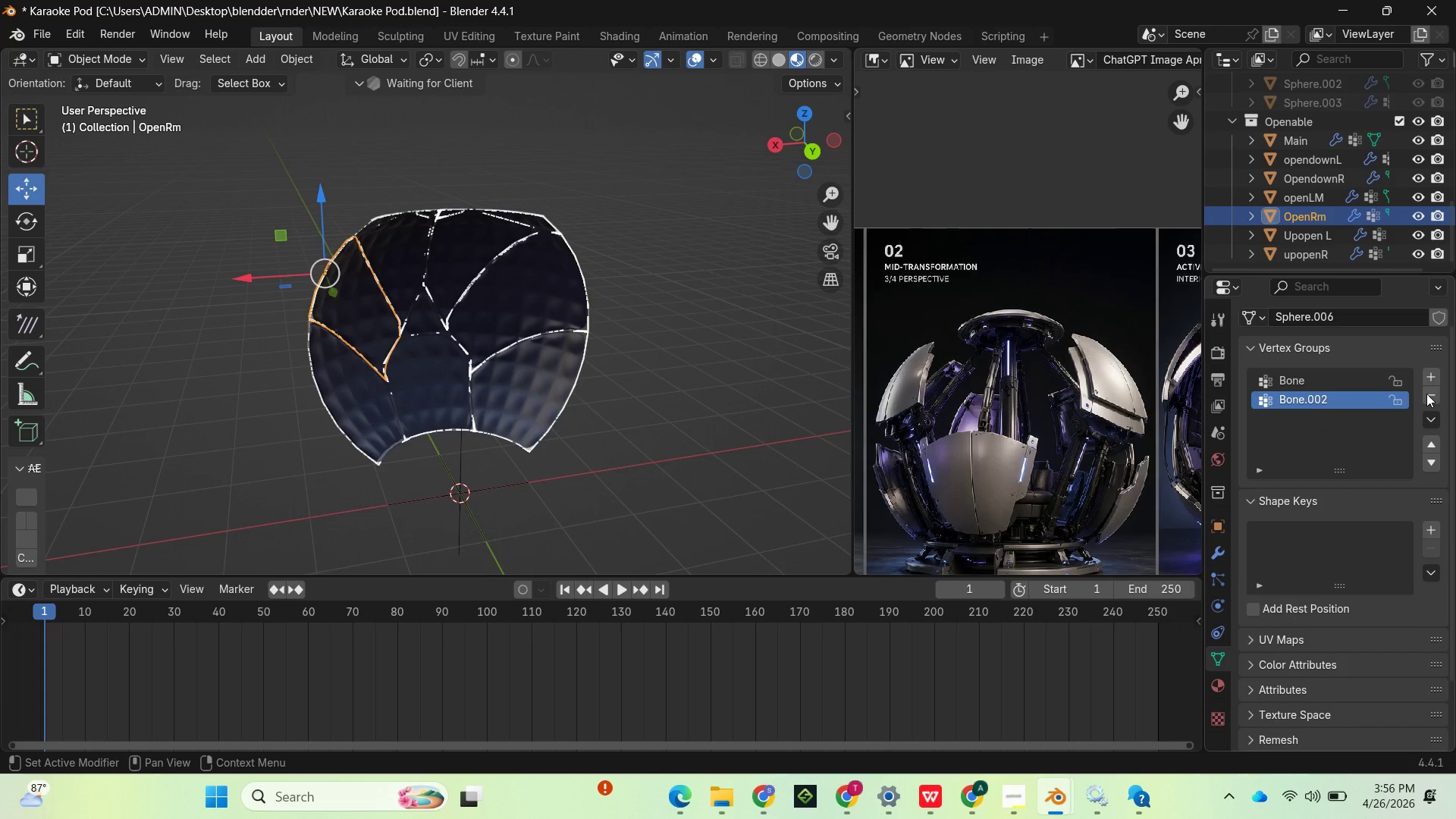 
triple_click([1426, 394])
 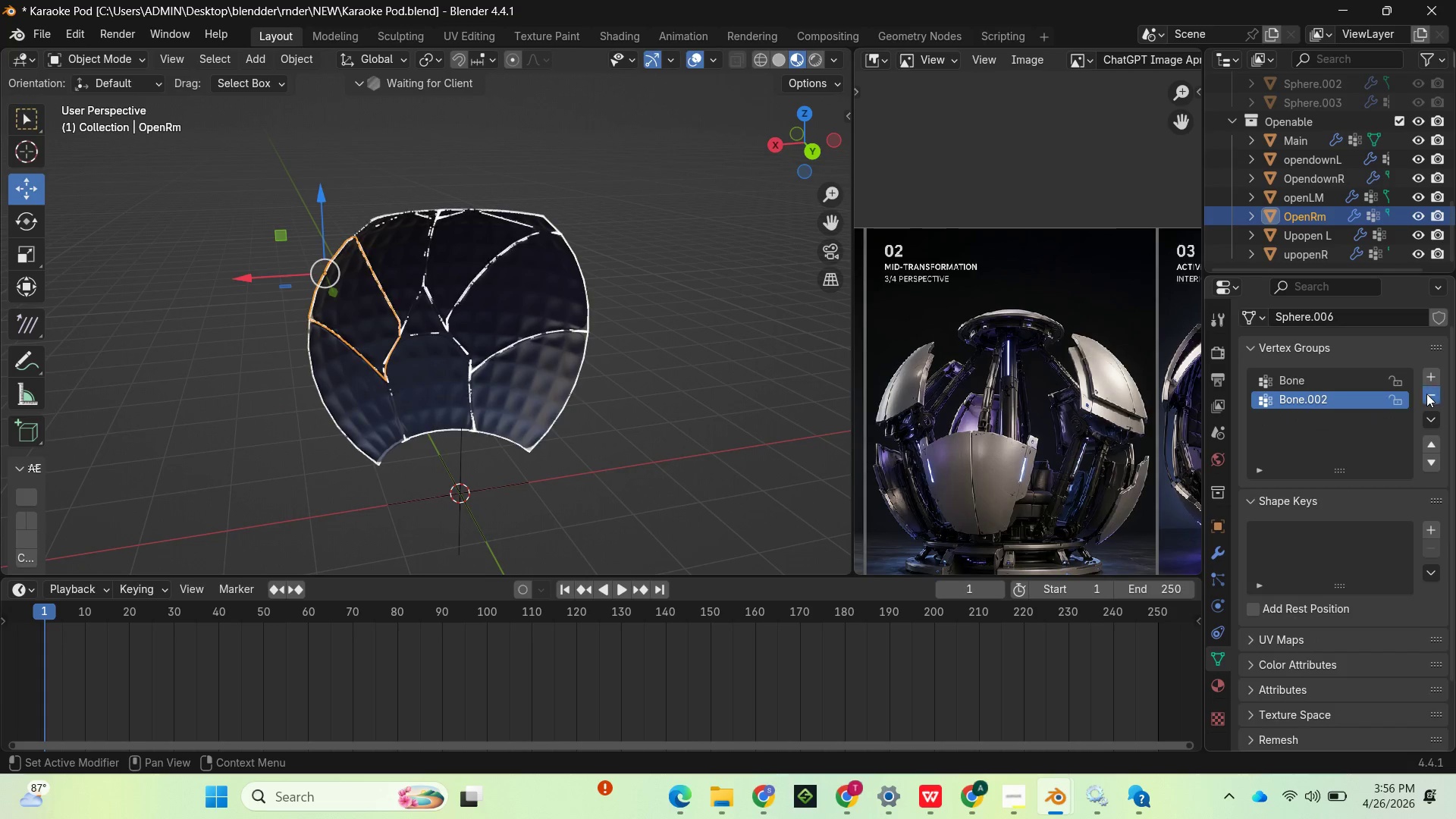 
triple_click([1426, 394])
 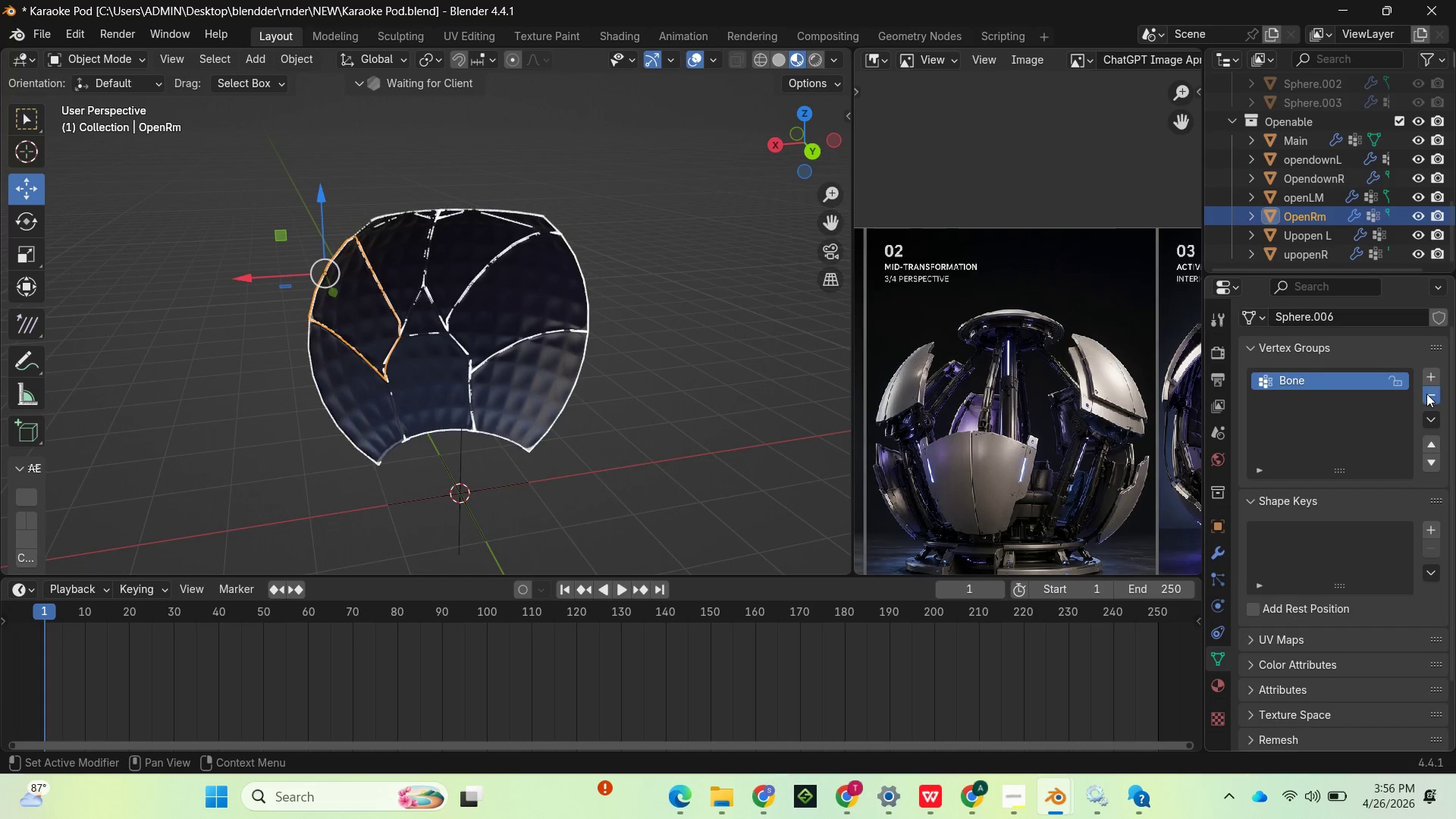 
triple_click([1426, 394])
 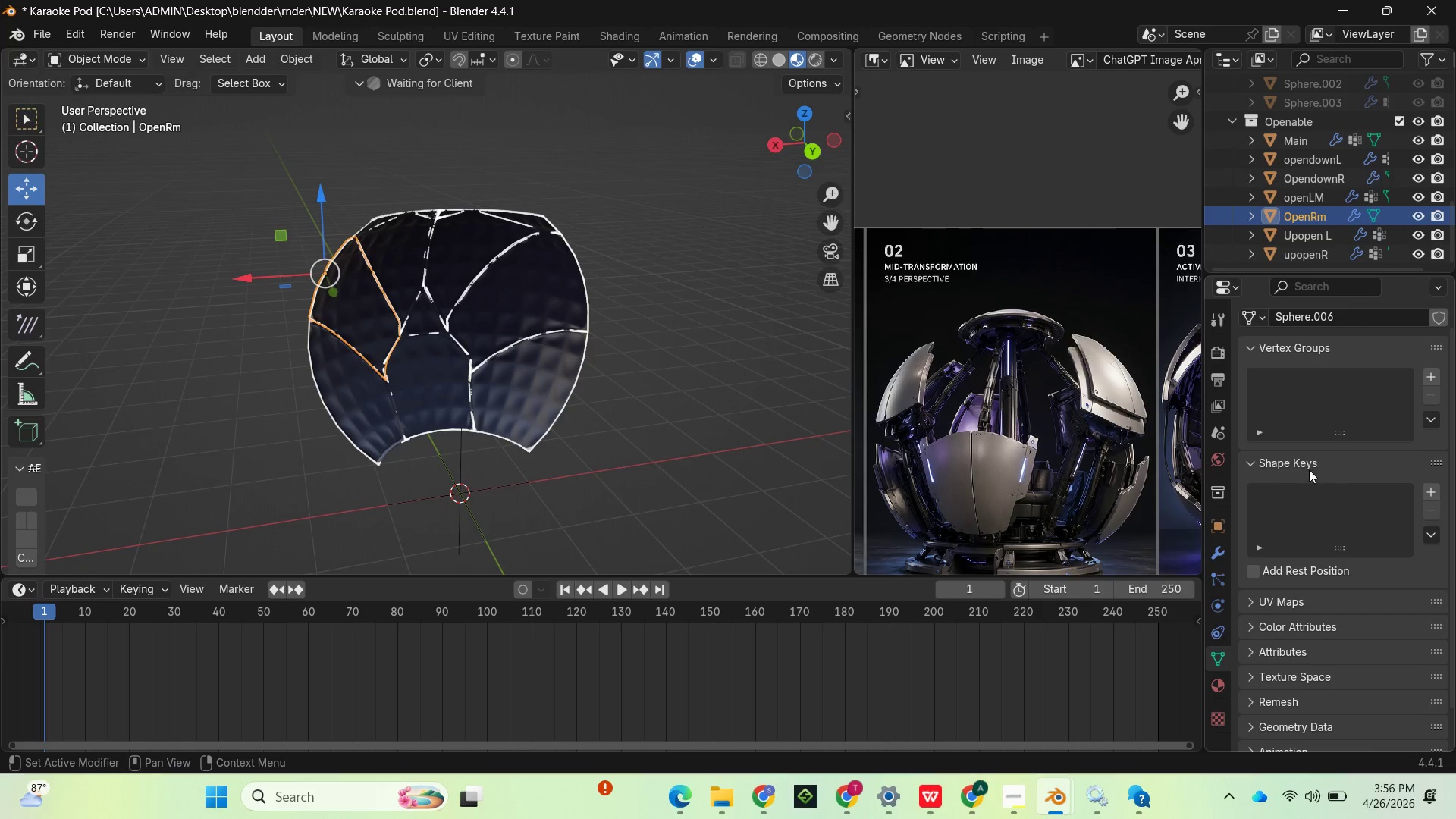 
left_click([1216, 554])
 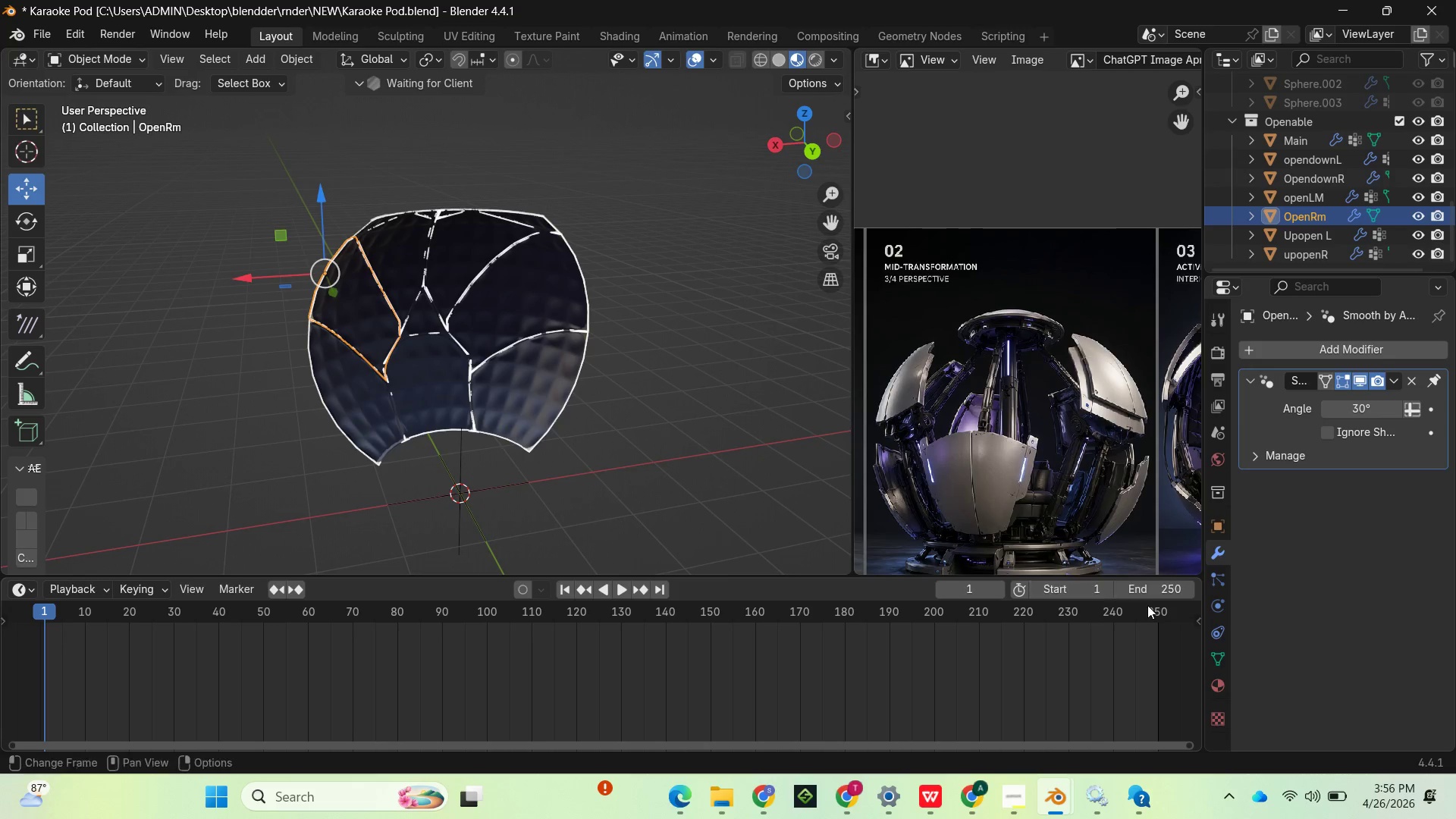 
left_click([1224, 661])
 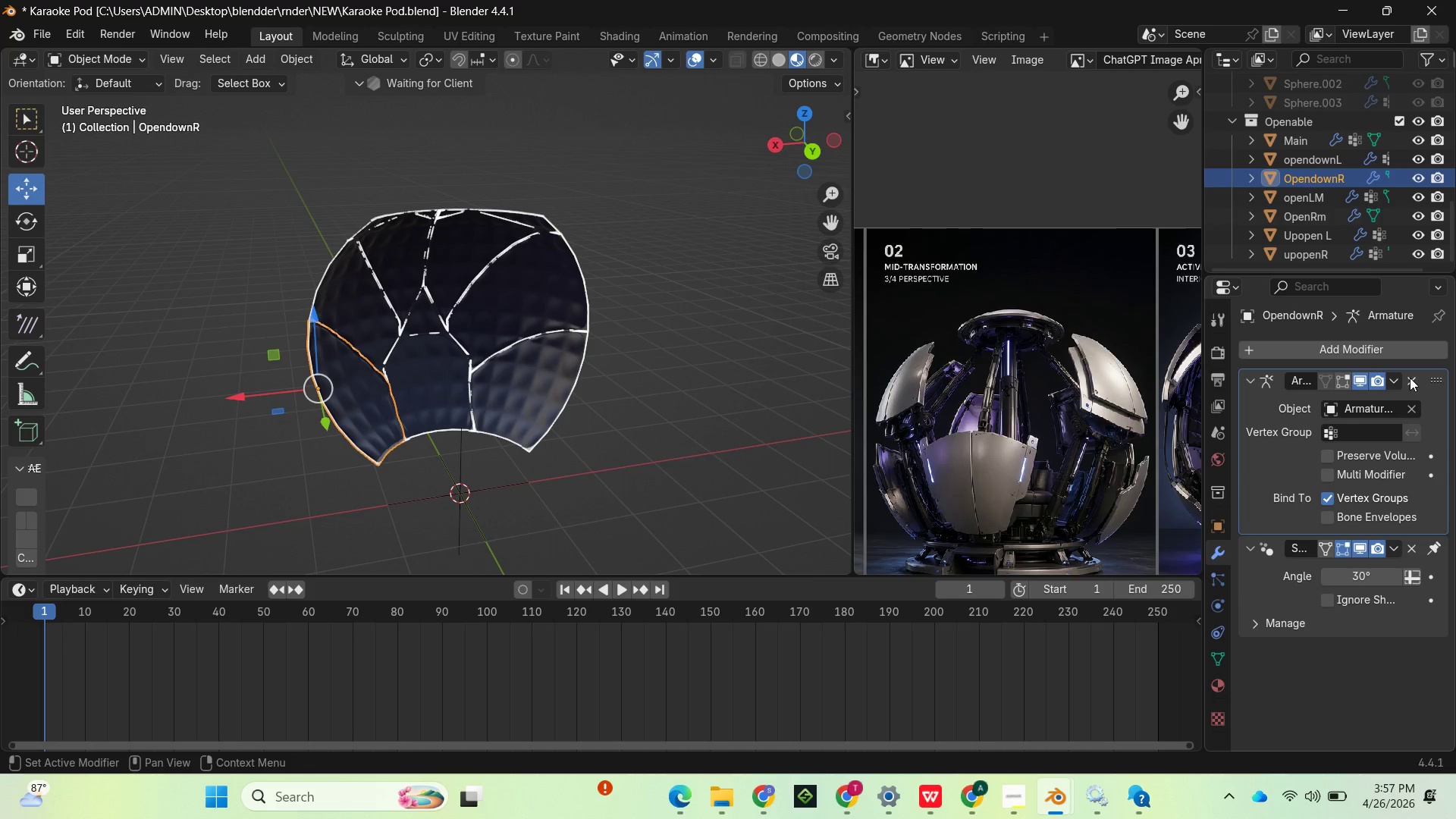 
wait(5.53)
 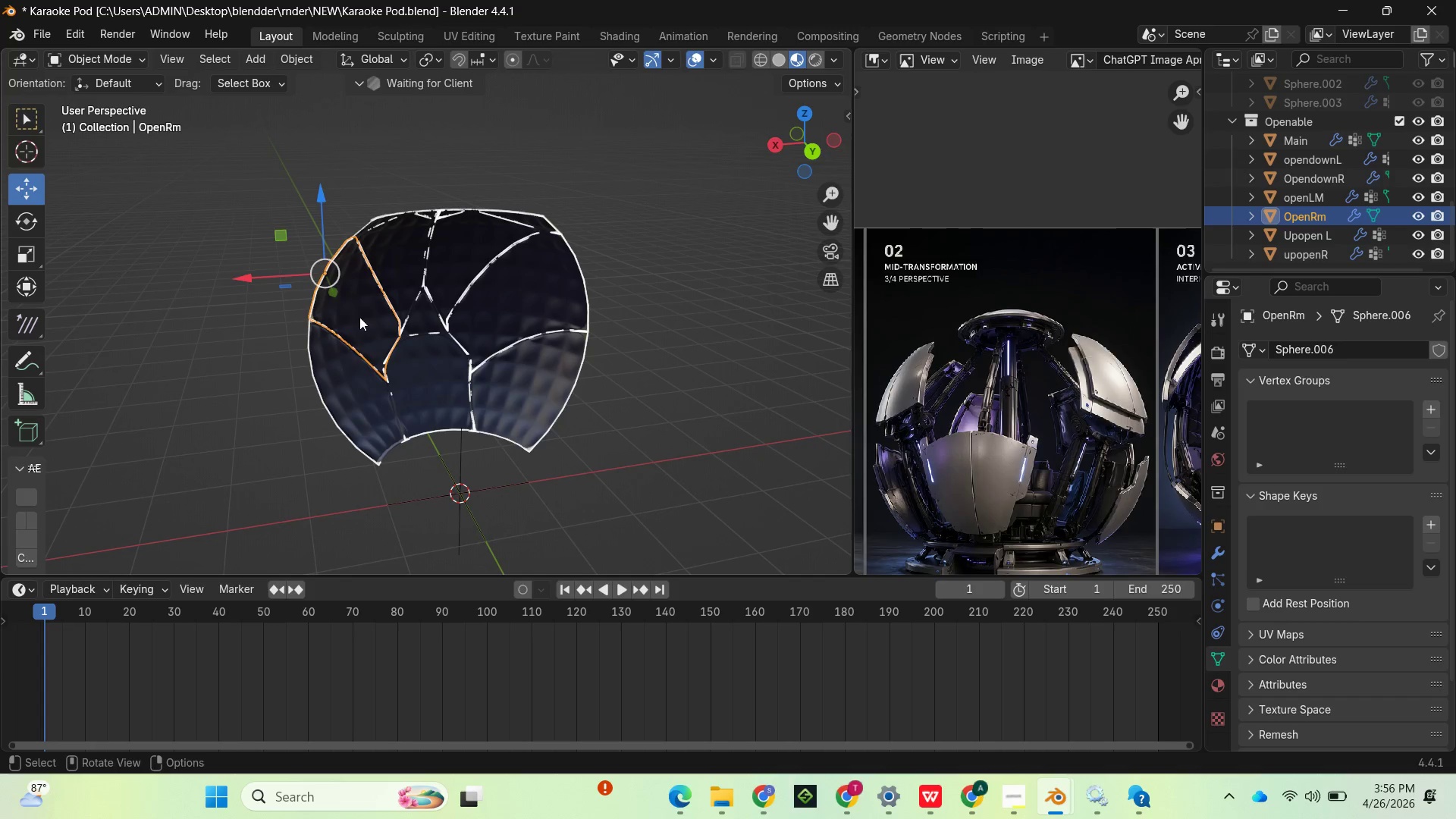 
left_click([412, 262])
 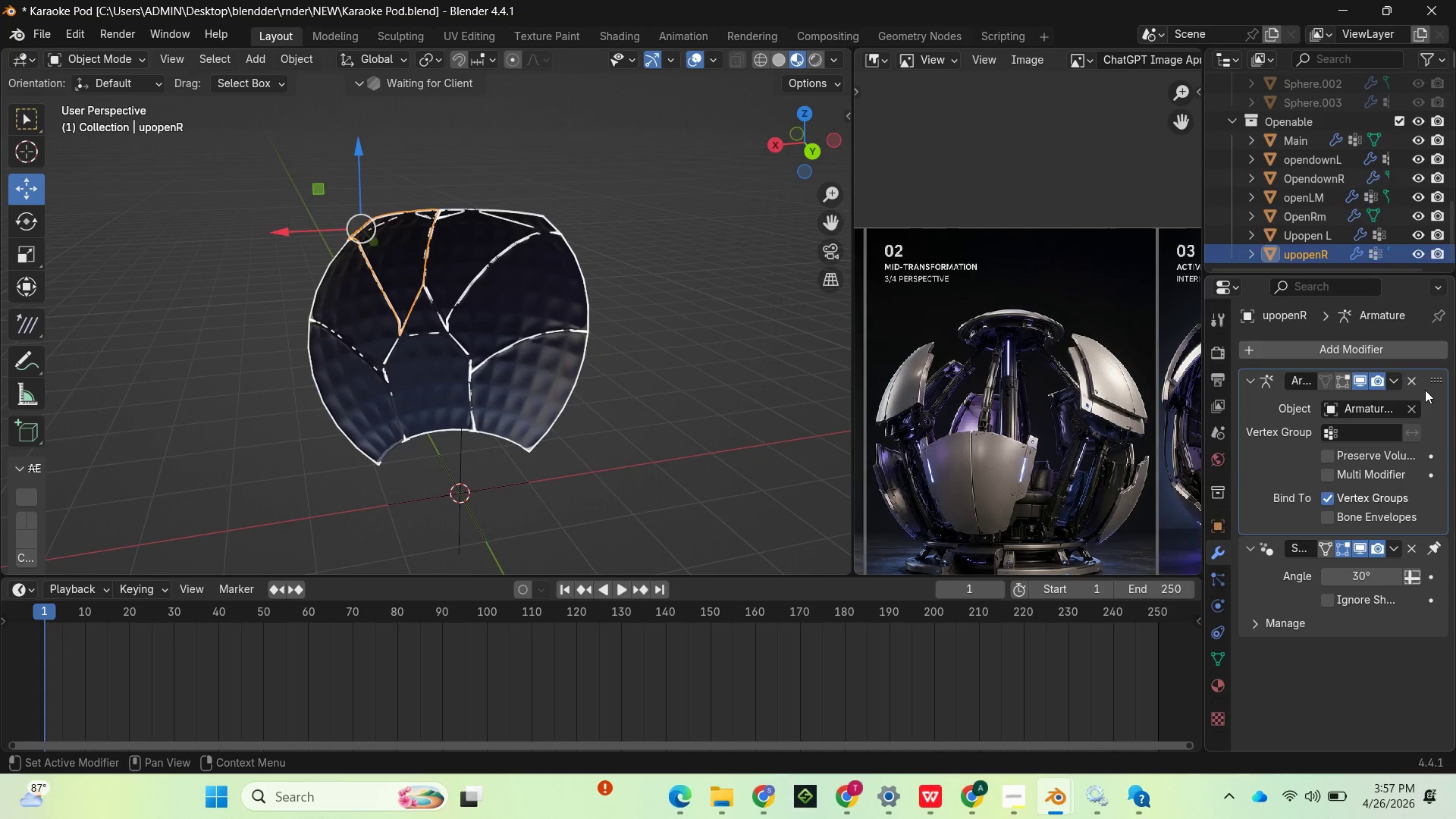 
left_click([1412, 382])
 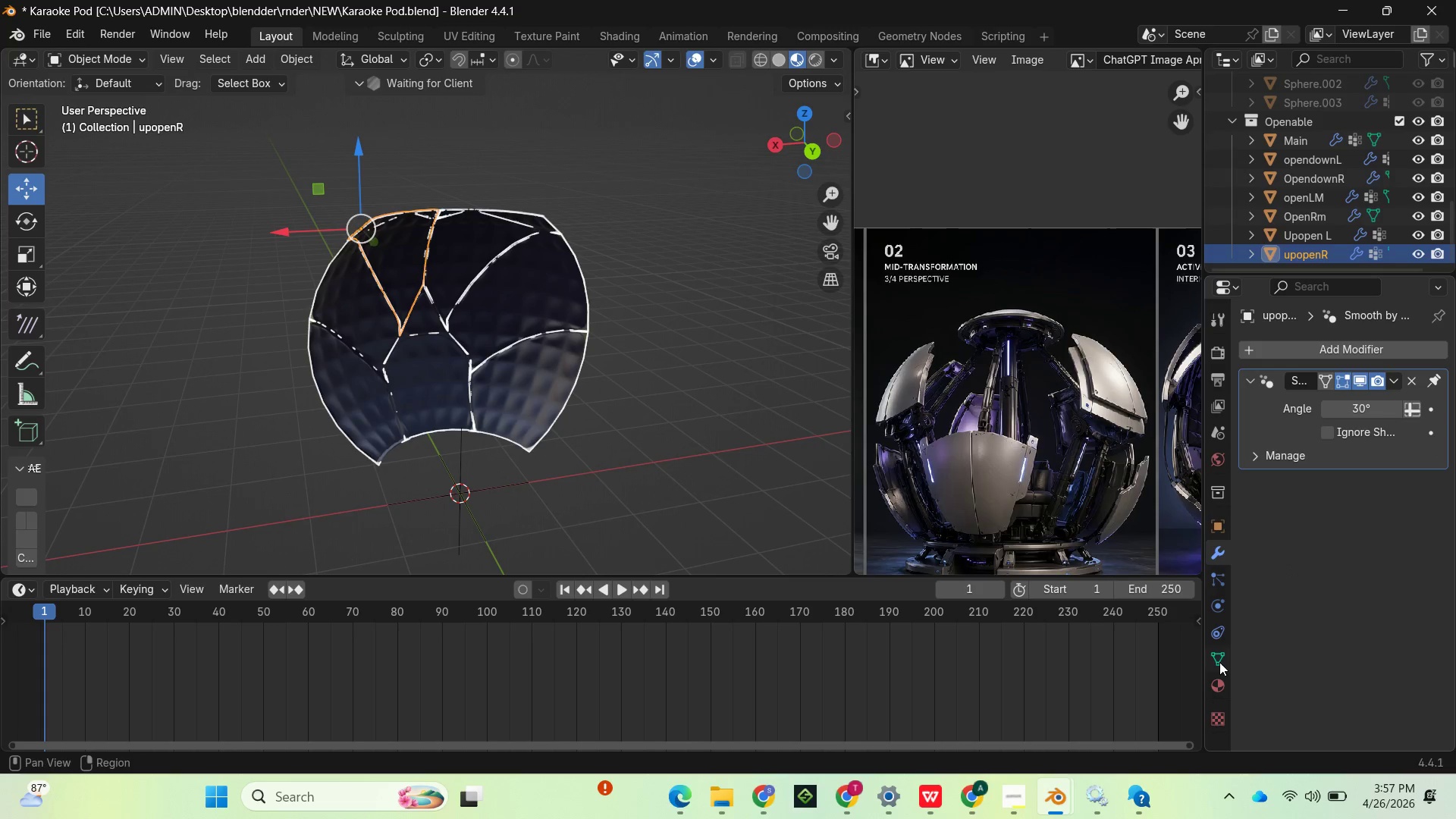 
left_click([1215, 660])
 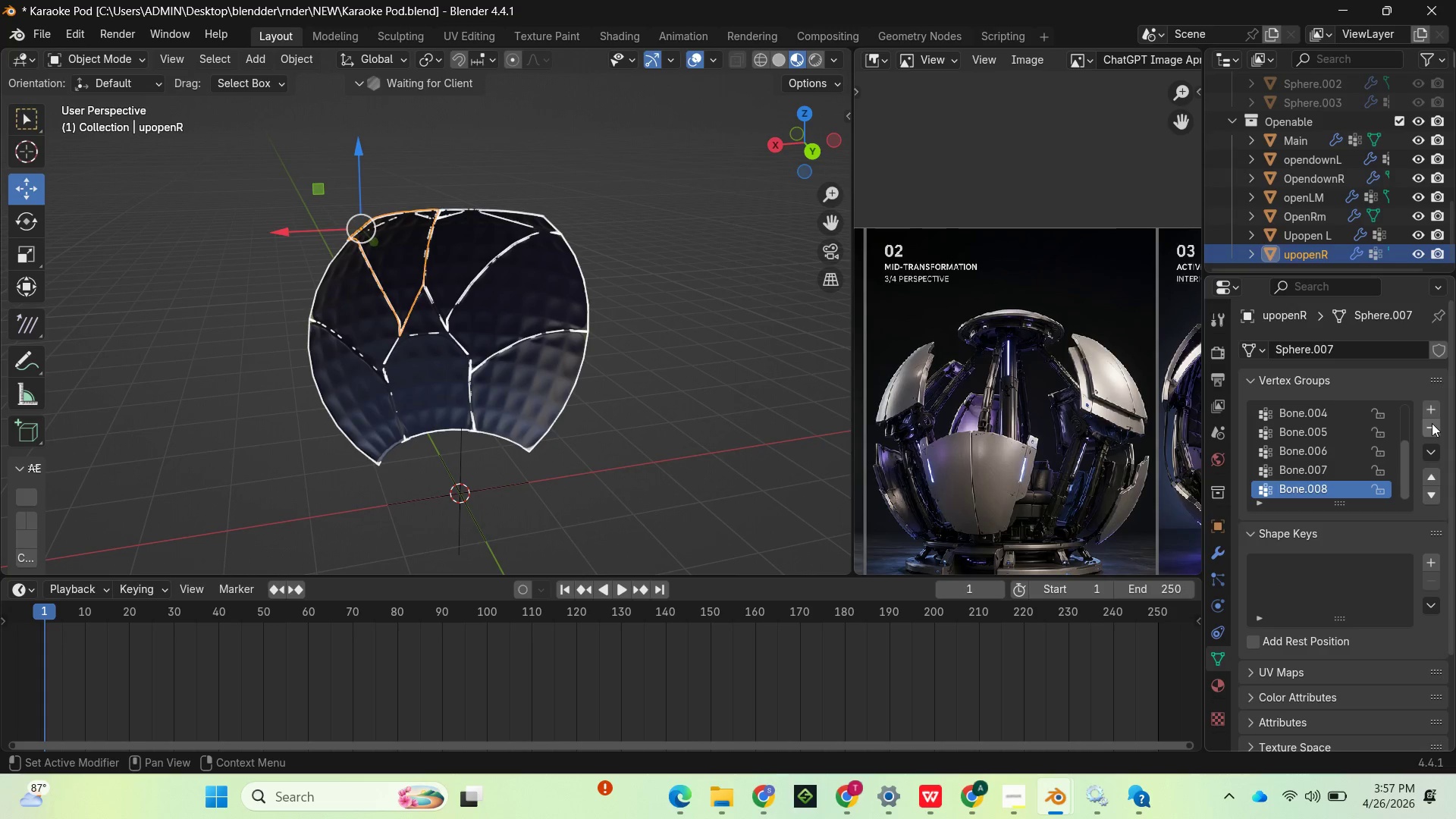 
left_click([1438, 428])
 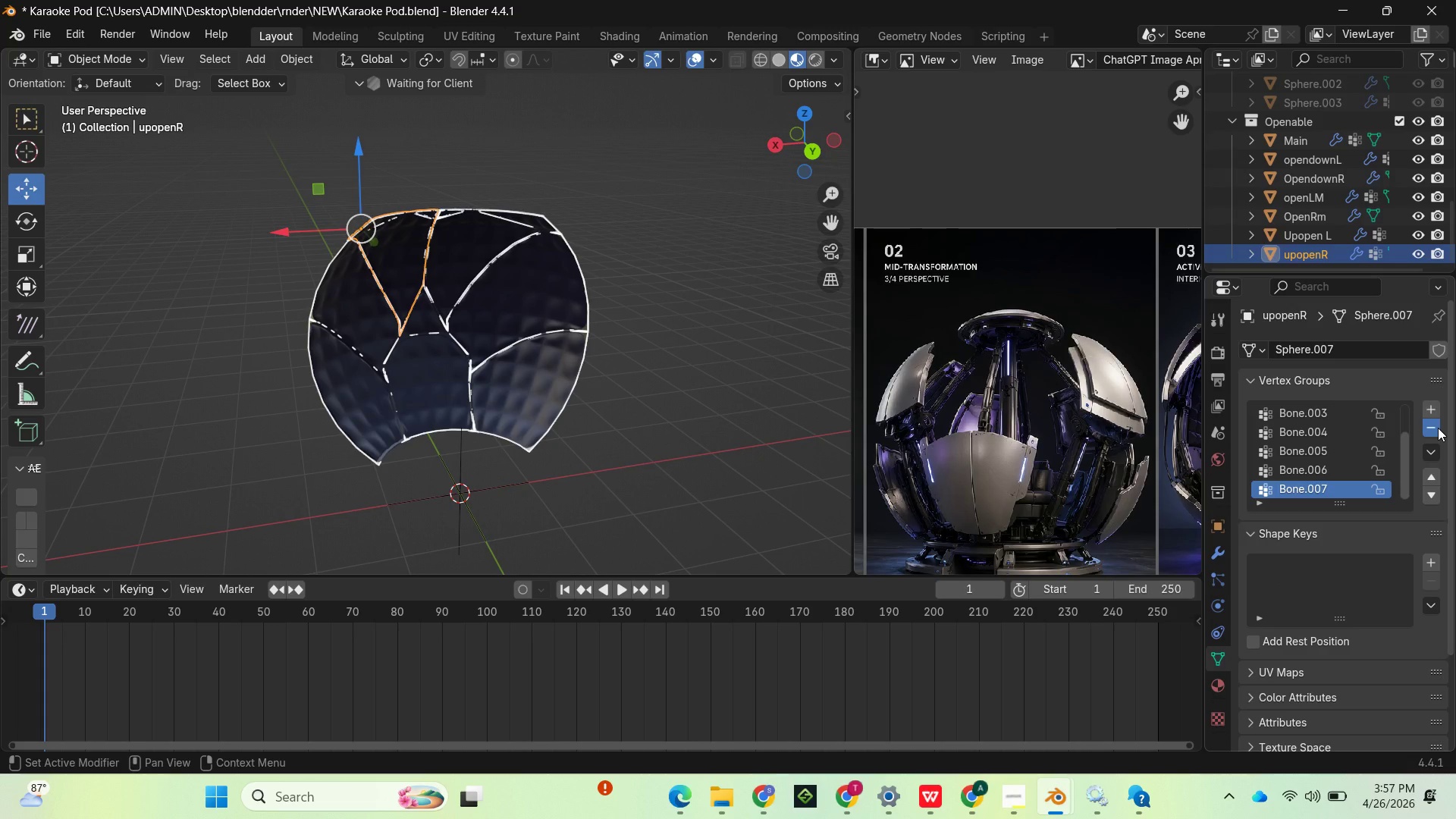 
double_click([1438, 428])
 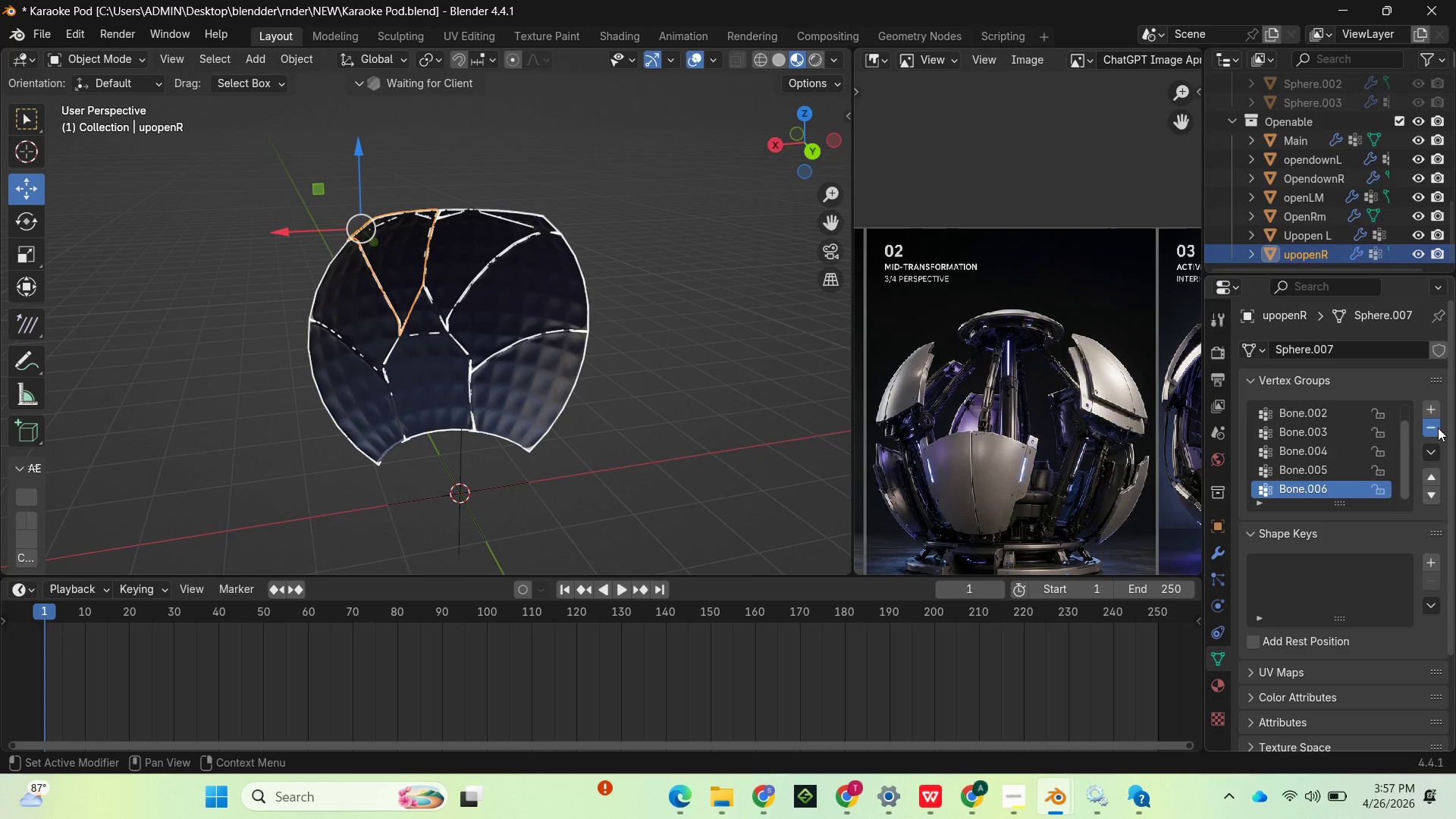 
double_click([1438, 428])
 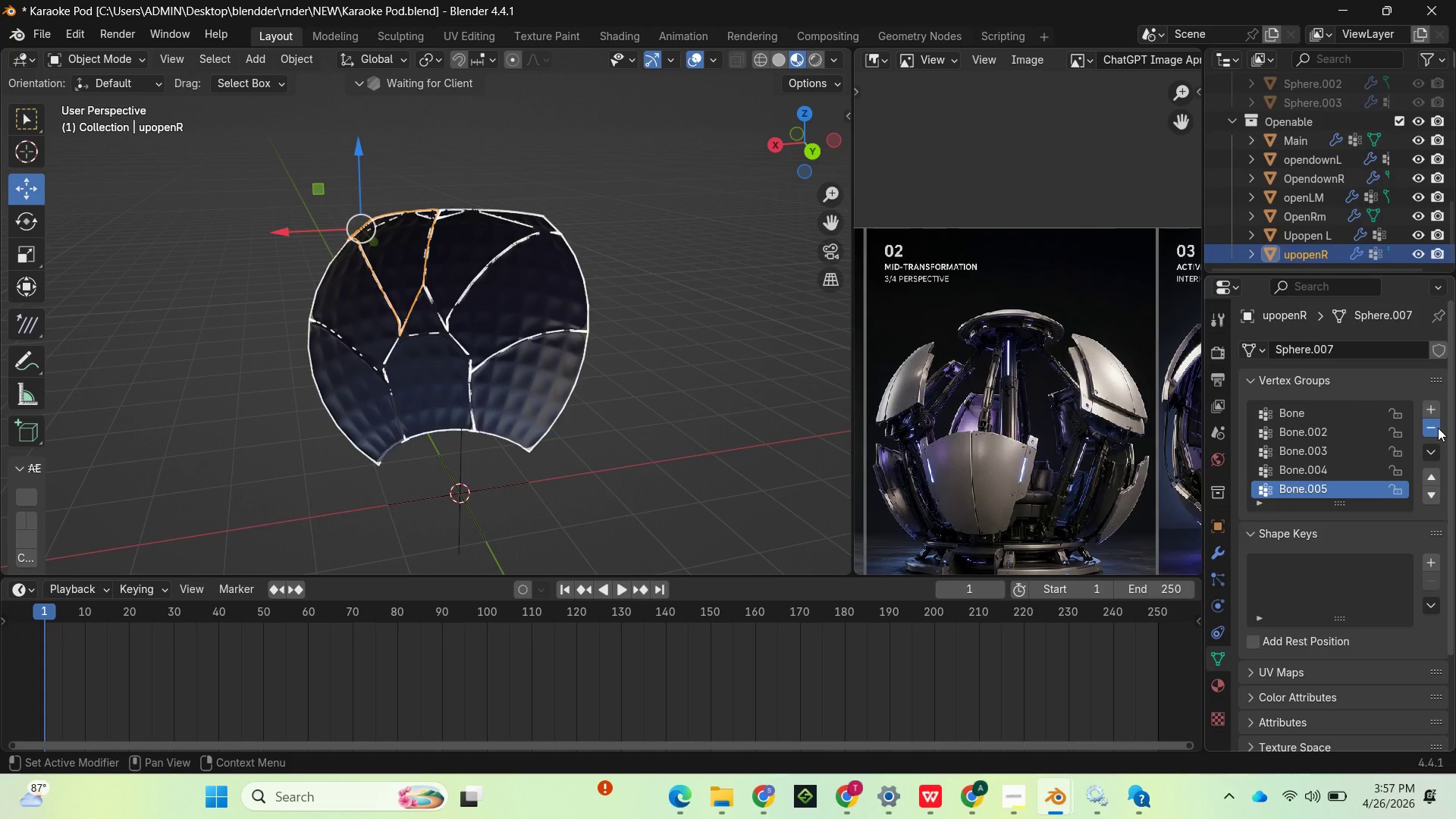 
triple_click([1438, 428])
 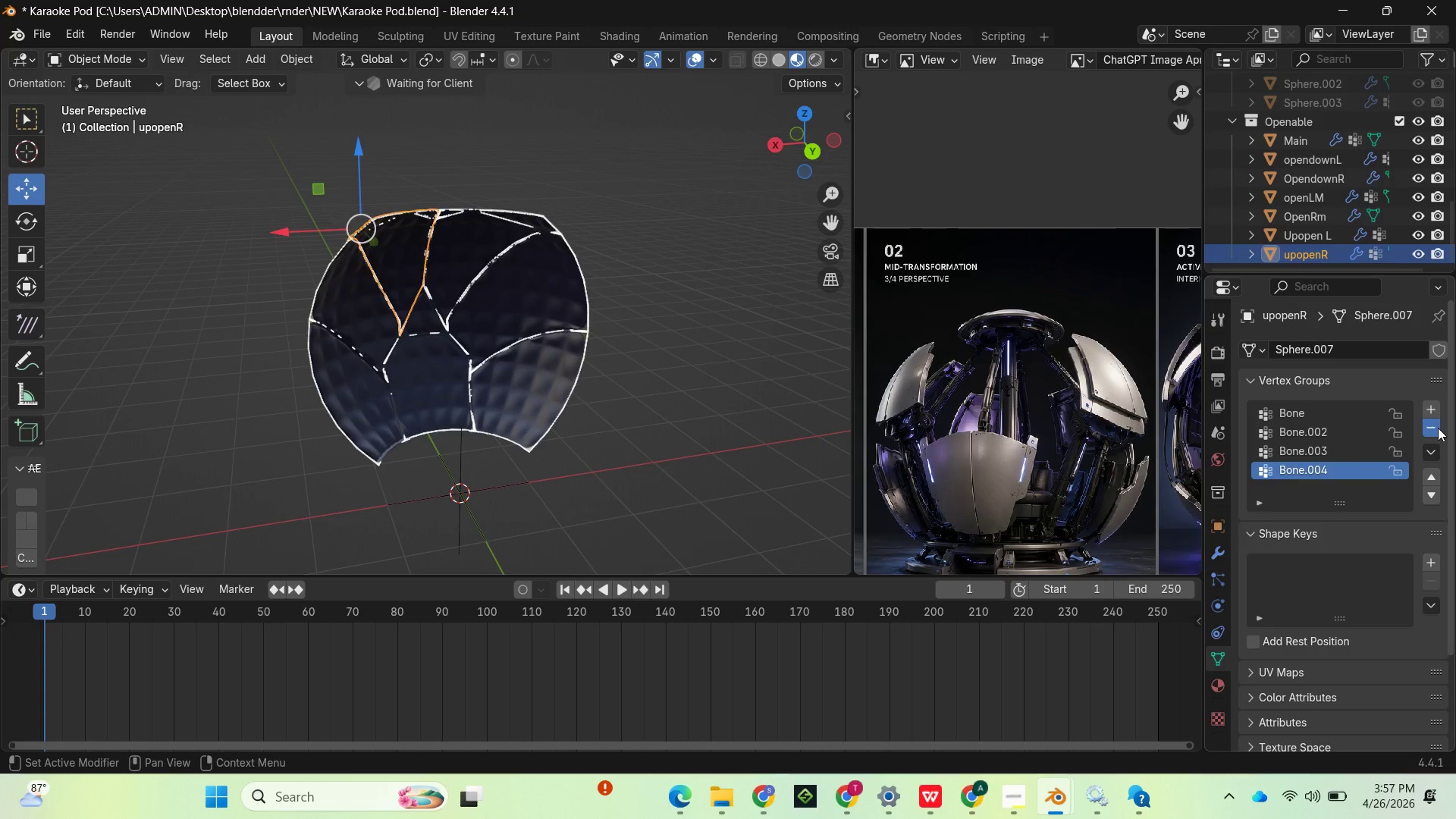 
triple_click([1438, 428])
 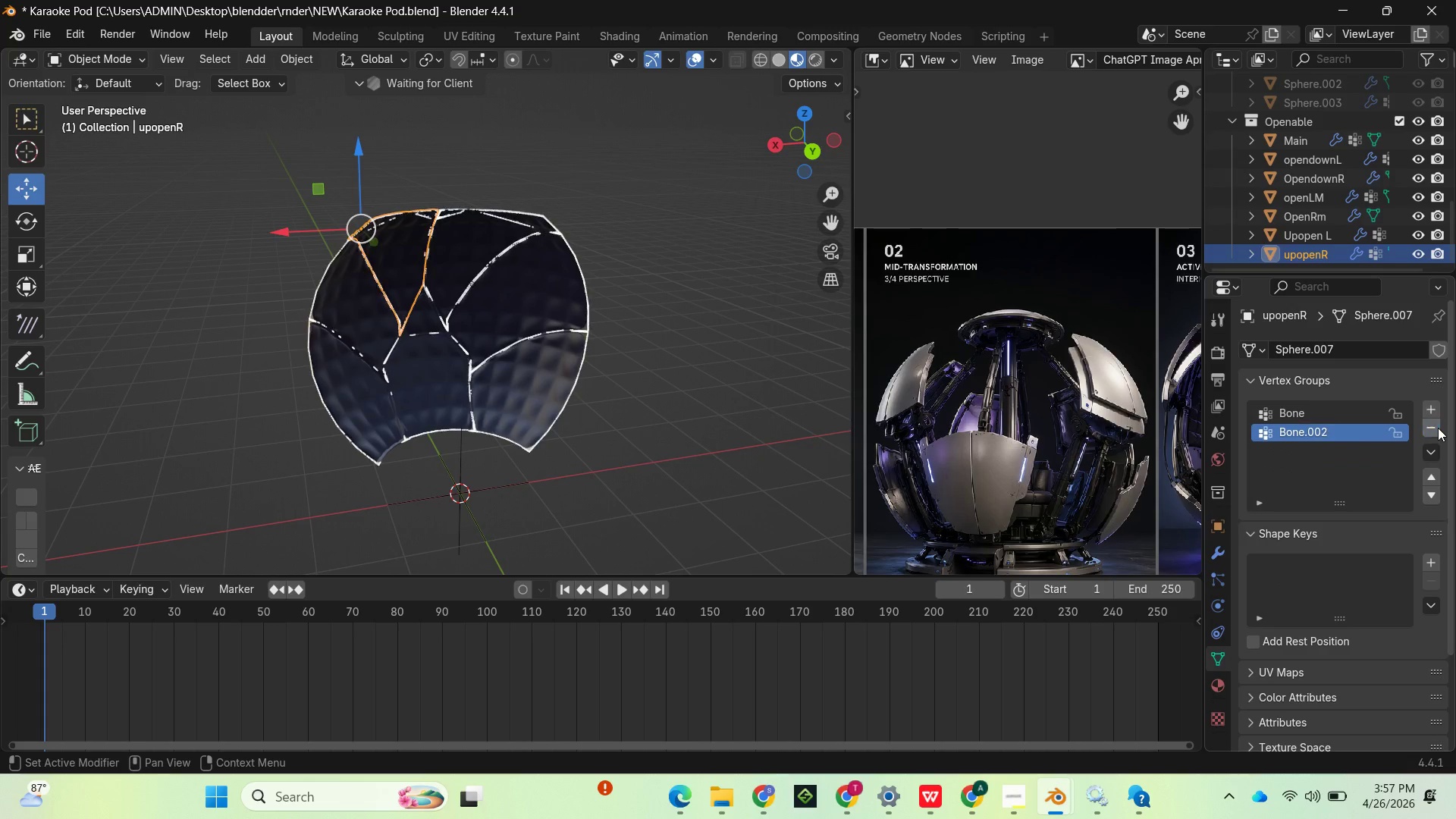 
triple_click([1438, 428])
 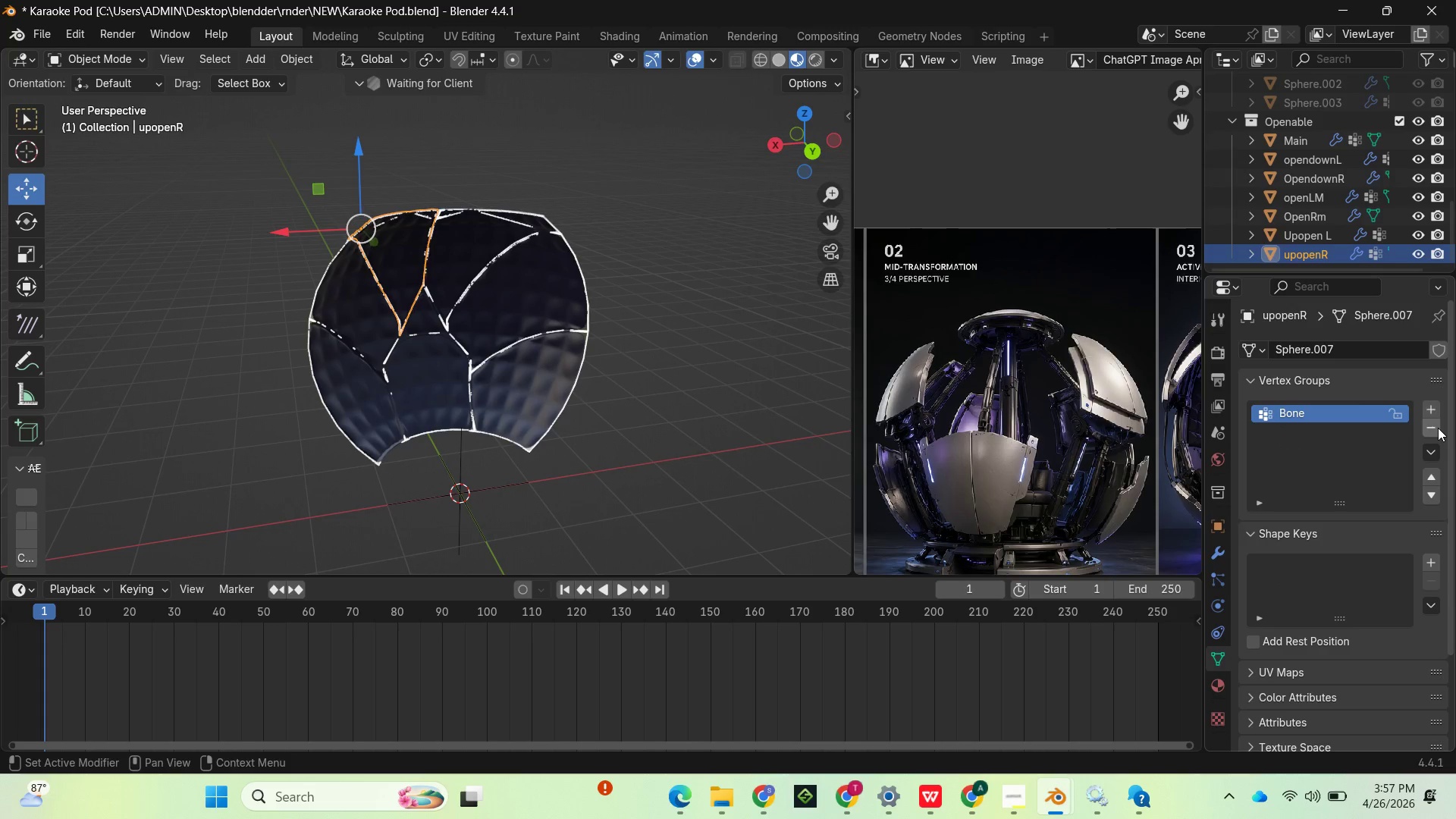 
triple_click([1438, 428])
 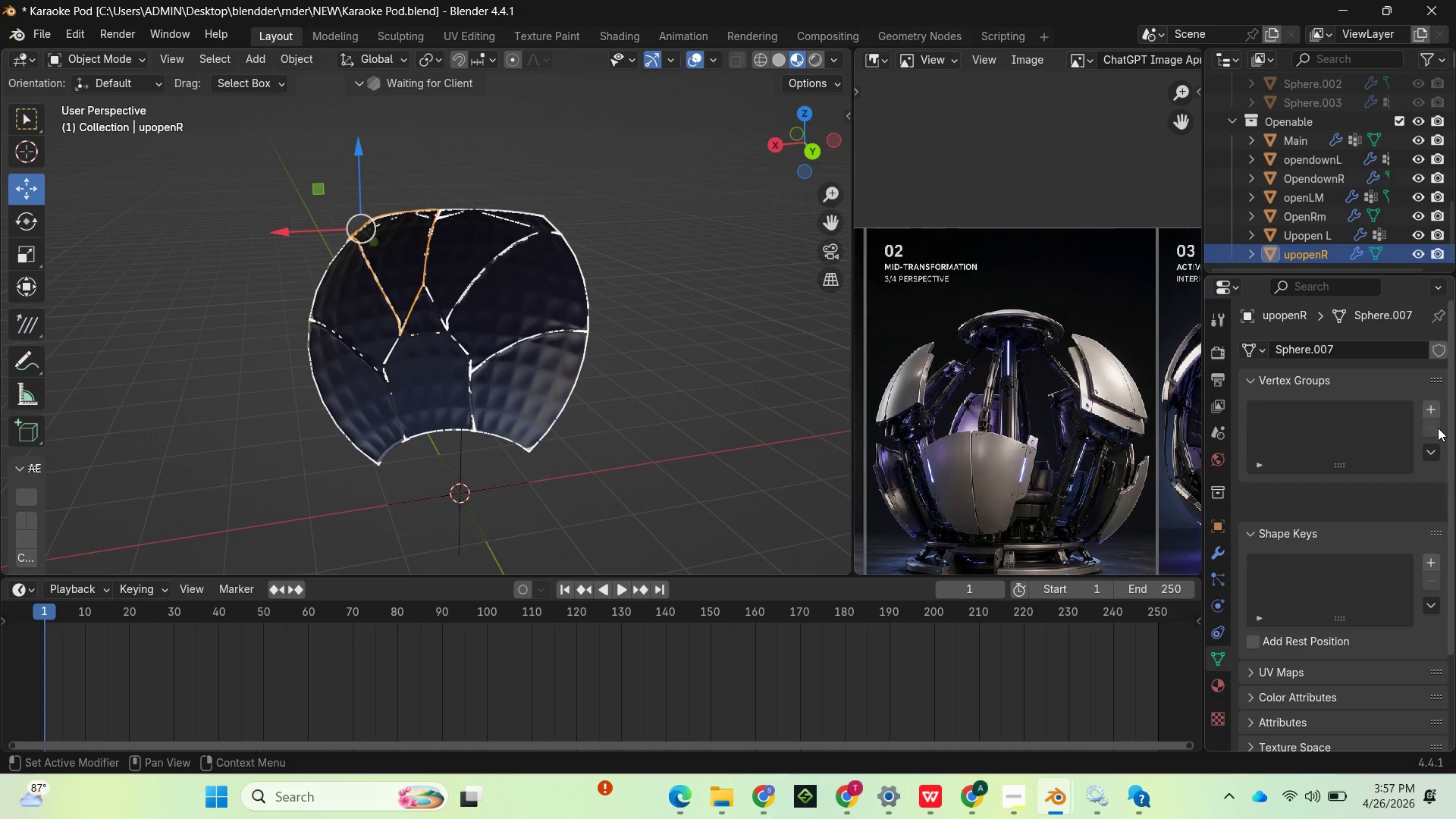 
triple_click([1438, 428])
 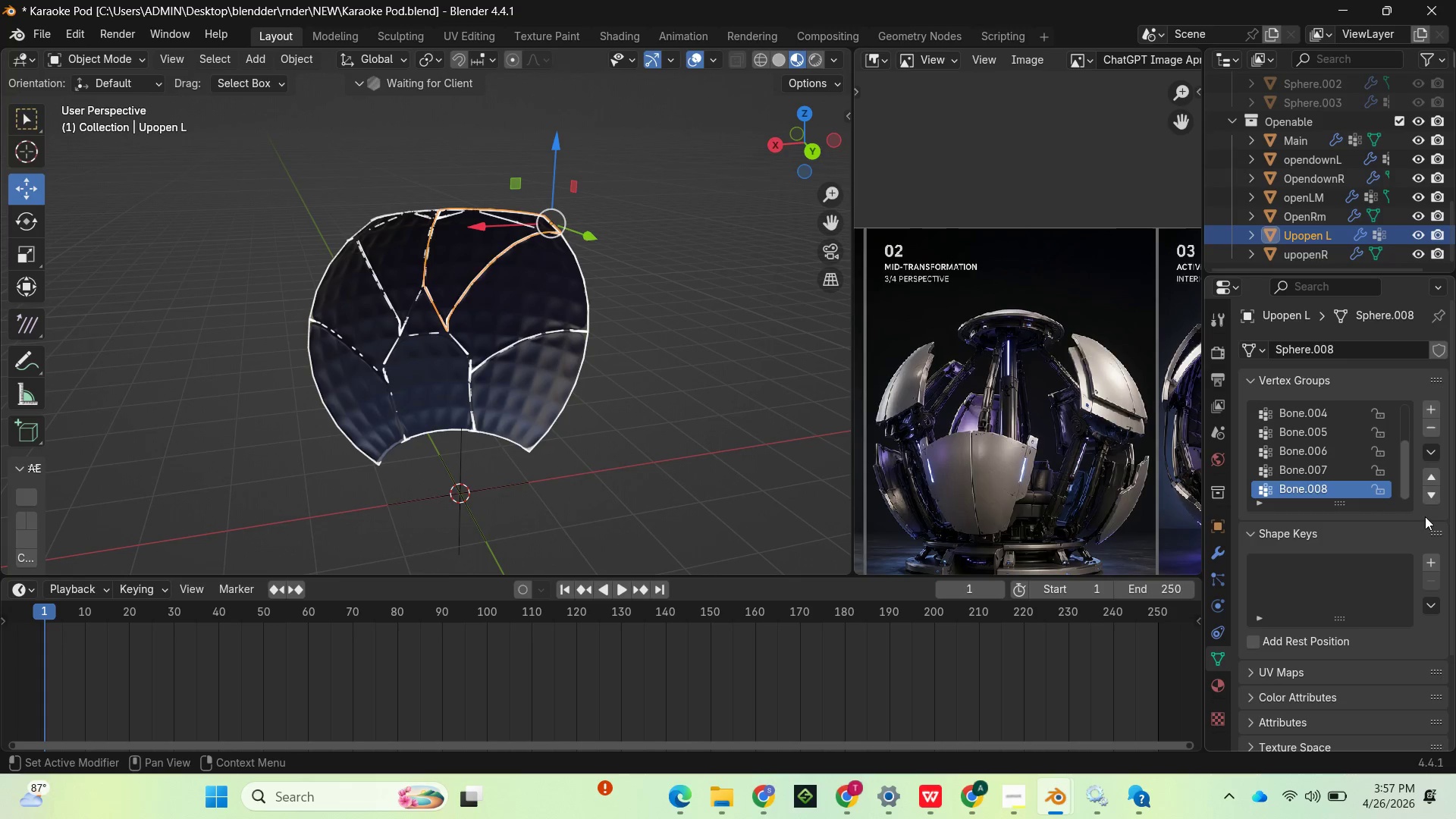 
left_click([1436, 429])
 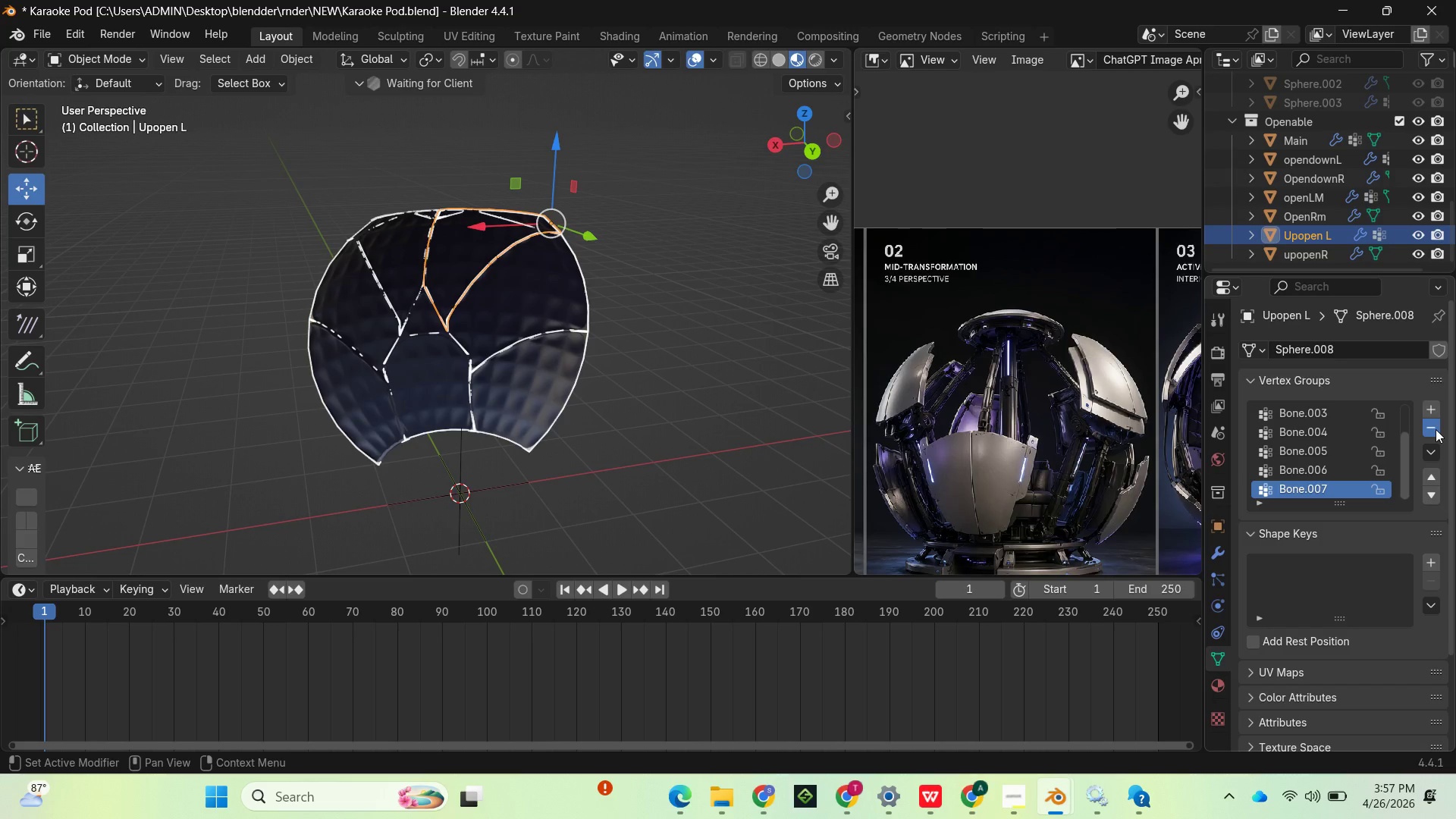 
double_click([1436, 429])
 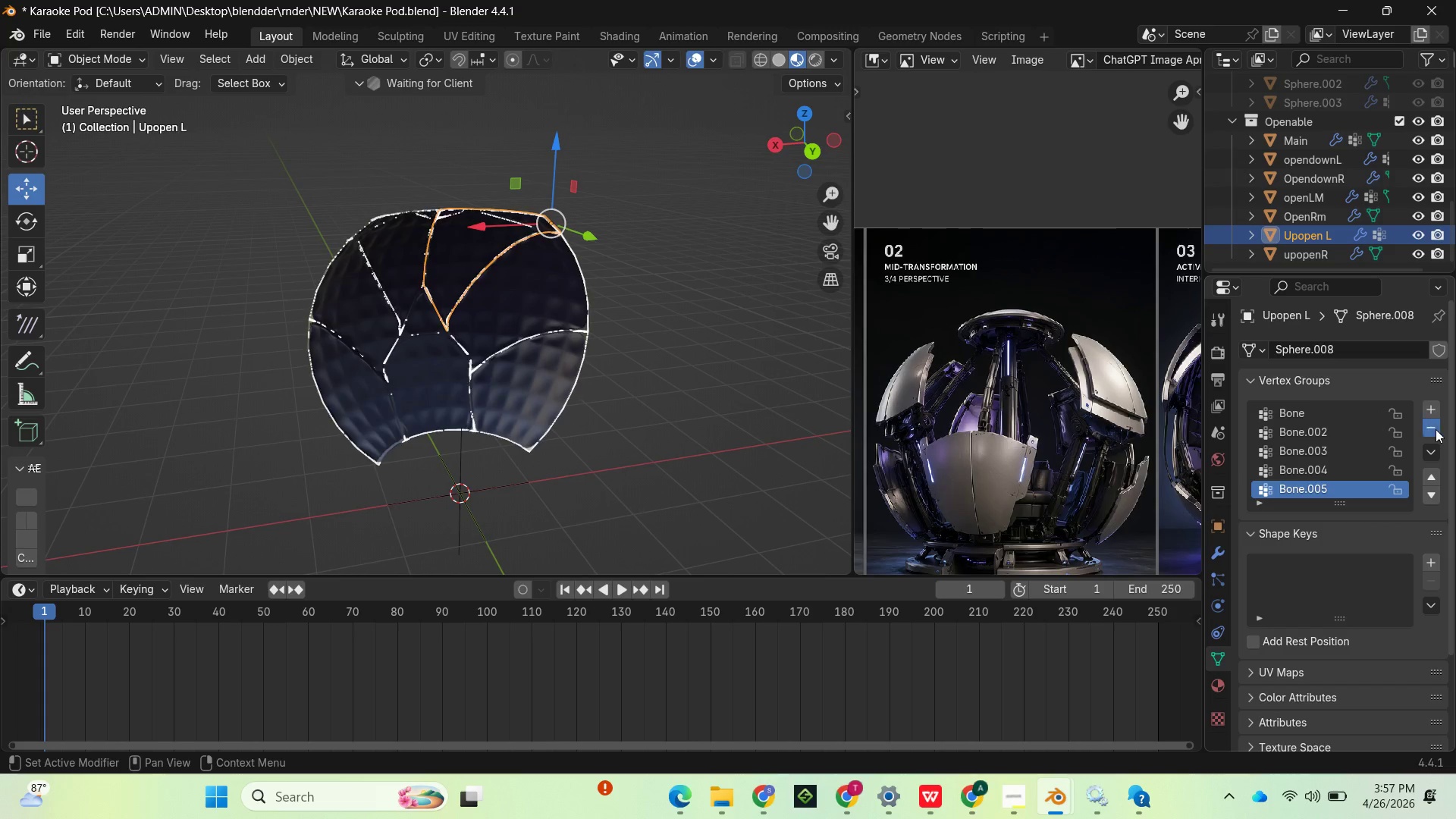 
double_click([1436, 429])
 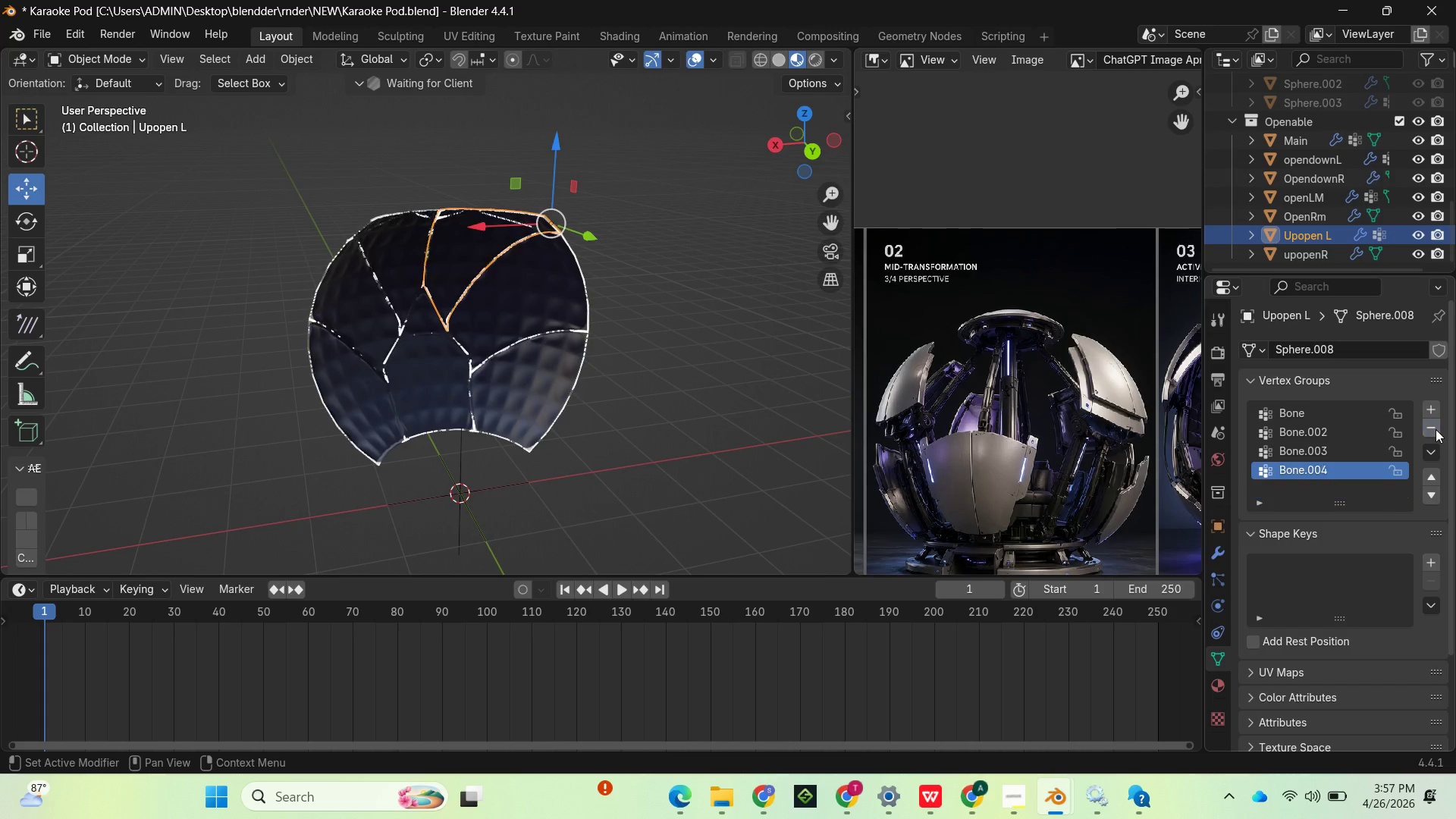 
triple_click([1436, 429])
 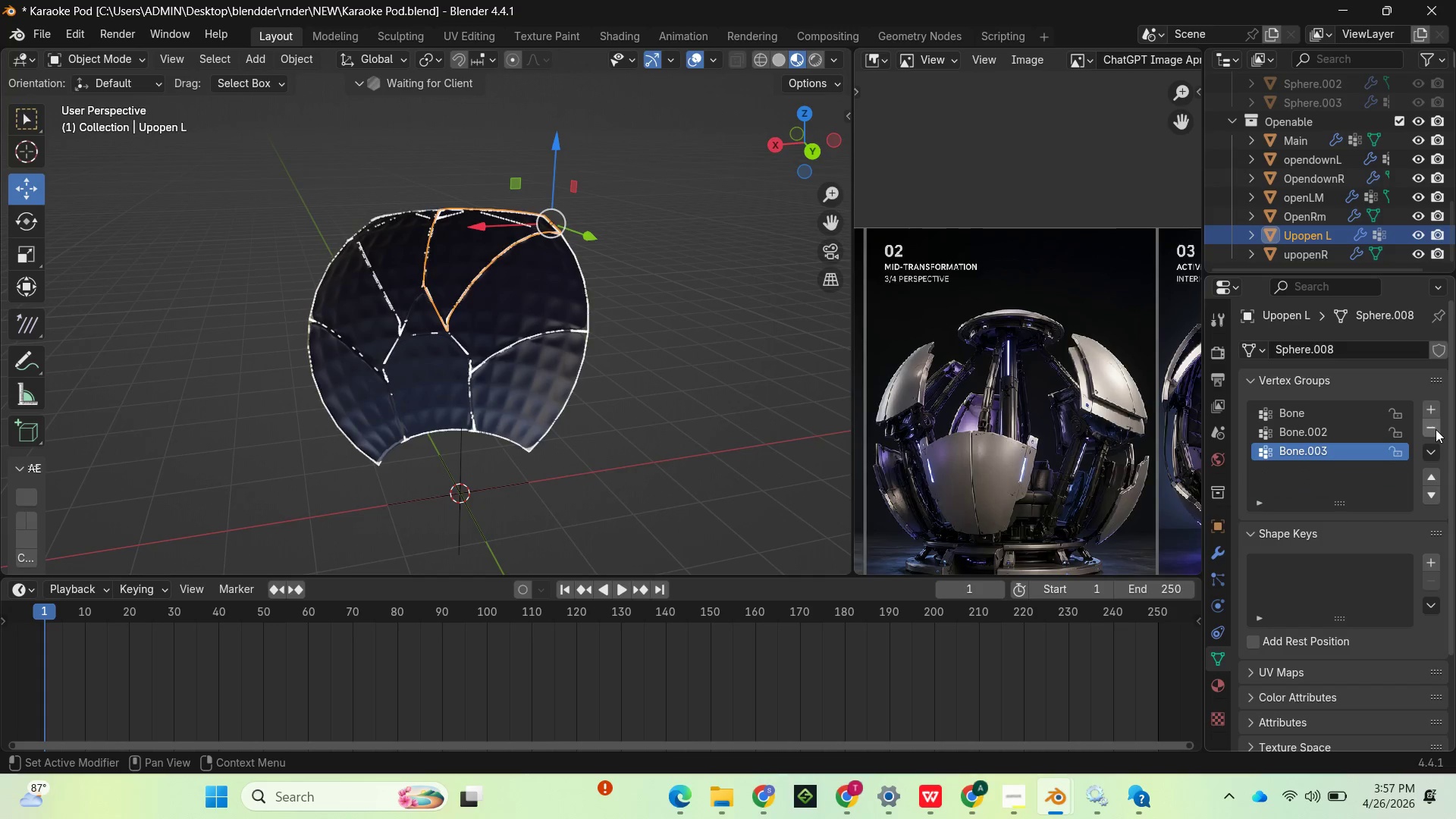 
triple_click([1436, 429])
 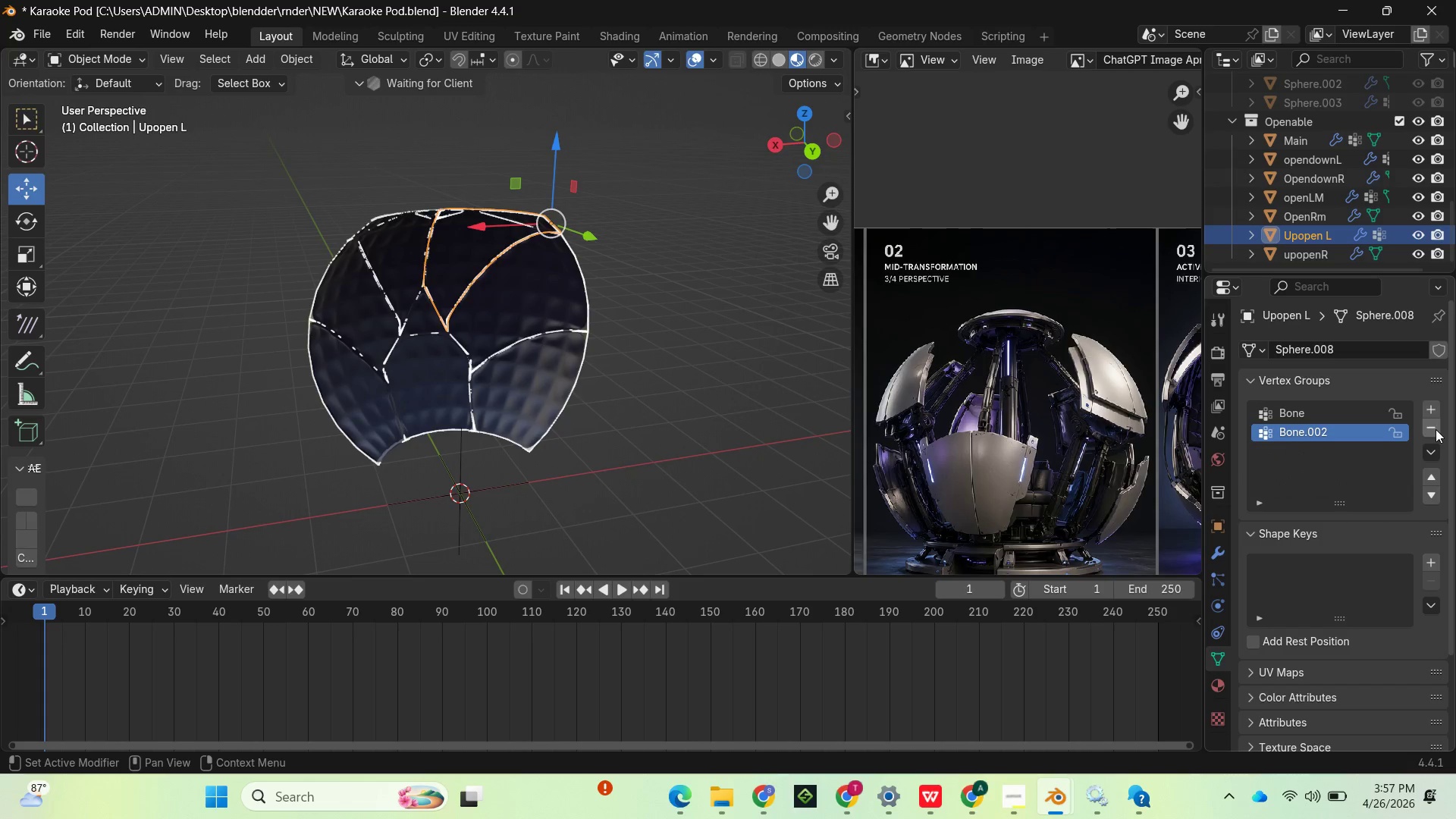 
triple_click([1436, 429])
 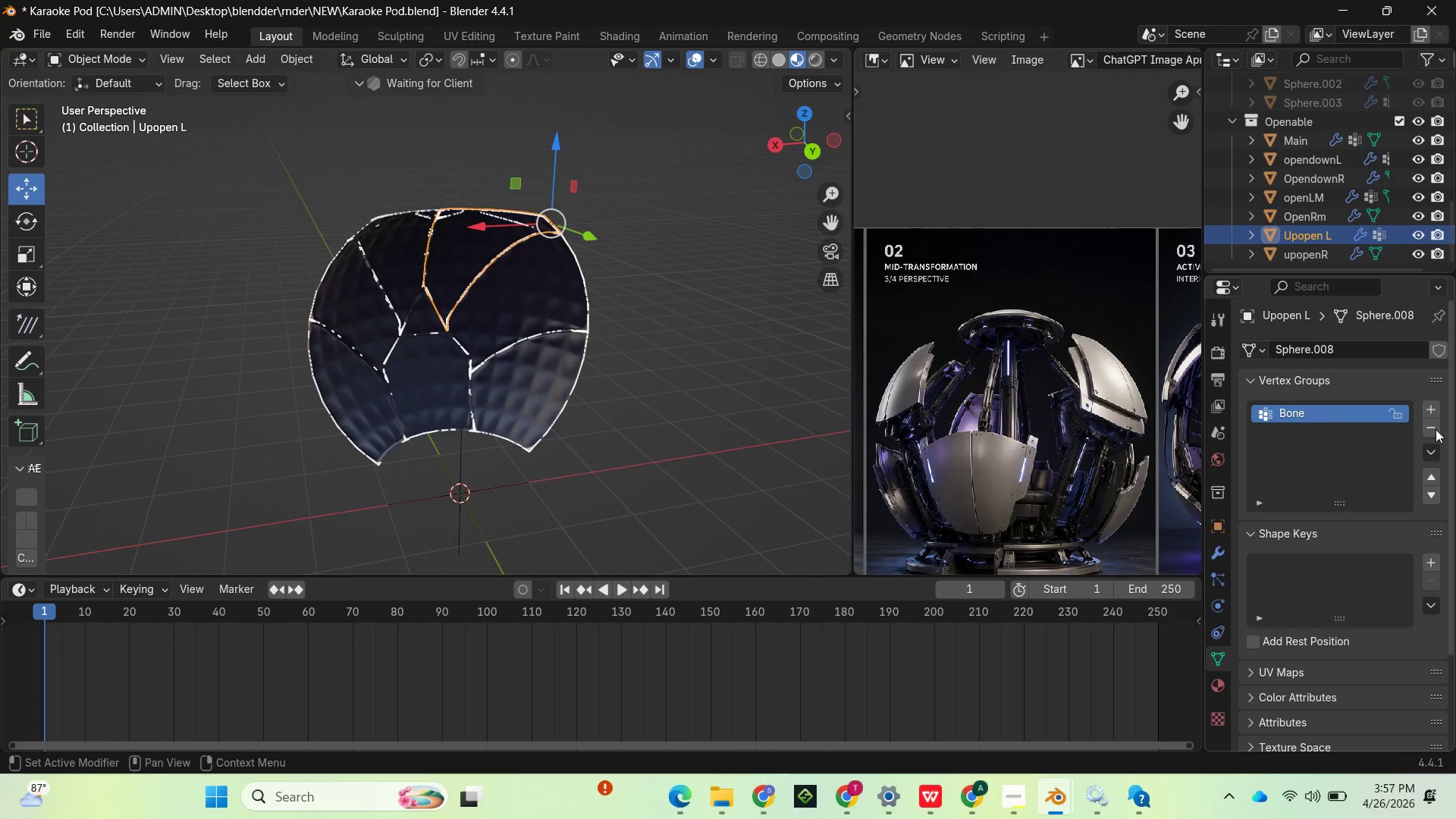 
triple_click([1436, 429])
 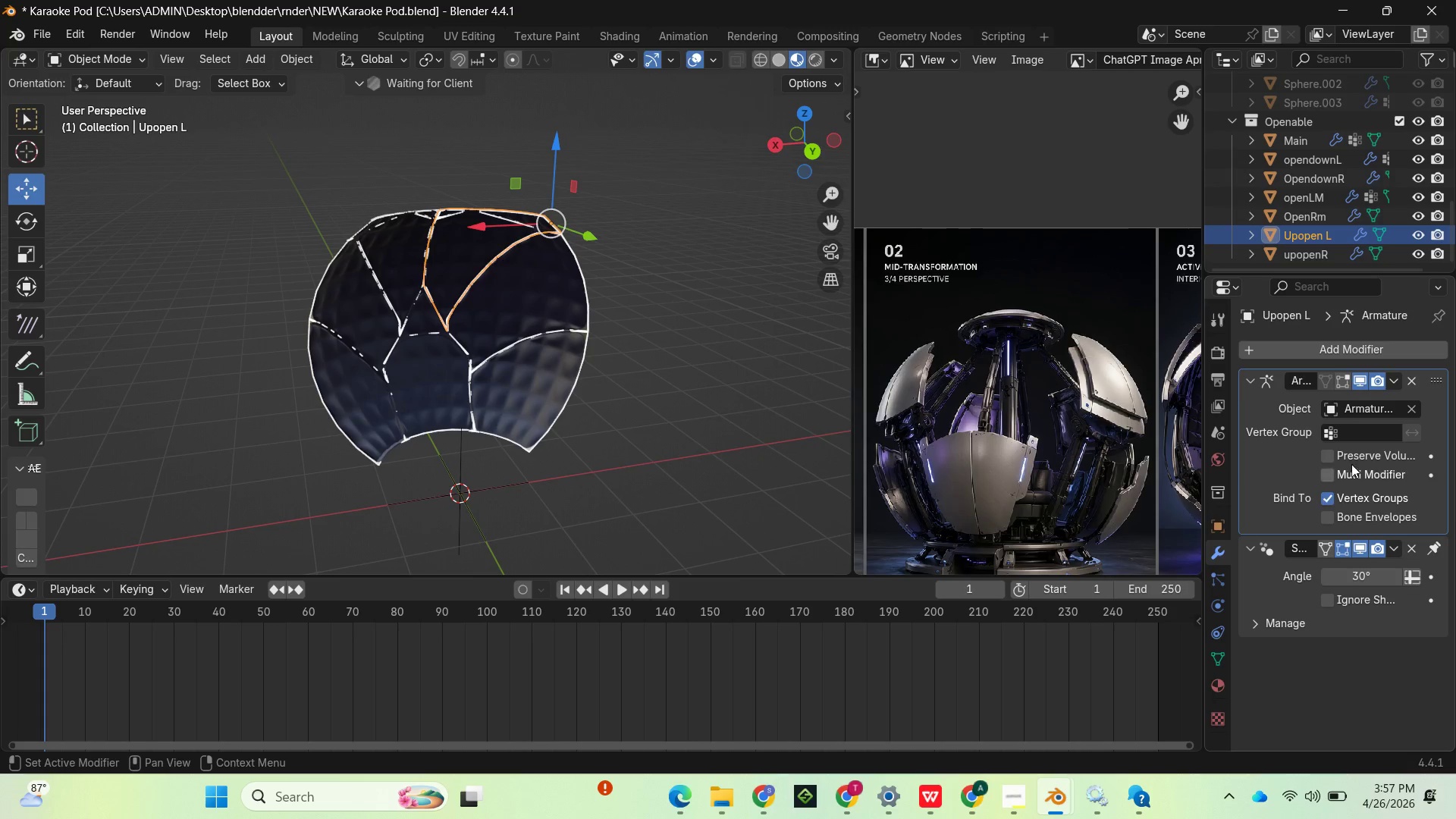 
left_click([1410, 384])
 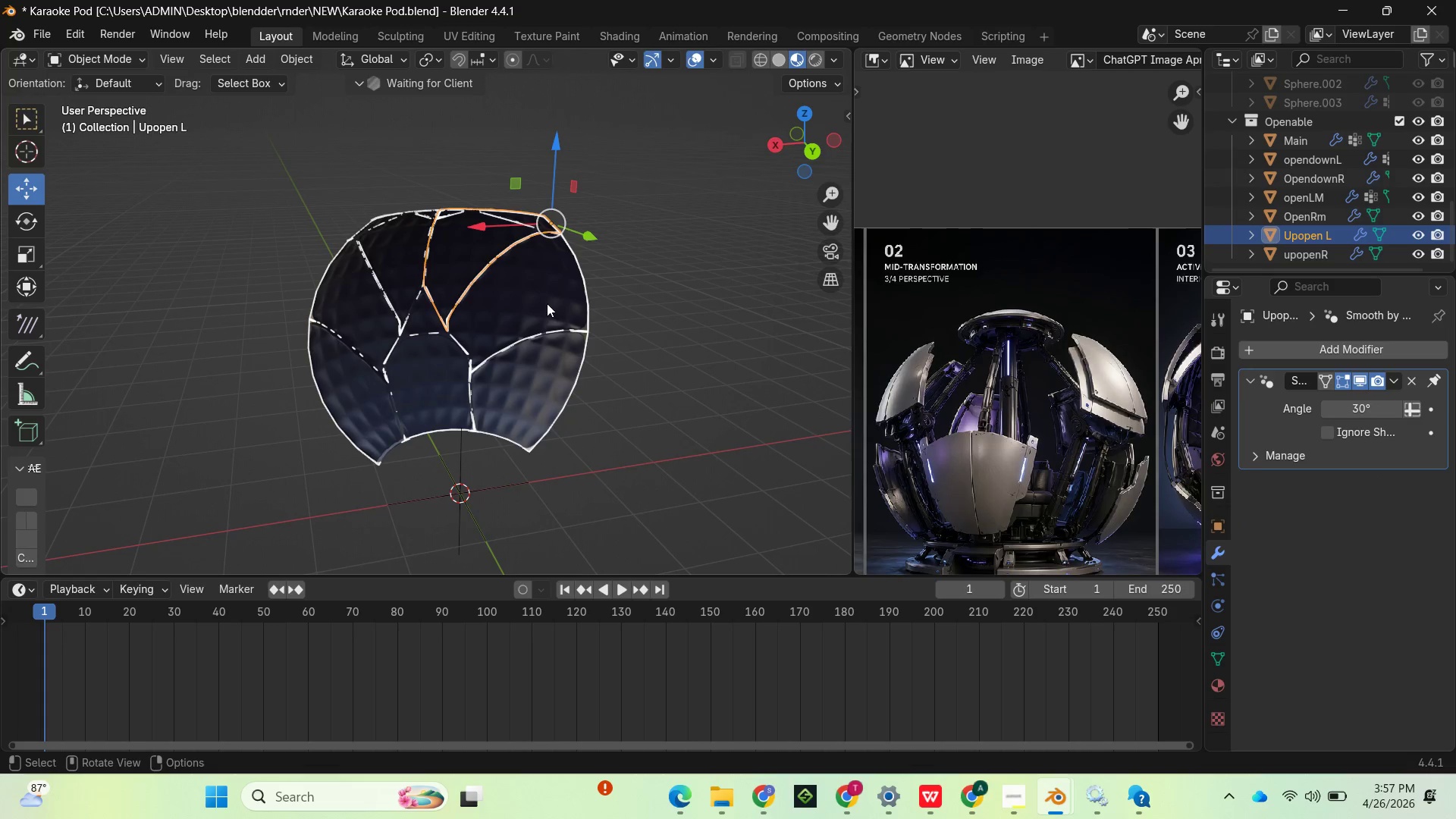 
left_click([525, 315])
 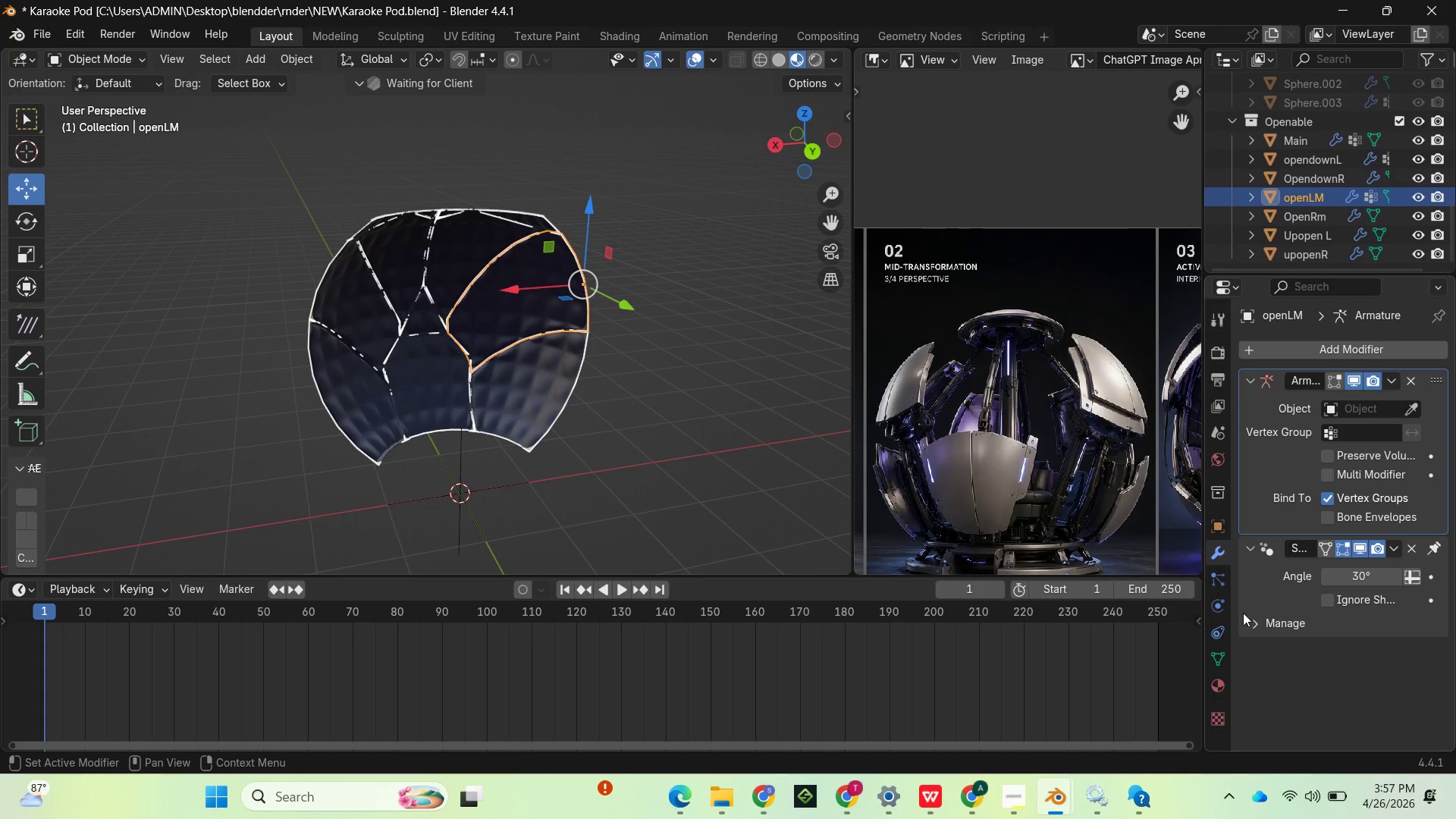 
left_click([1407, 382])
 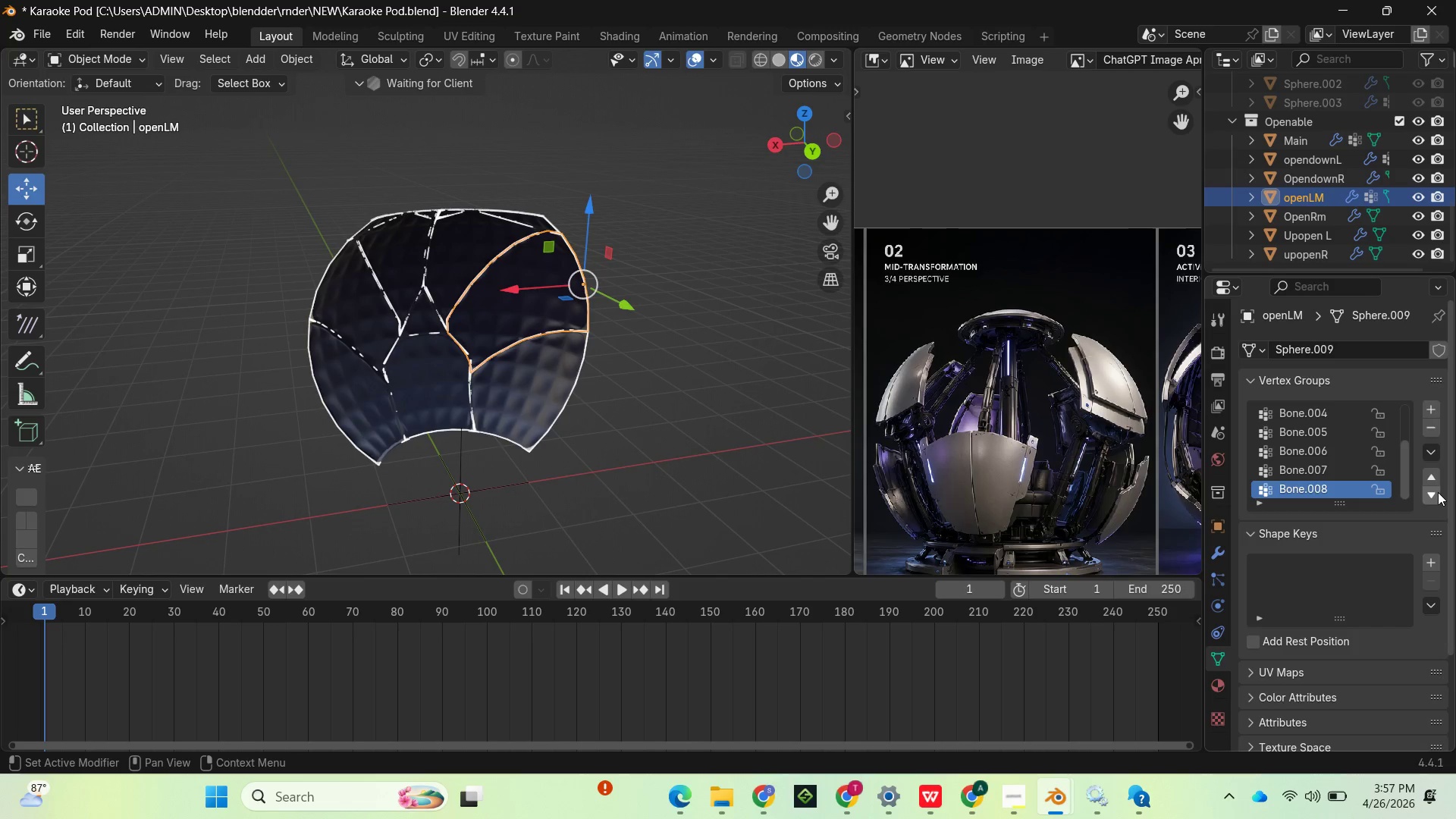 
double_click([1426, 425])
 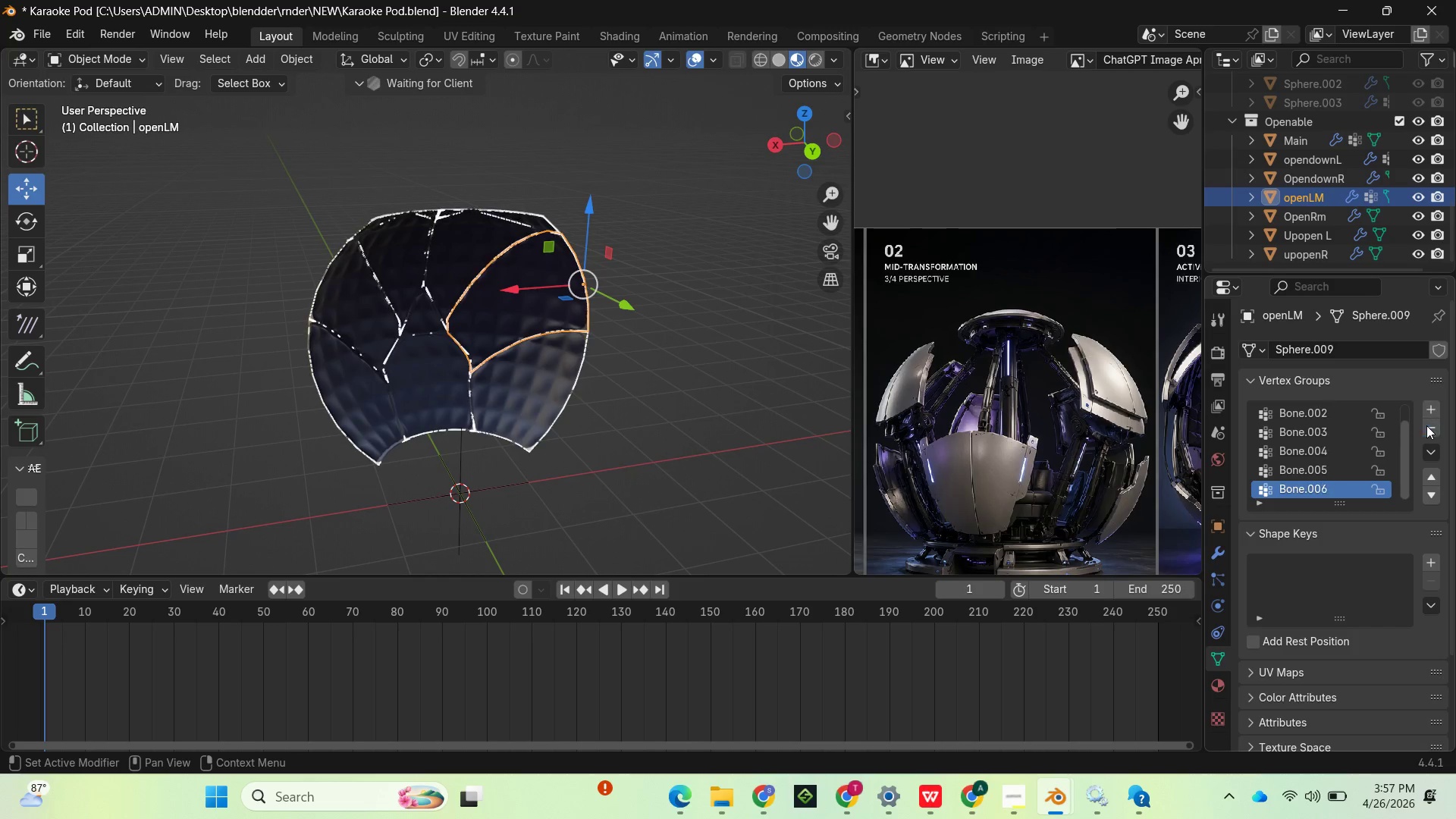 
triple_click([1426, 425])
 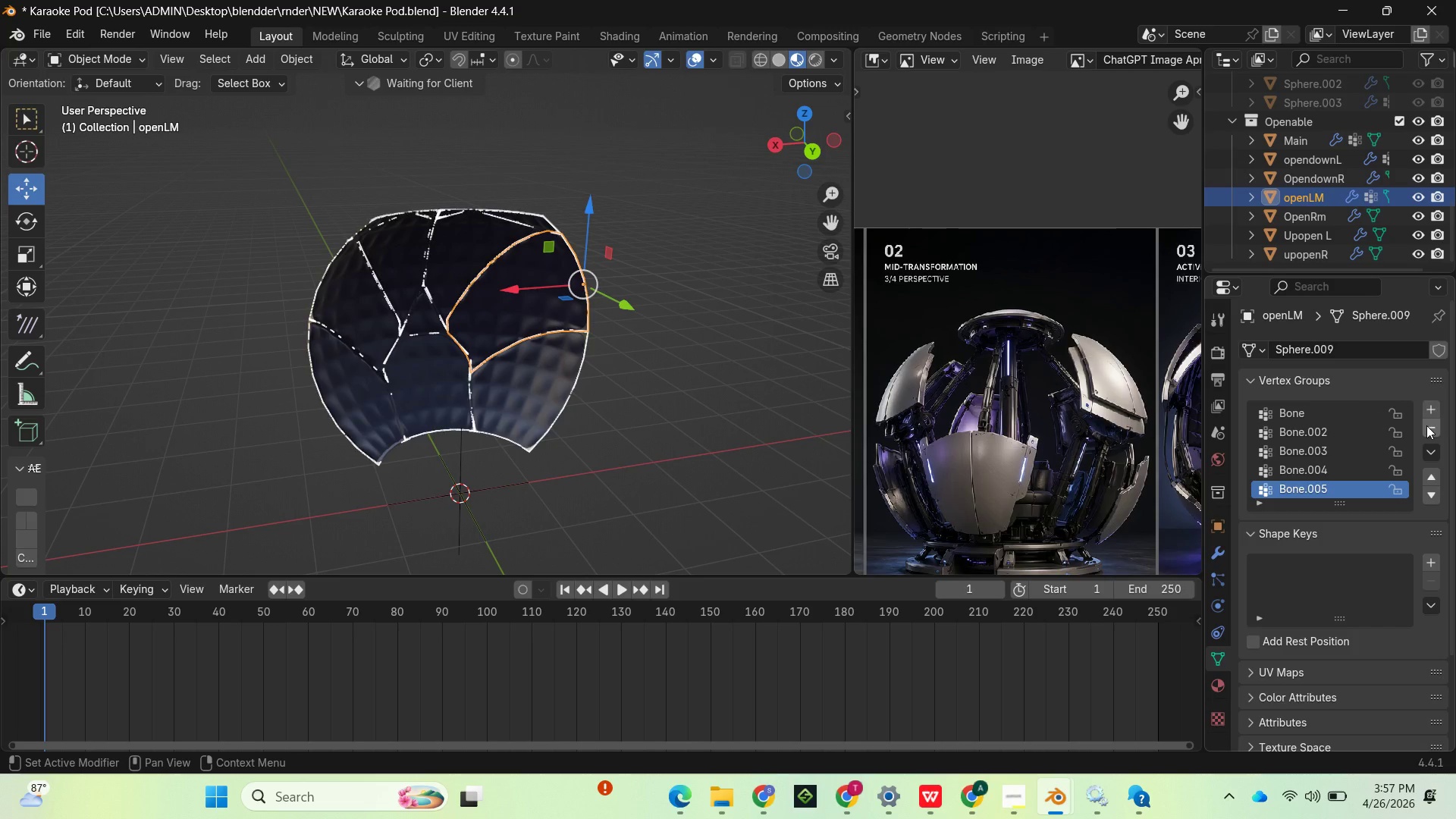 
triple_click([1429, 425])
 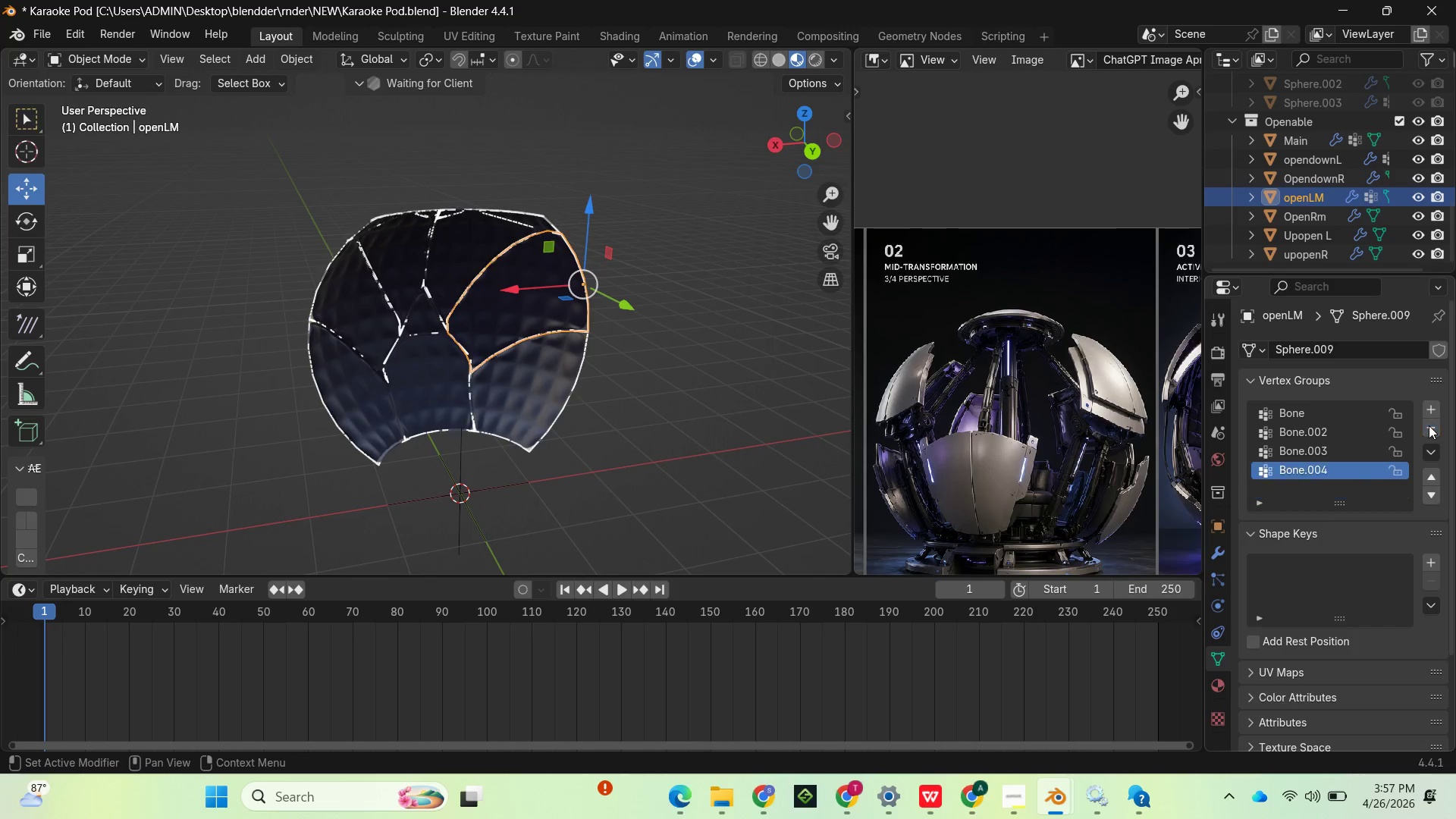 
triple_click([1429, 425])
 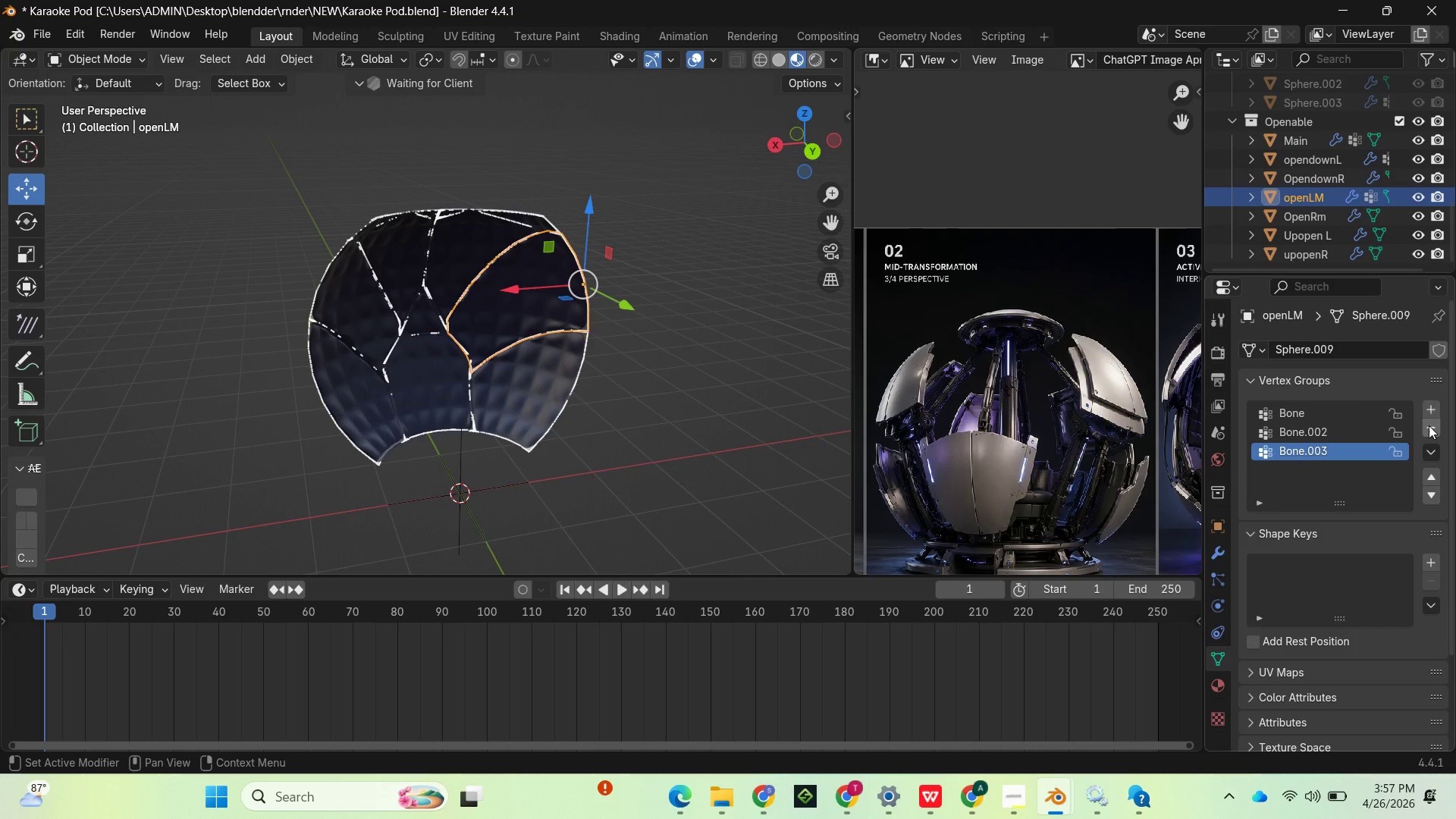 
triple_click([1429, 425])
 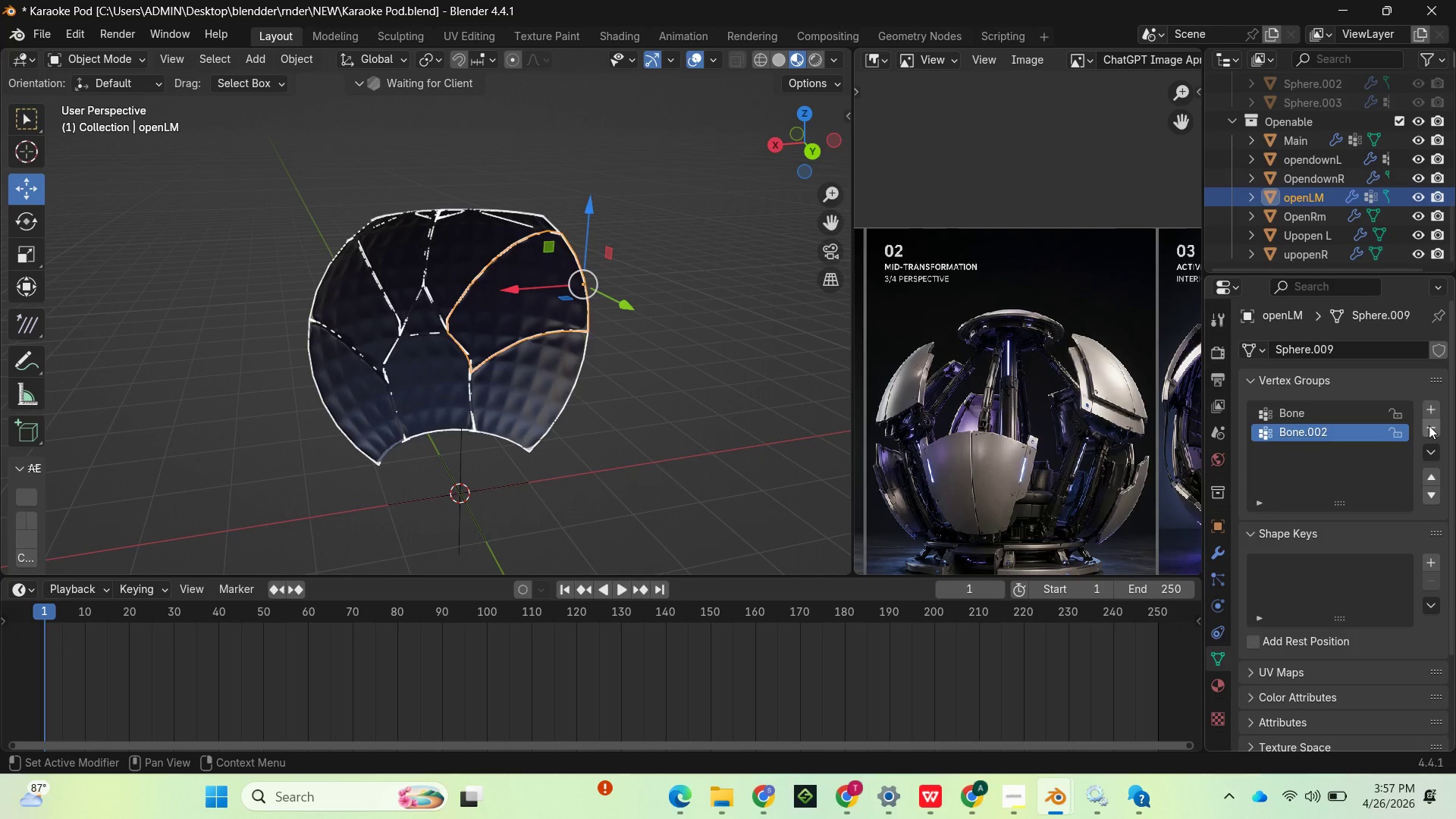 
triple_click([1429, 425])
 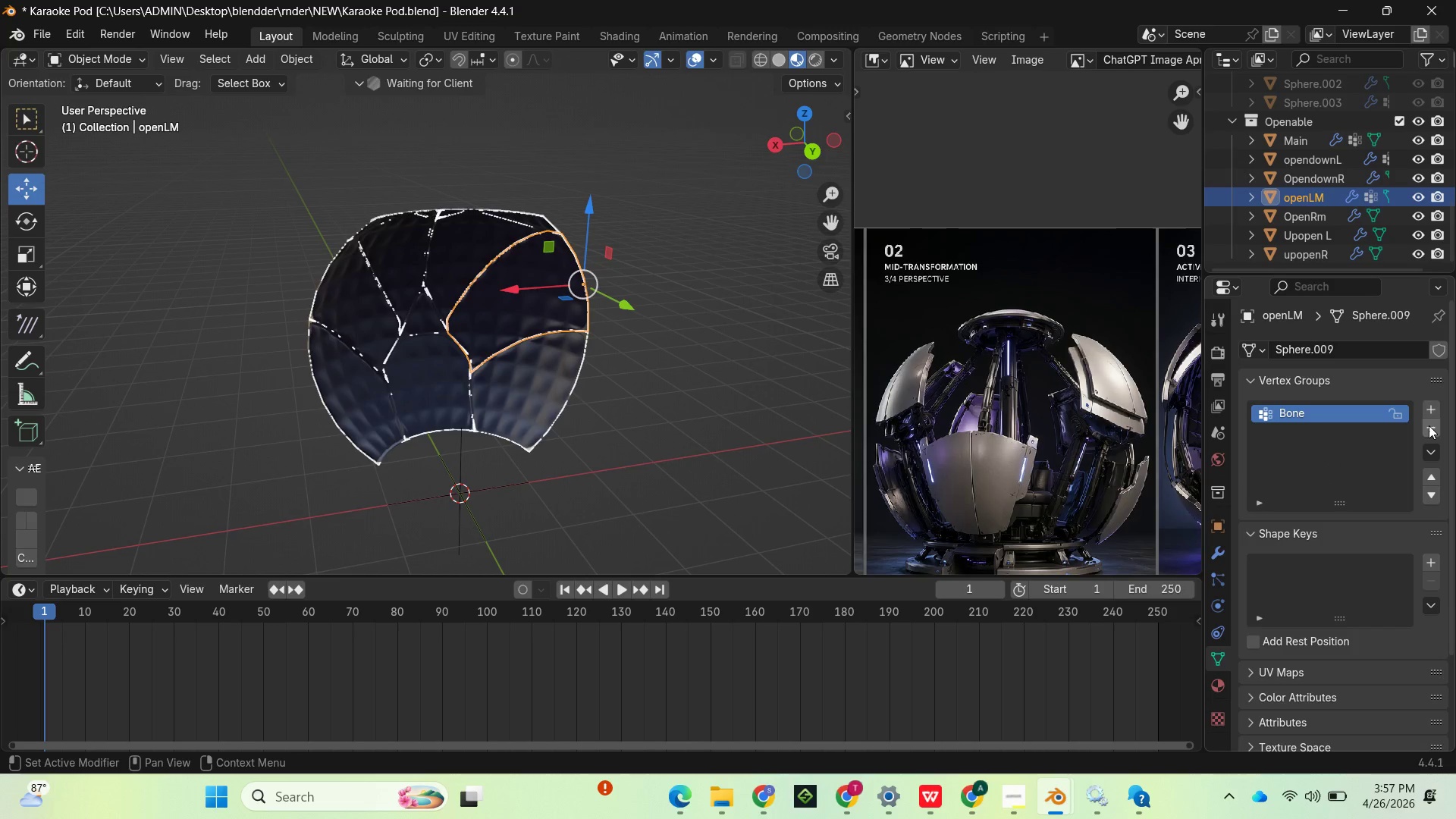 
triple_click([1429, 425])
 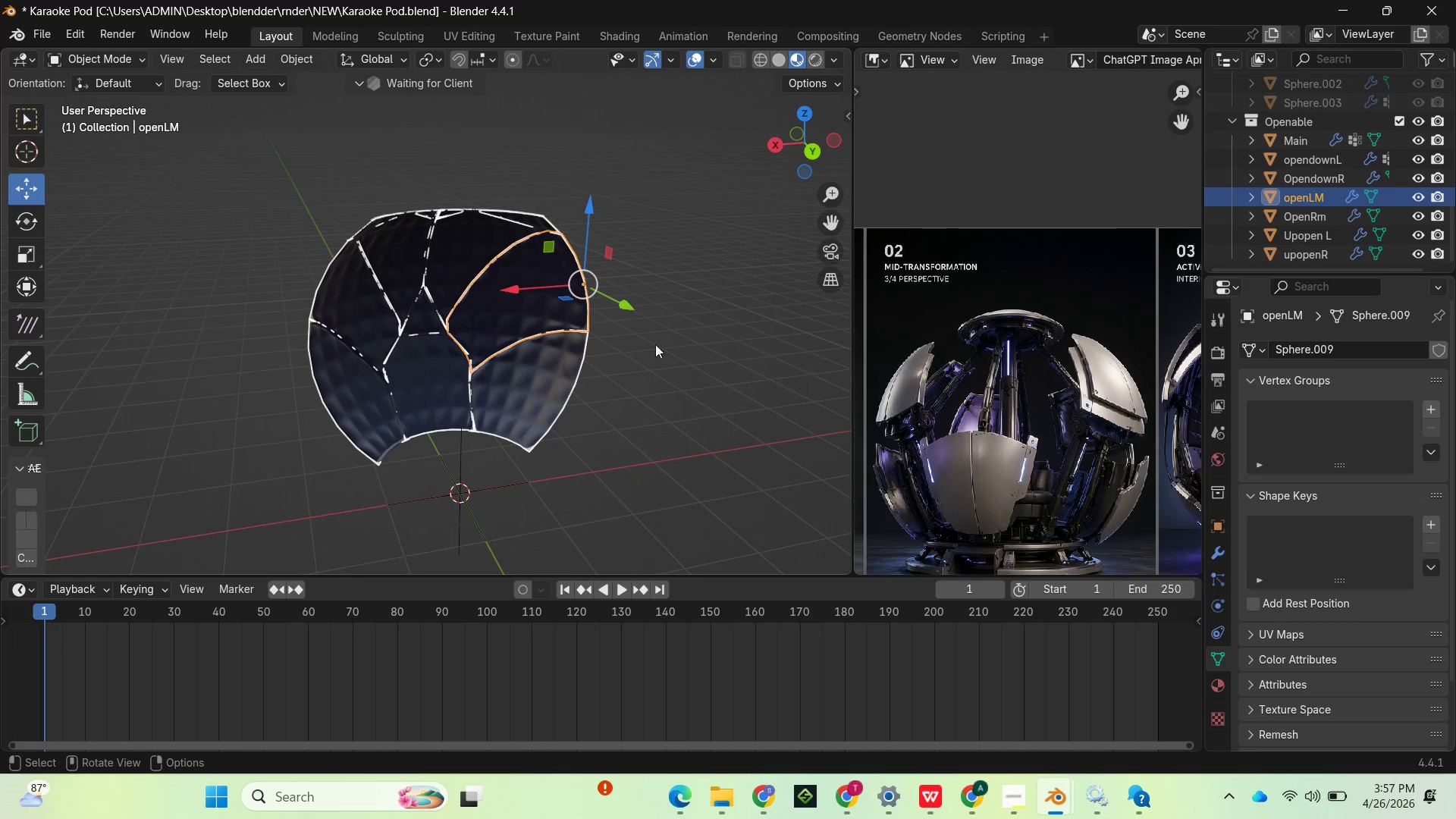 
left_click([519, 392])
 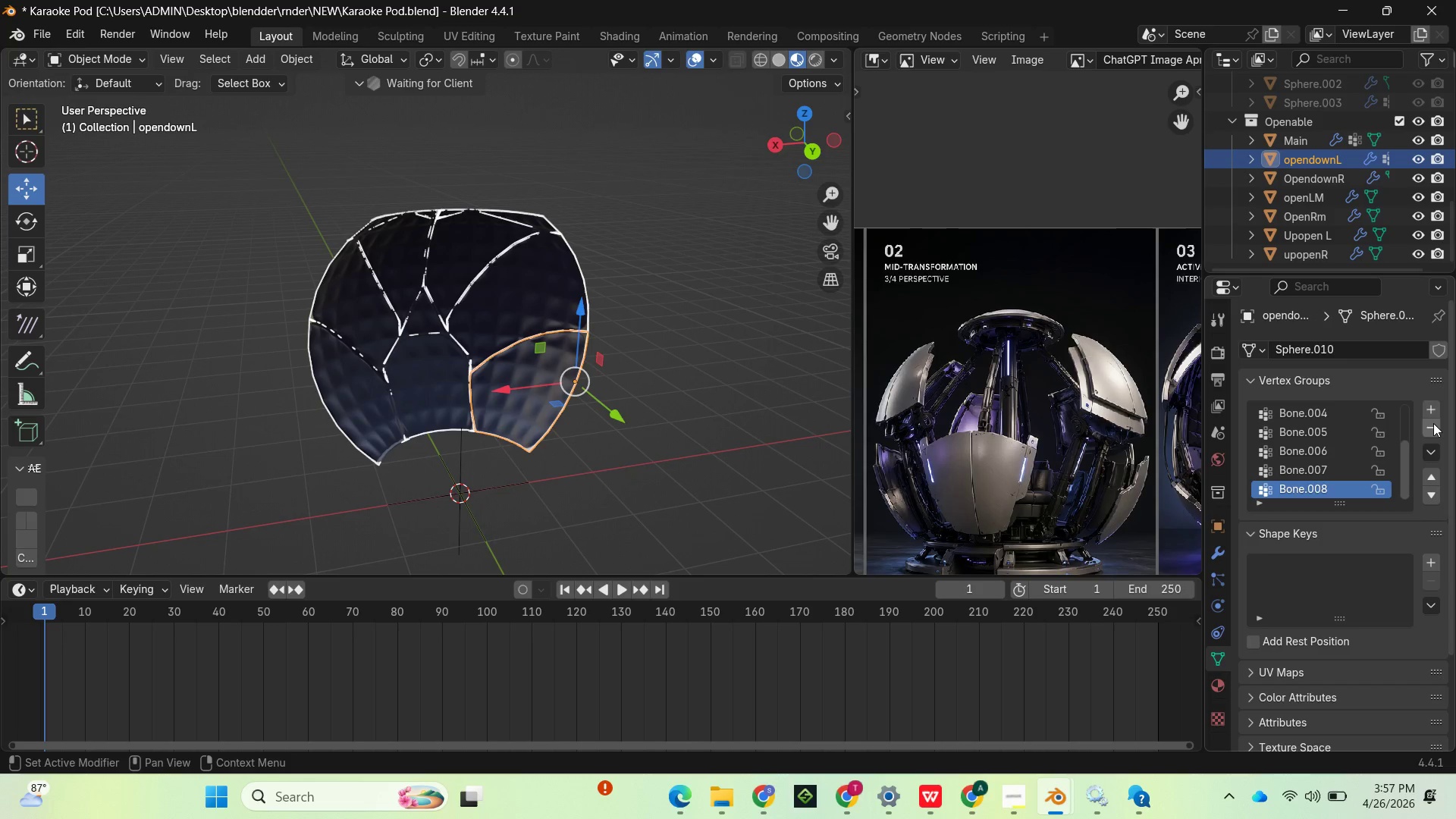 
double_click([1433, 423])
 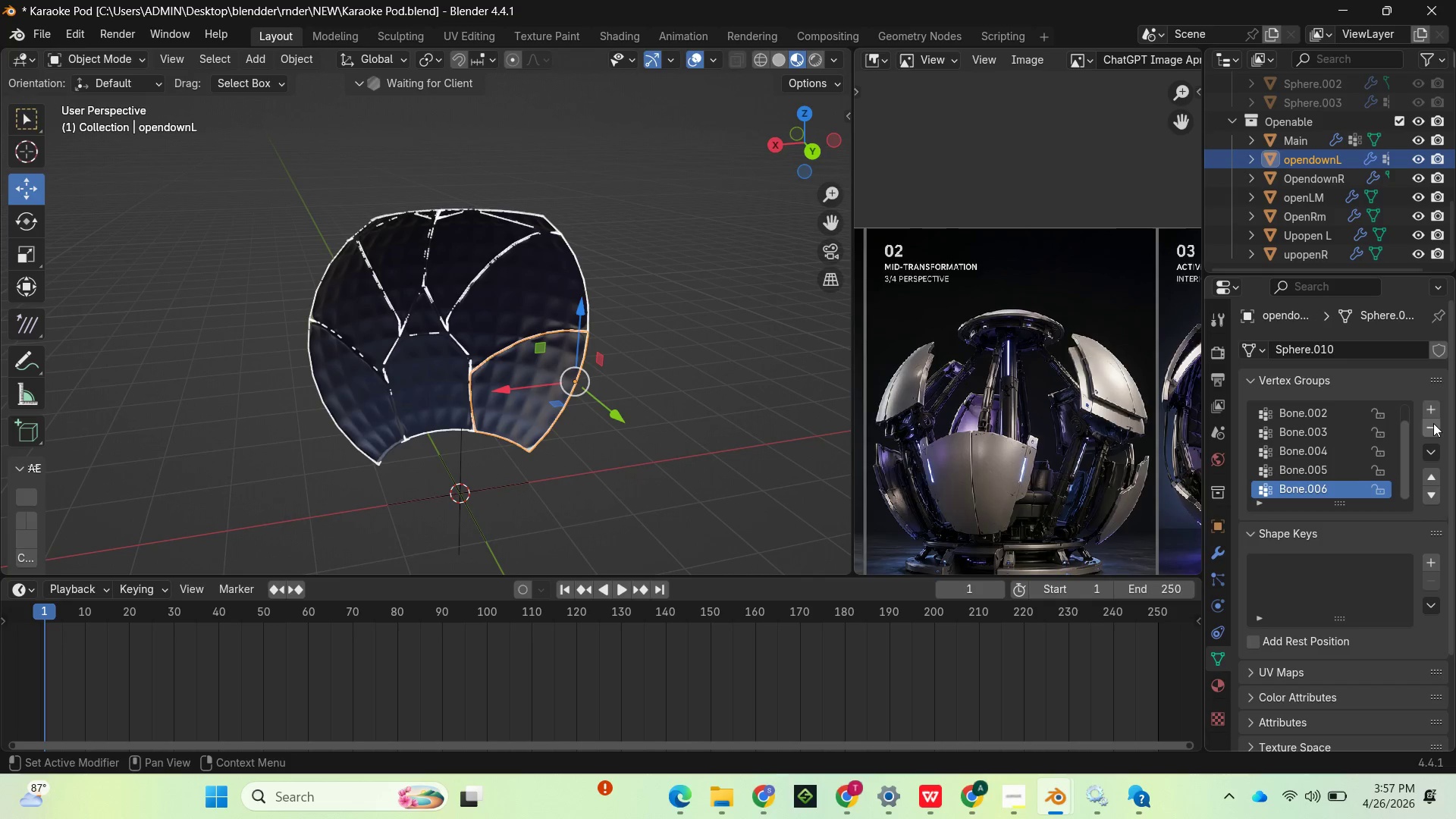 
triple_click([1433, 423])
 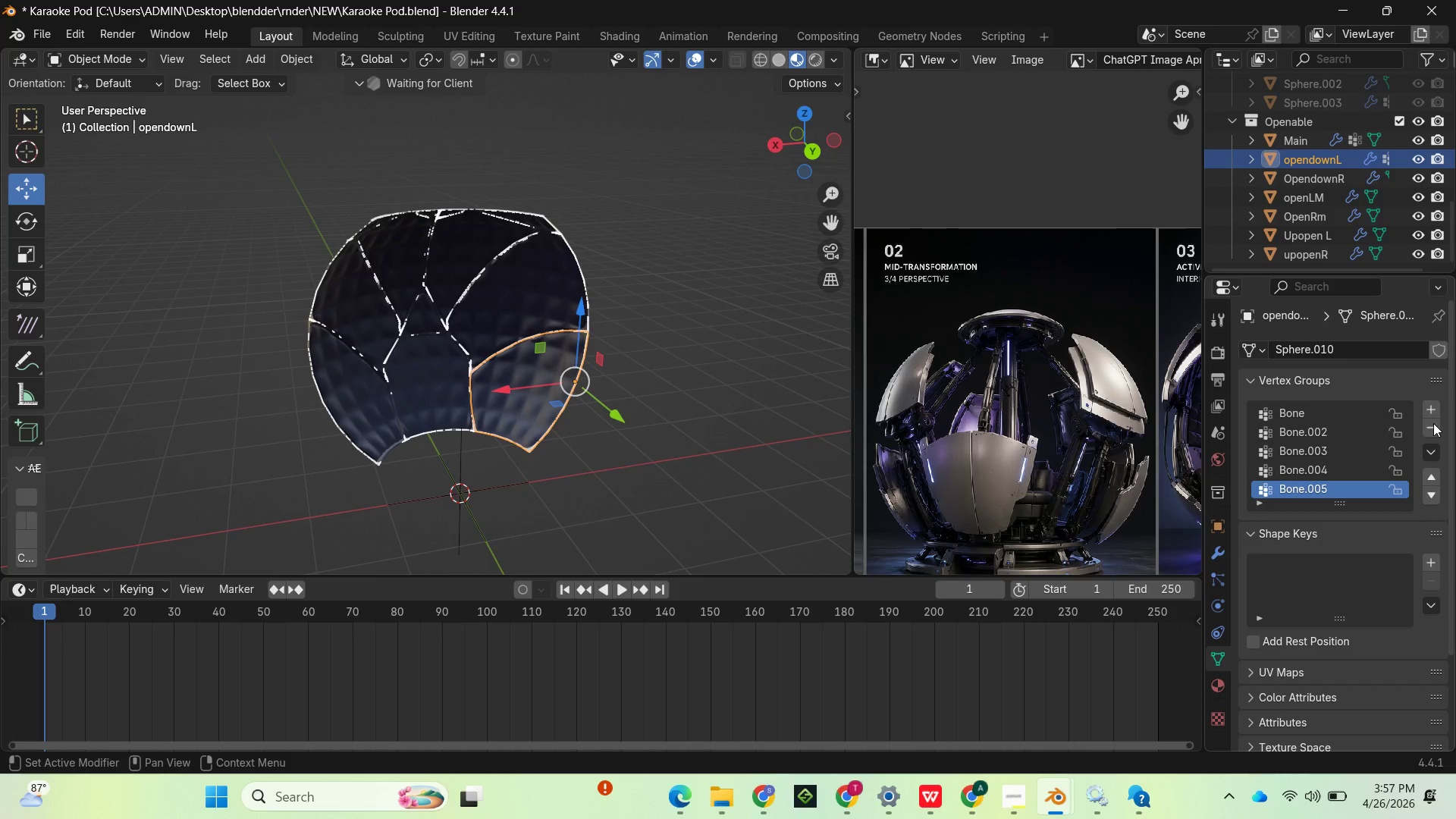 
triple_click([1433, 423])
 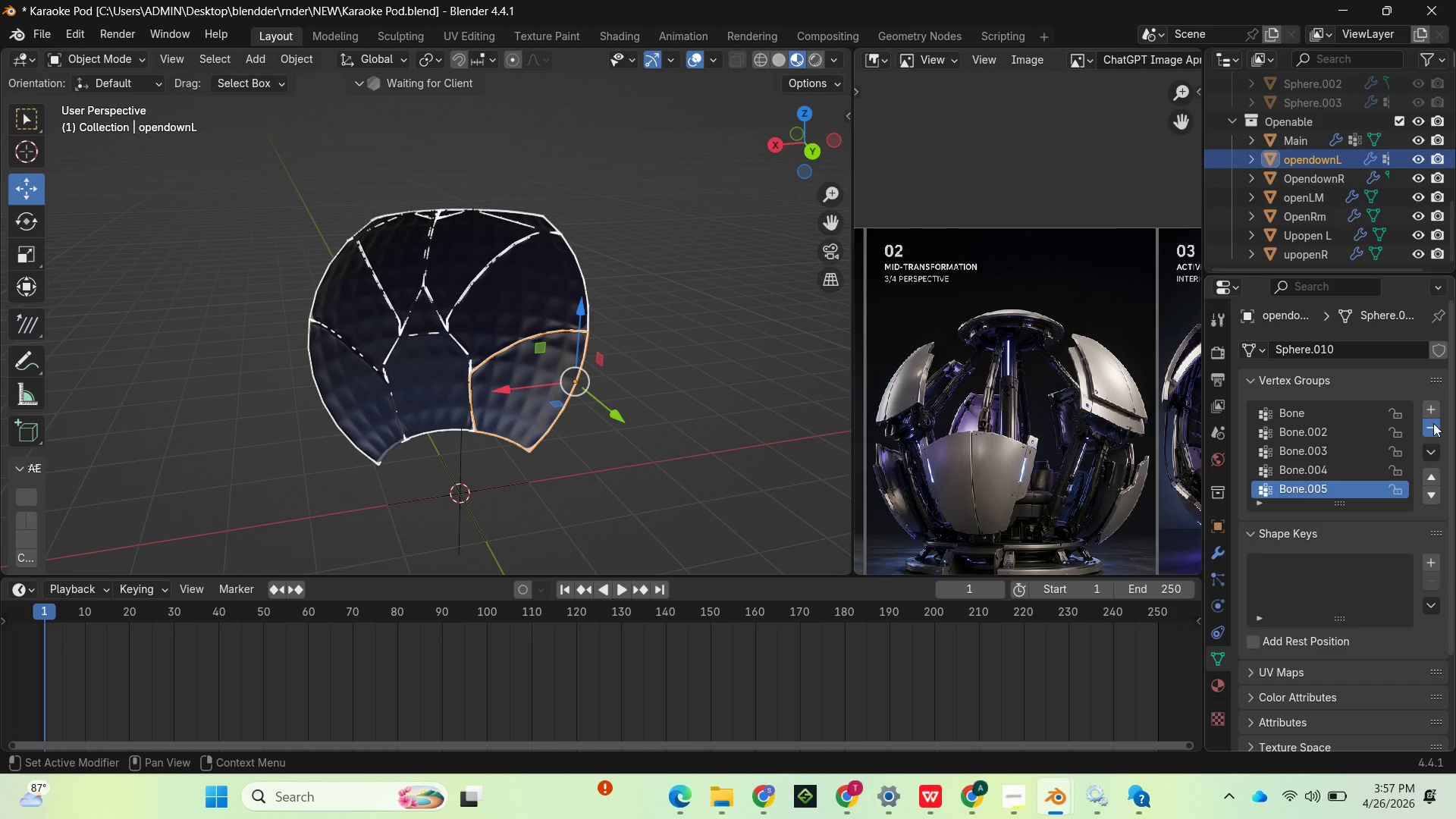 
triple_click([1433, 423])
 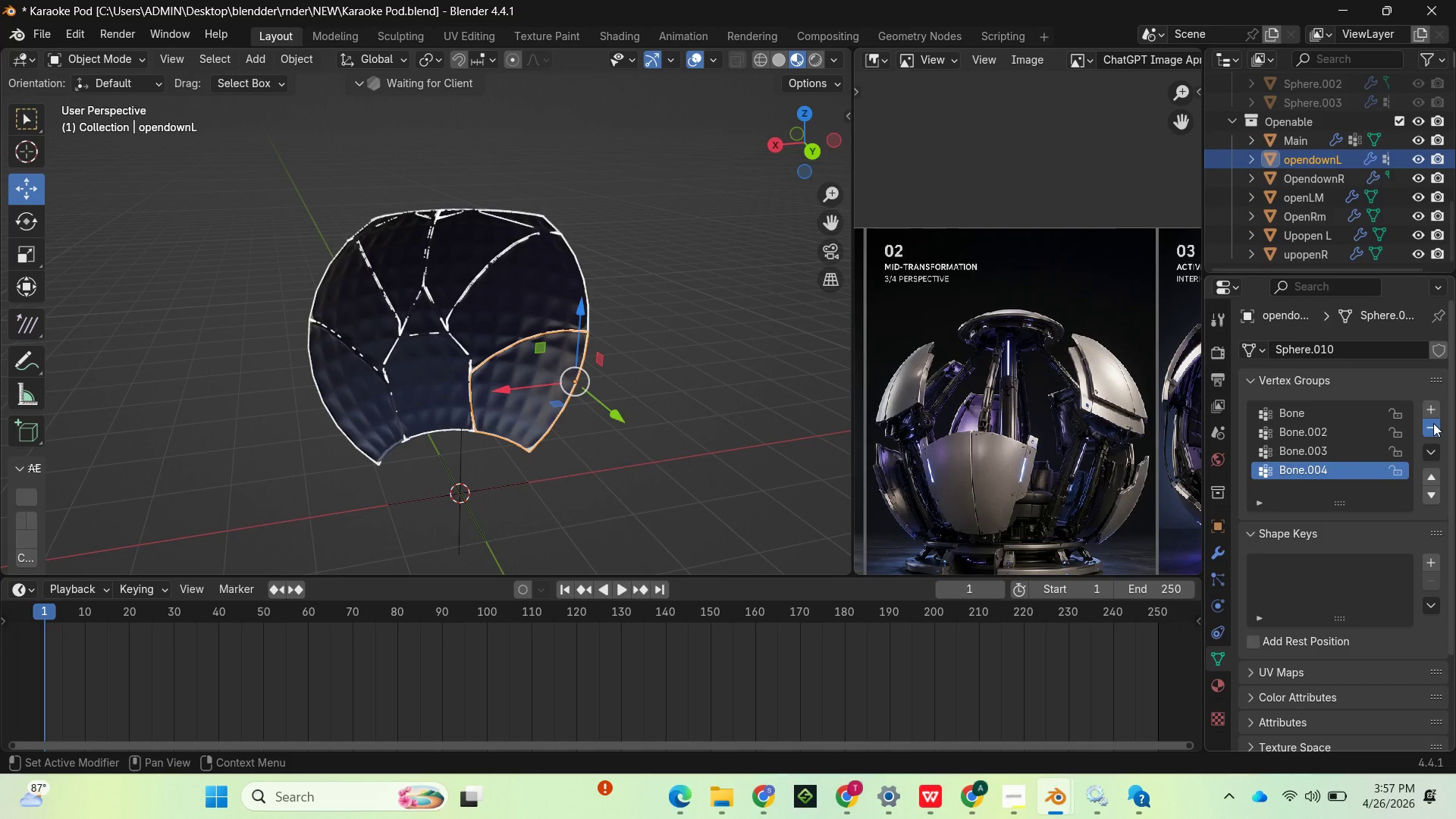 
triple_click([1433, 423])
 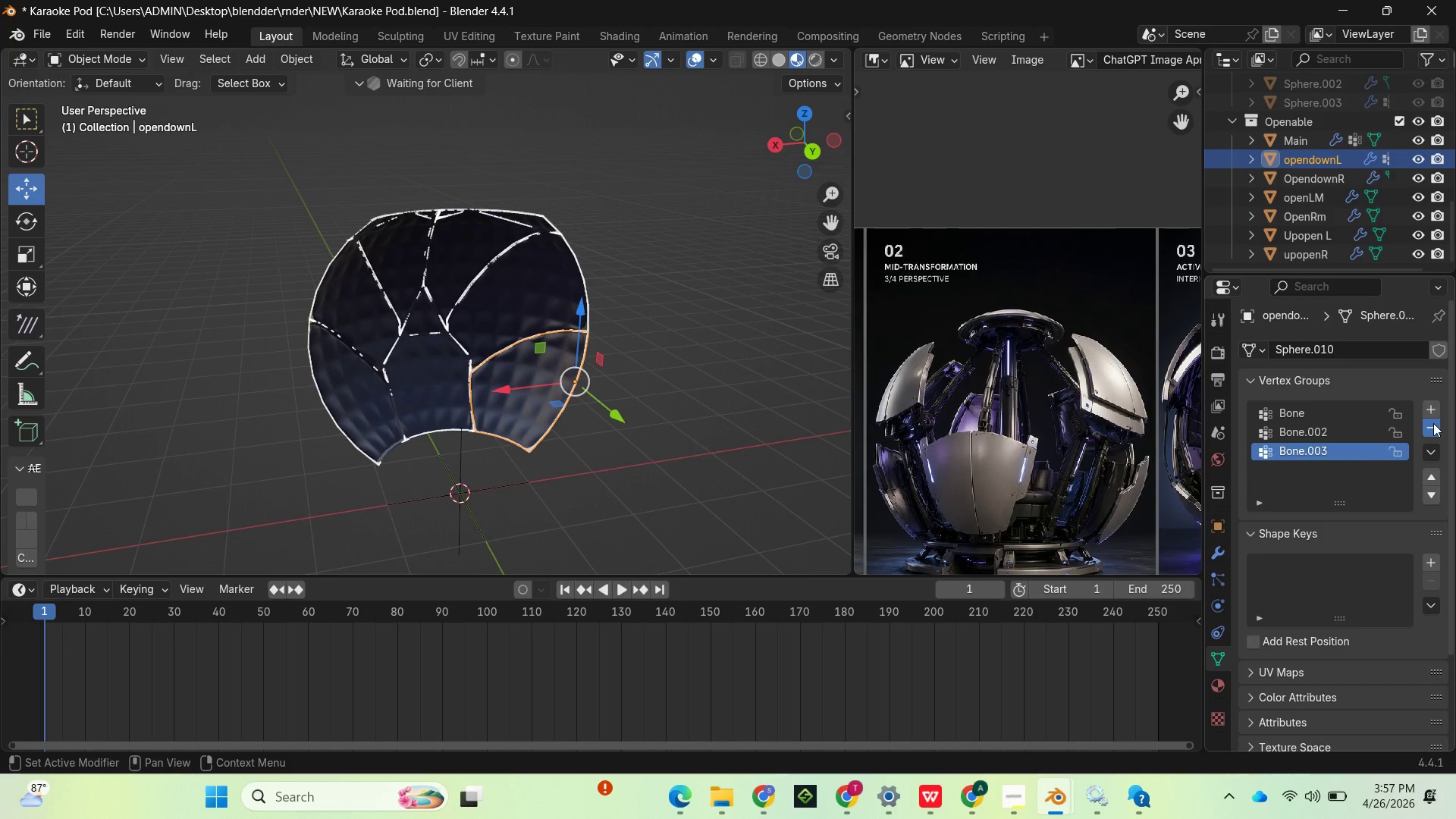 
triple_click([1433, 423])
 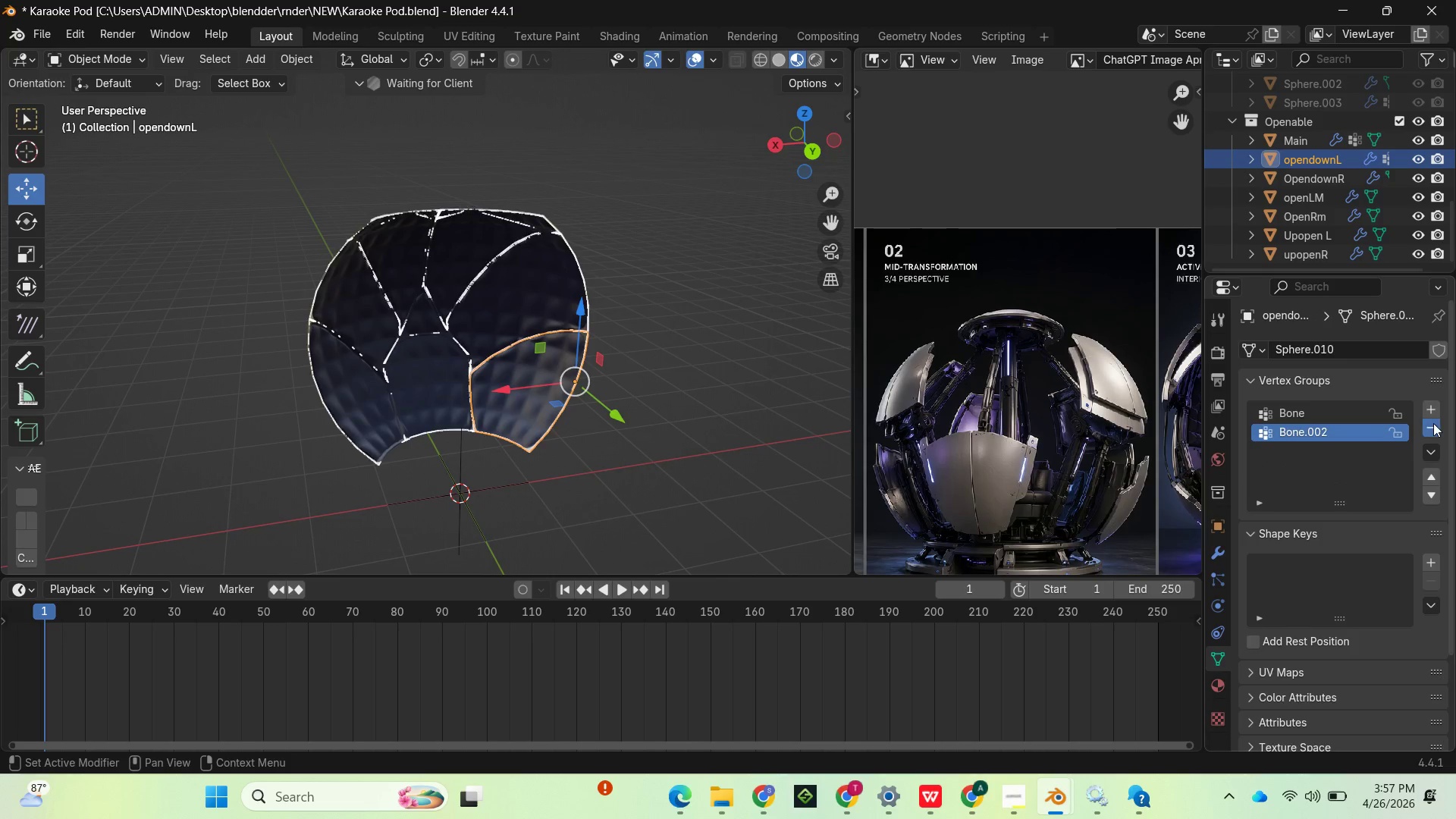 
triple_click([1433, 423])
 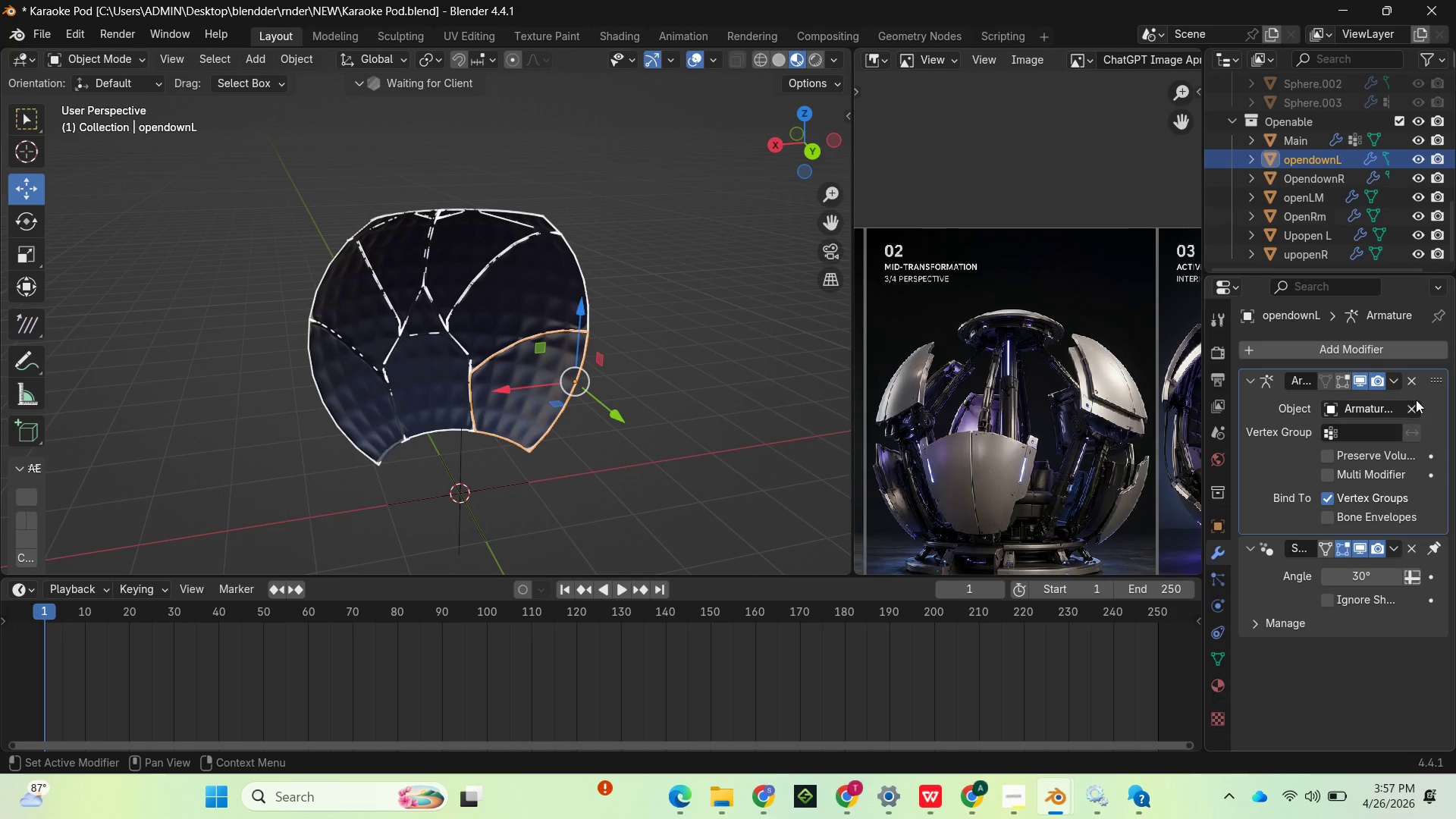 
left_click([1410, 381])
 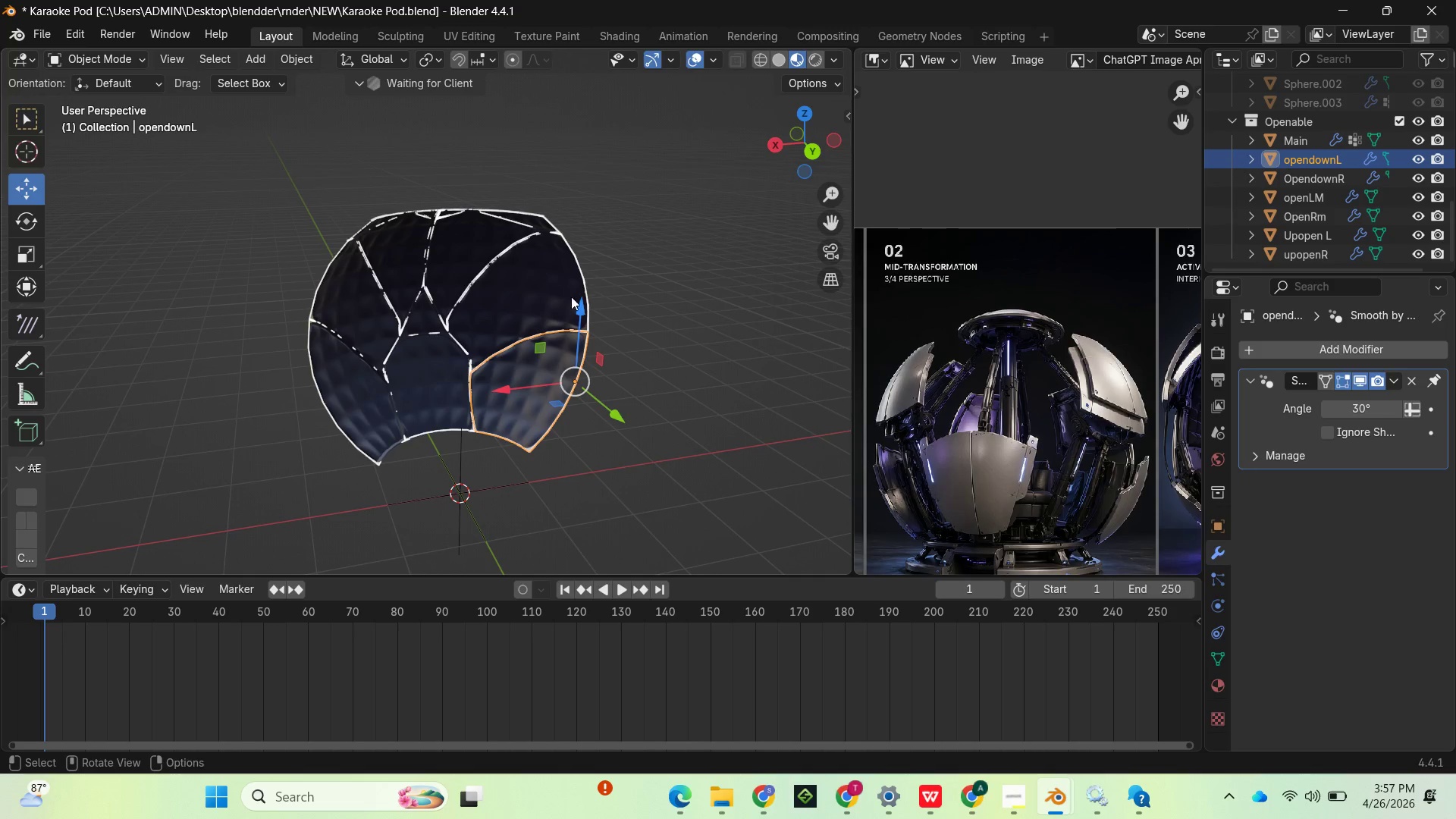 
left_click([566, 300])
 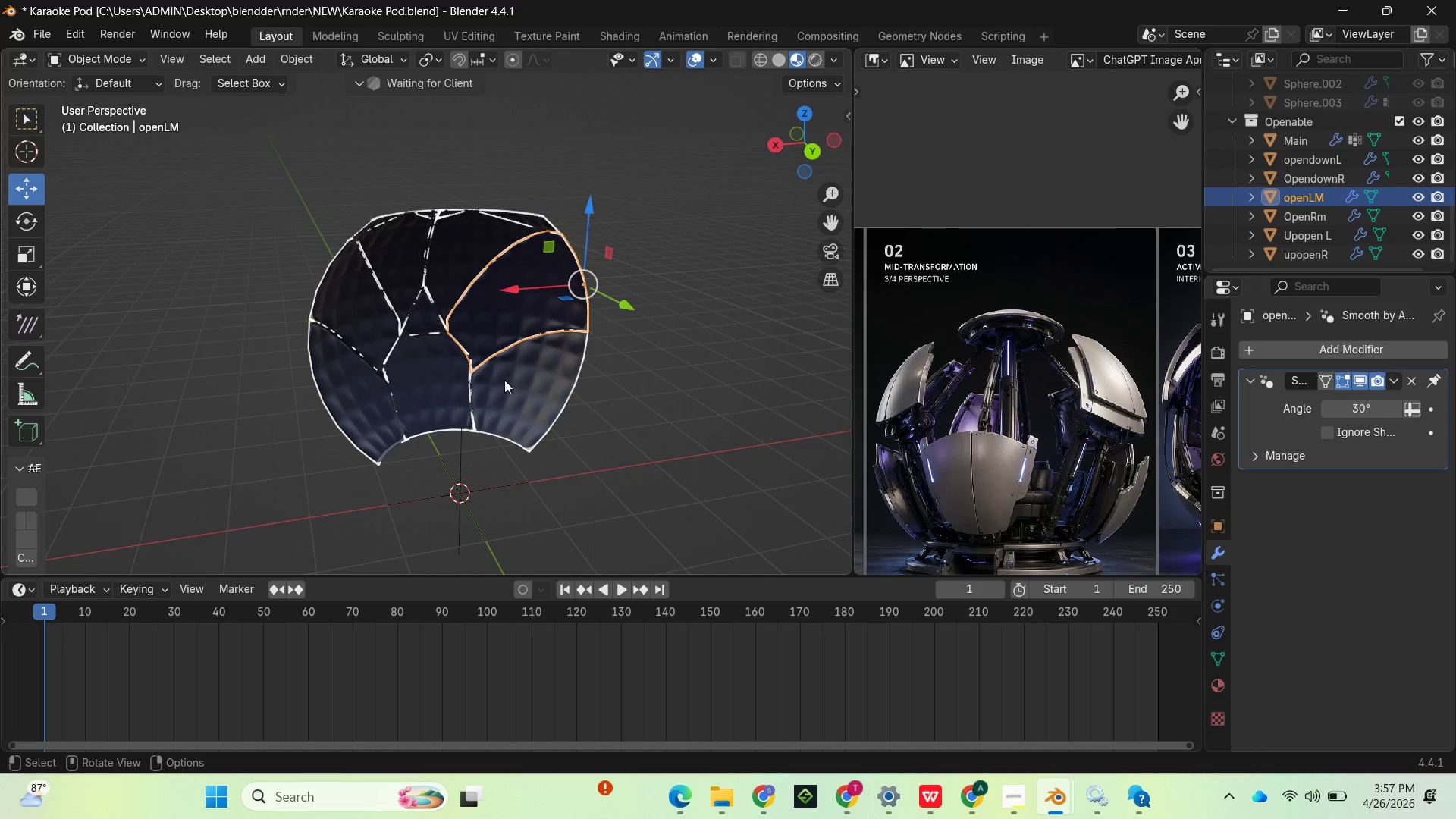 
left_click([443, 389])
 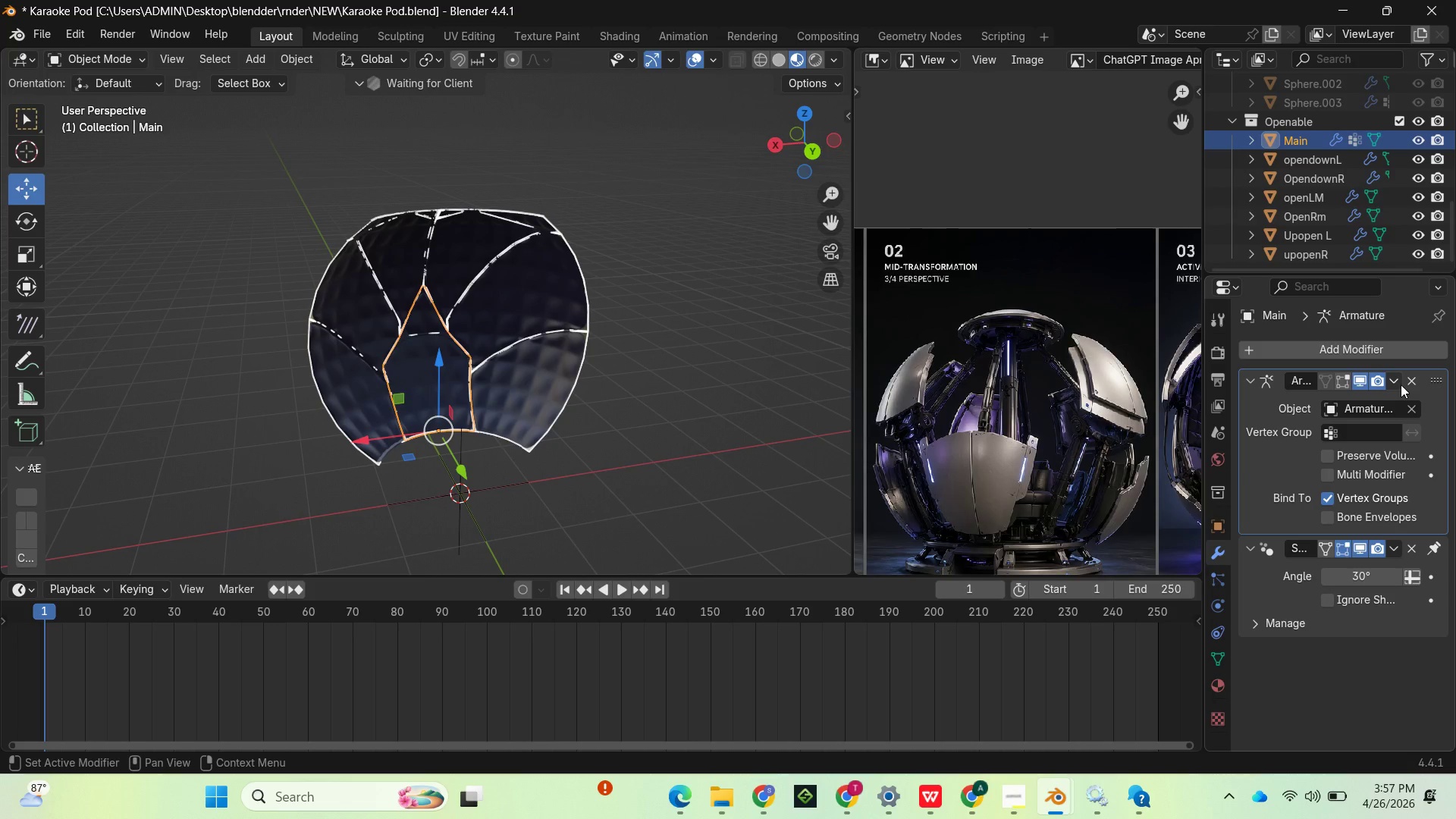 
left_click([1410, 384])
 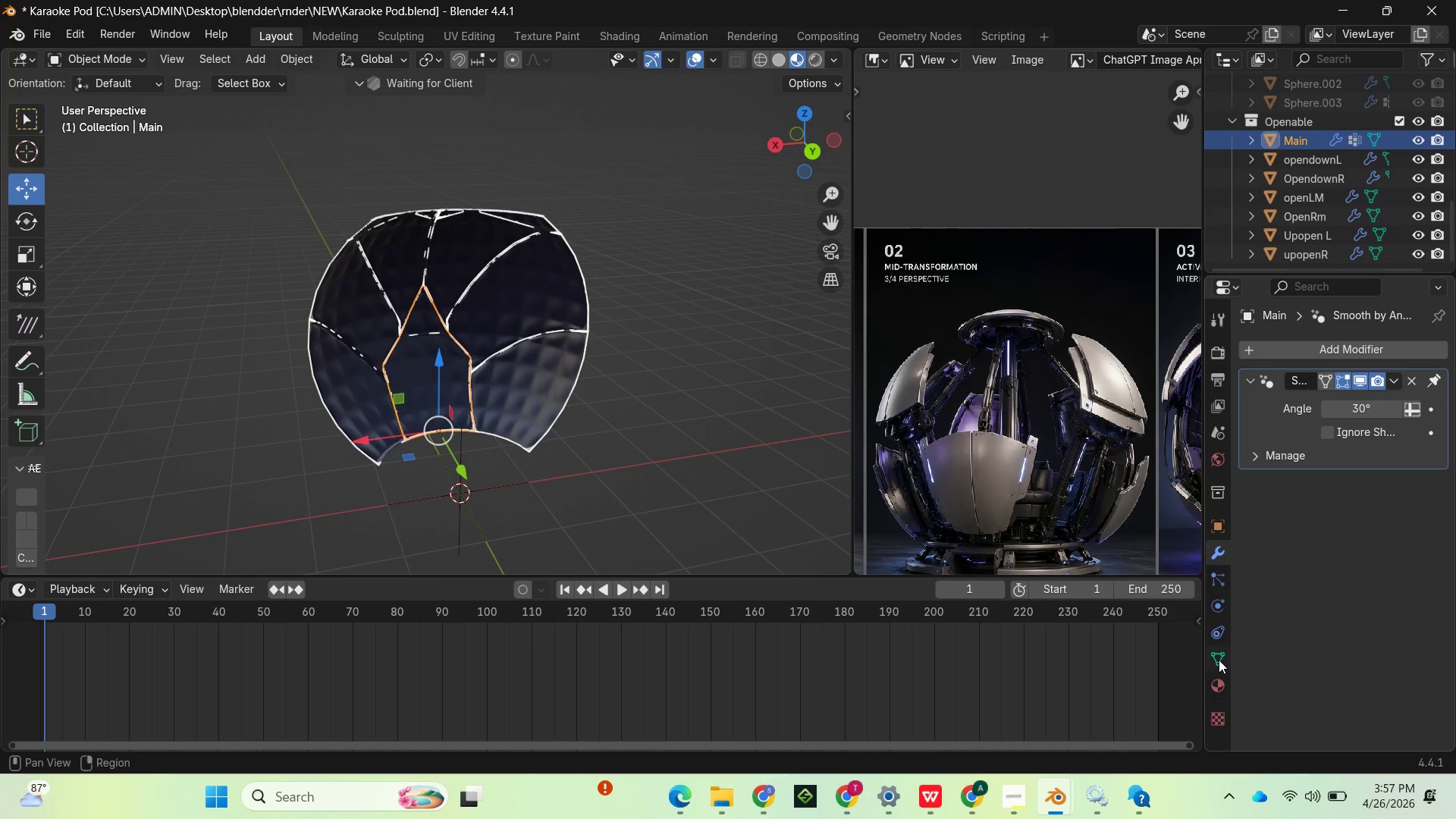 
mouse_move([1216, 651])
 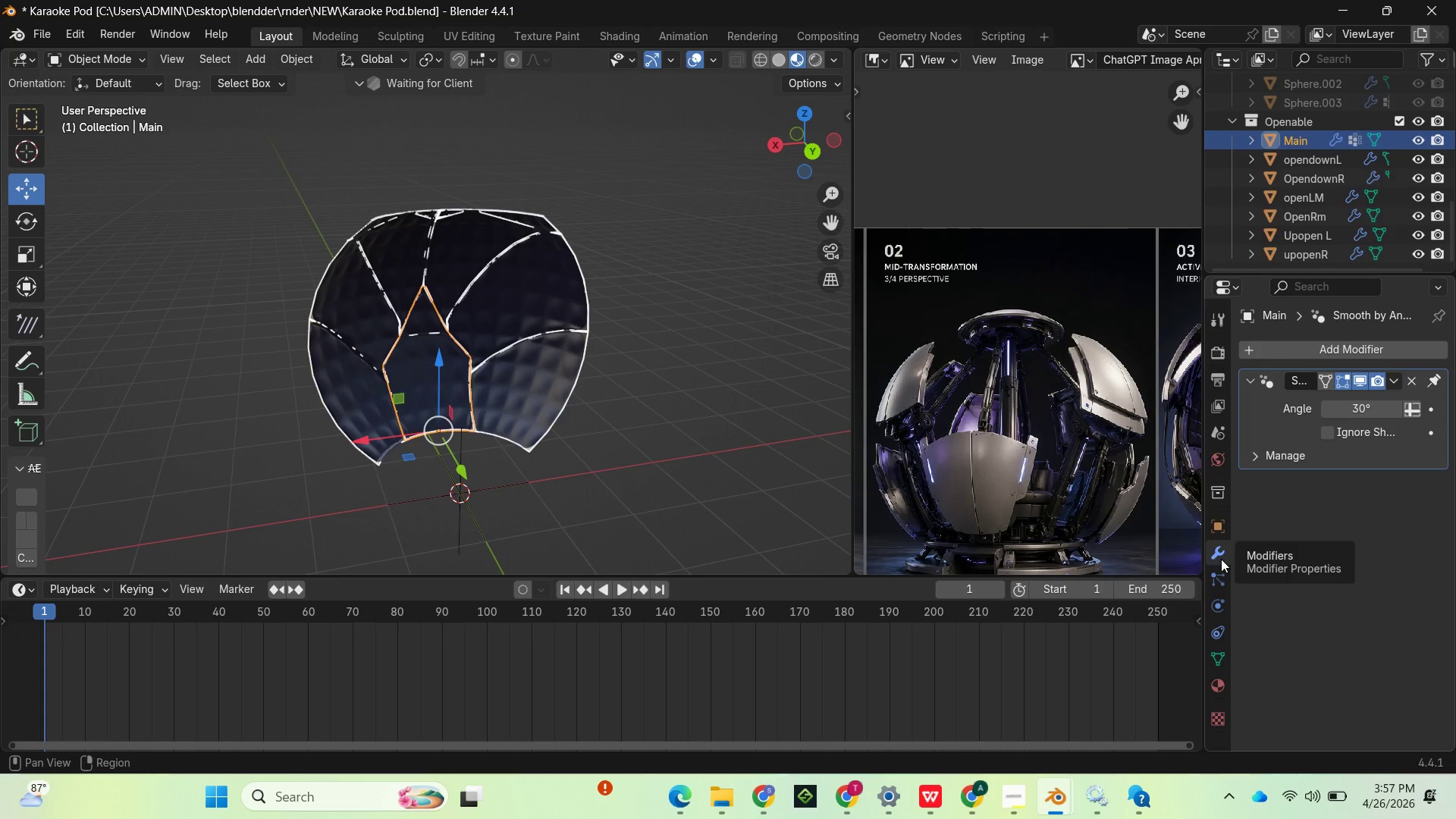 
wait(9.36)
 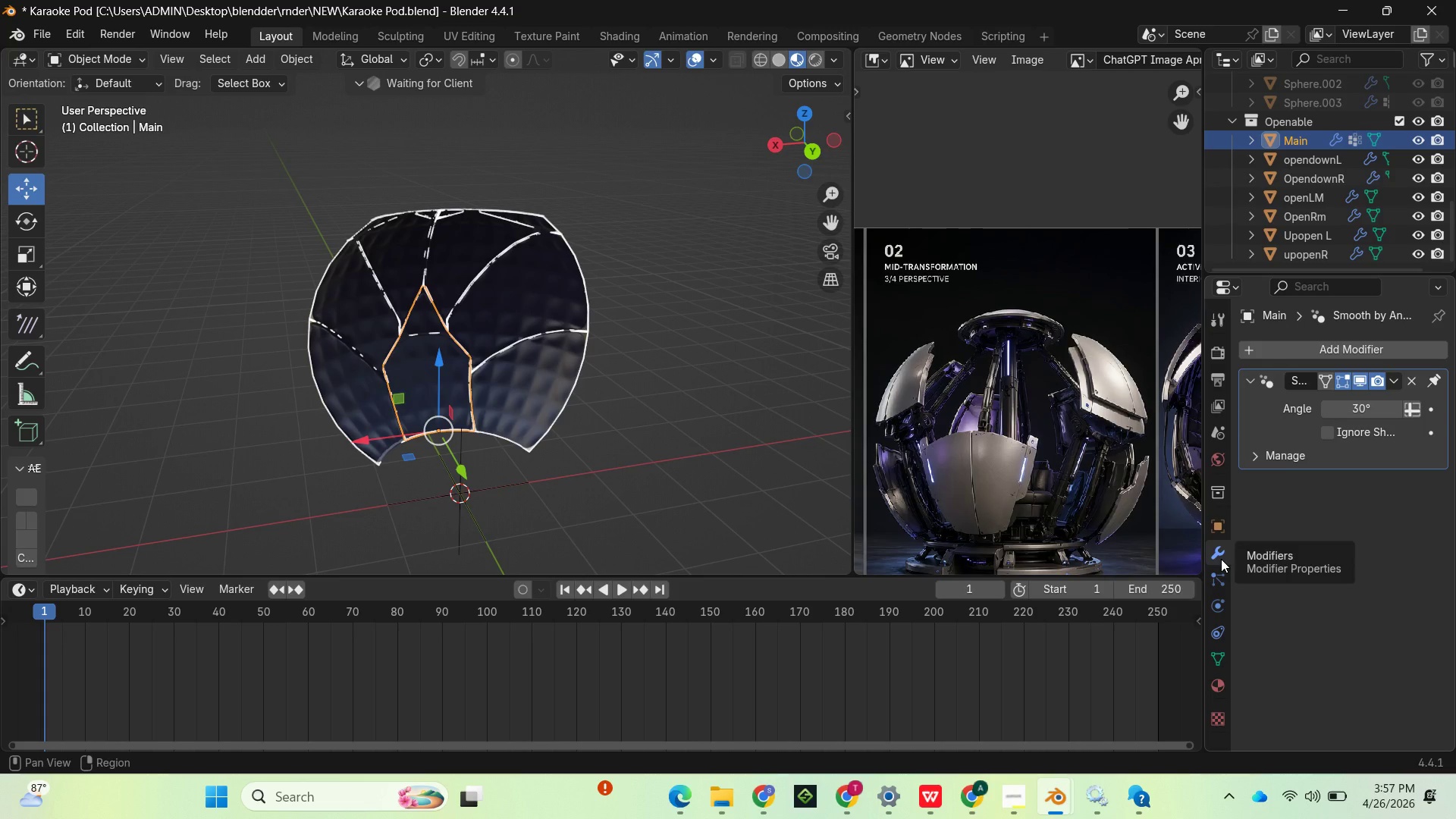 
left_click([1219, 687])
 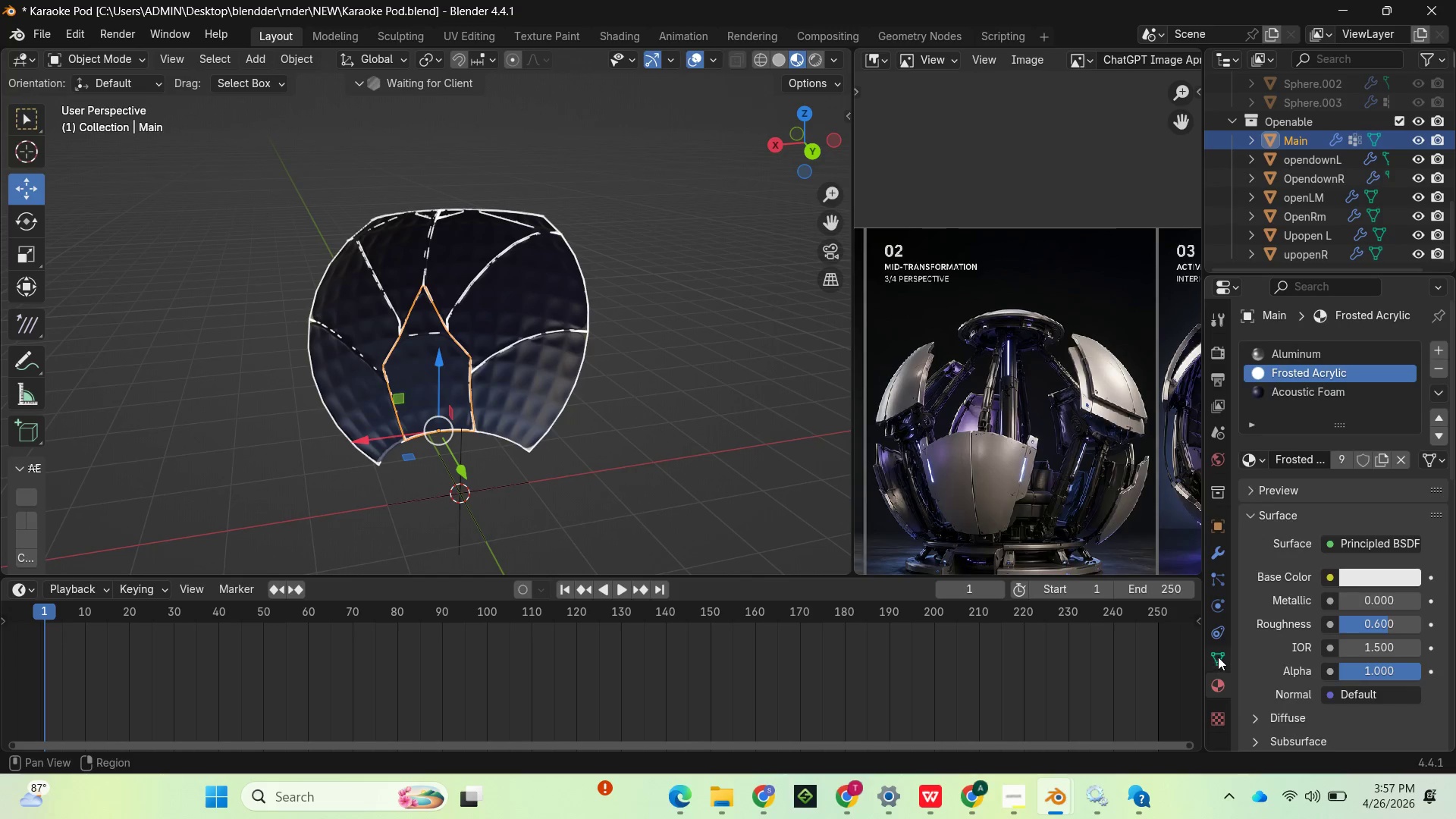 
left_click([1218, 657])
 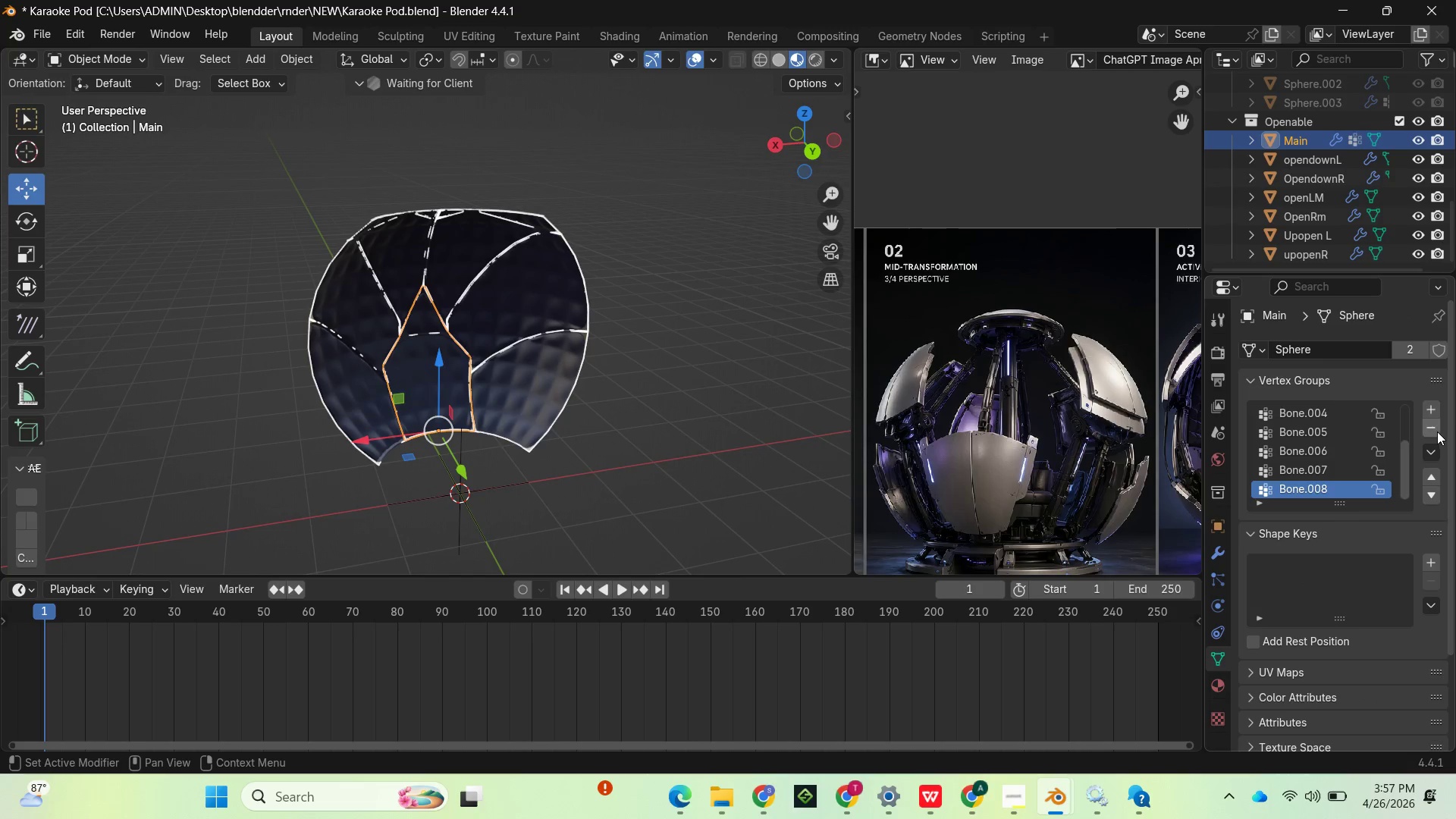 
double_click([1436, 430])
 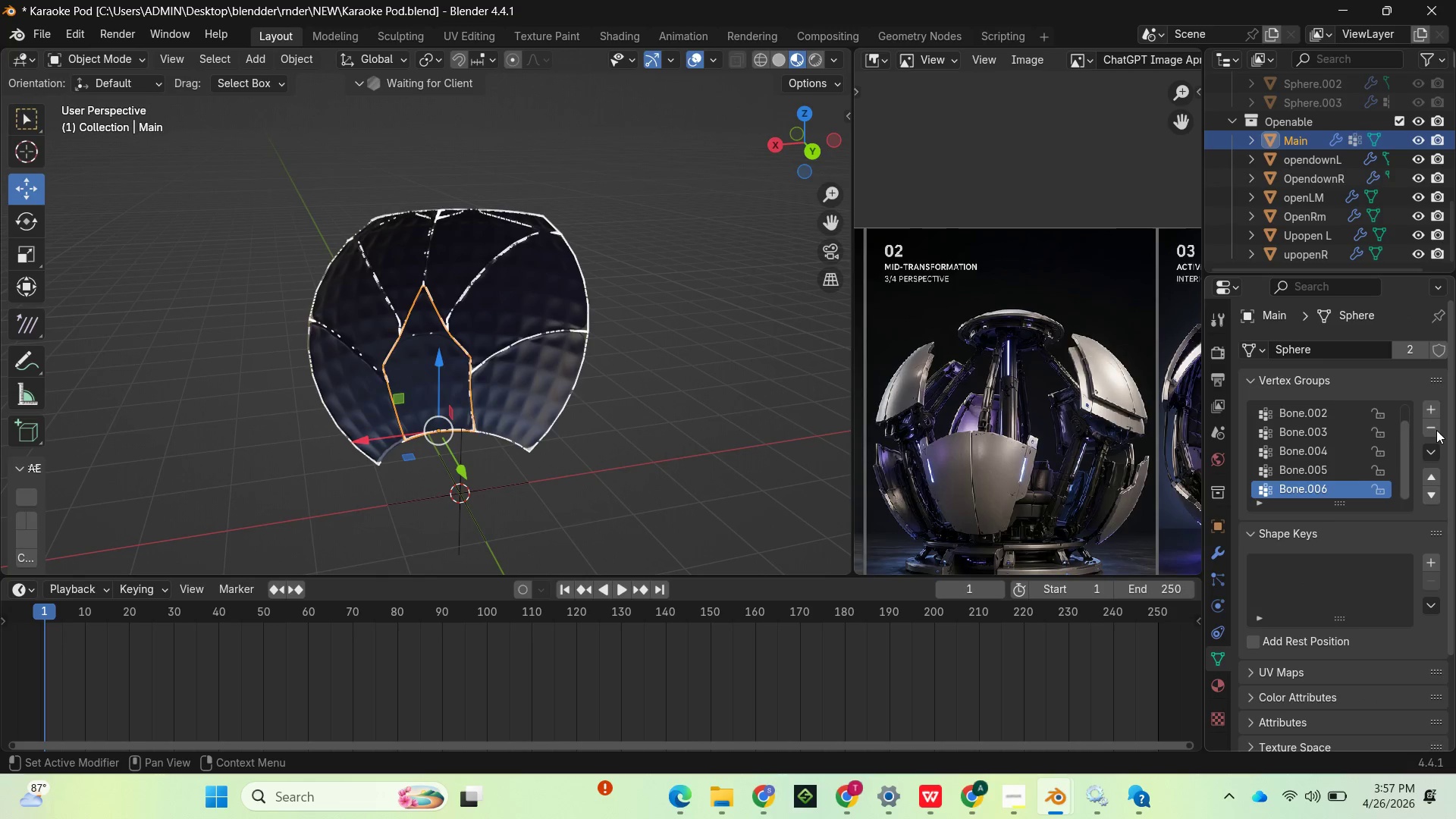 
triple_click([1436, 430])
 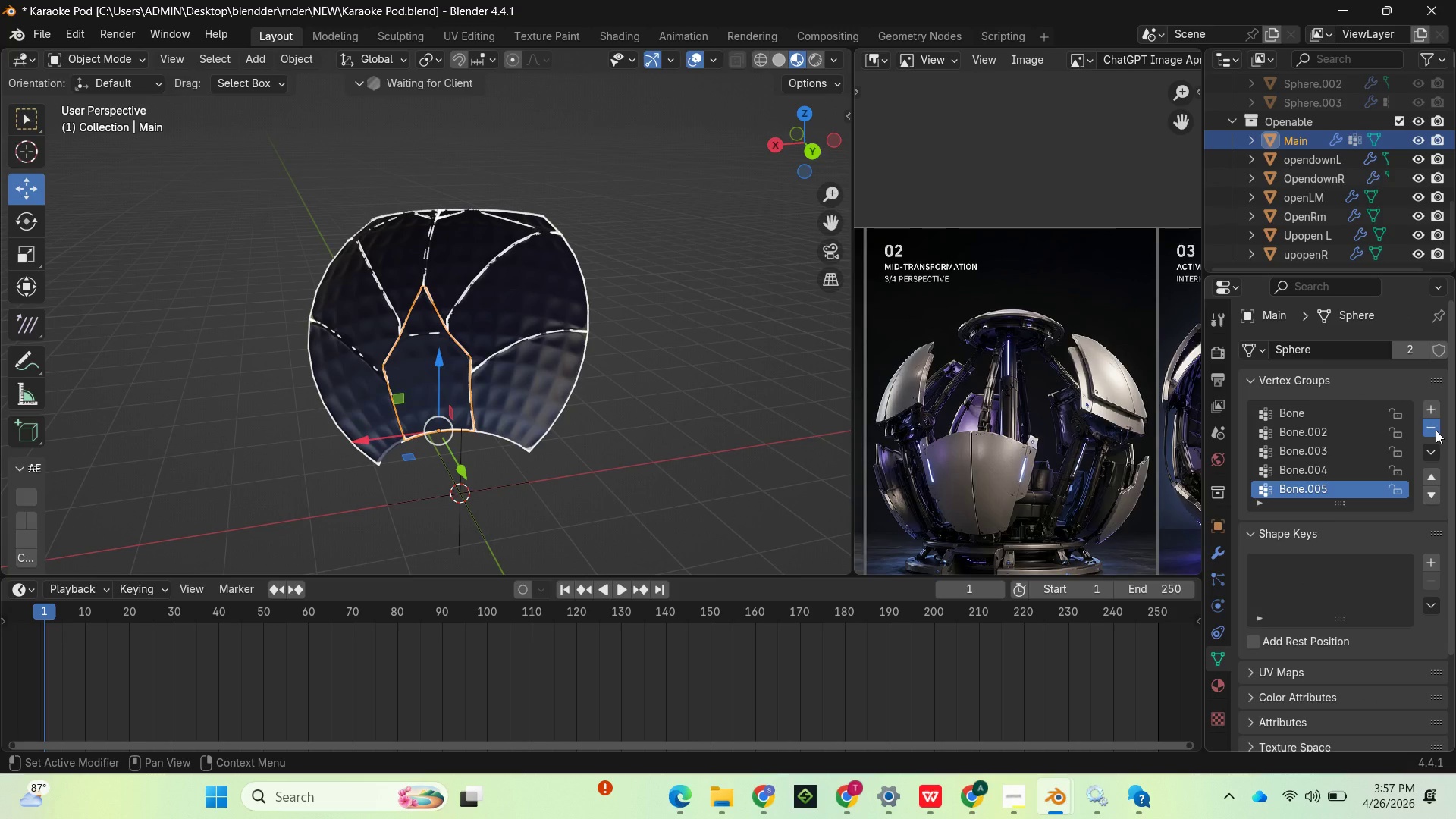 
triple_click([1436, 430])
 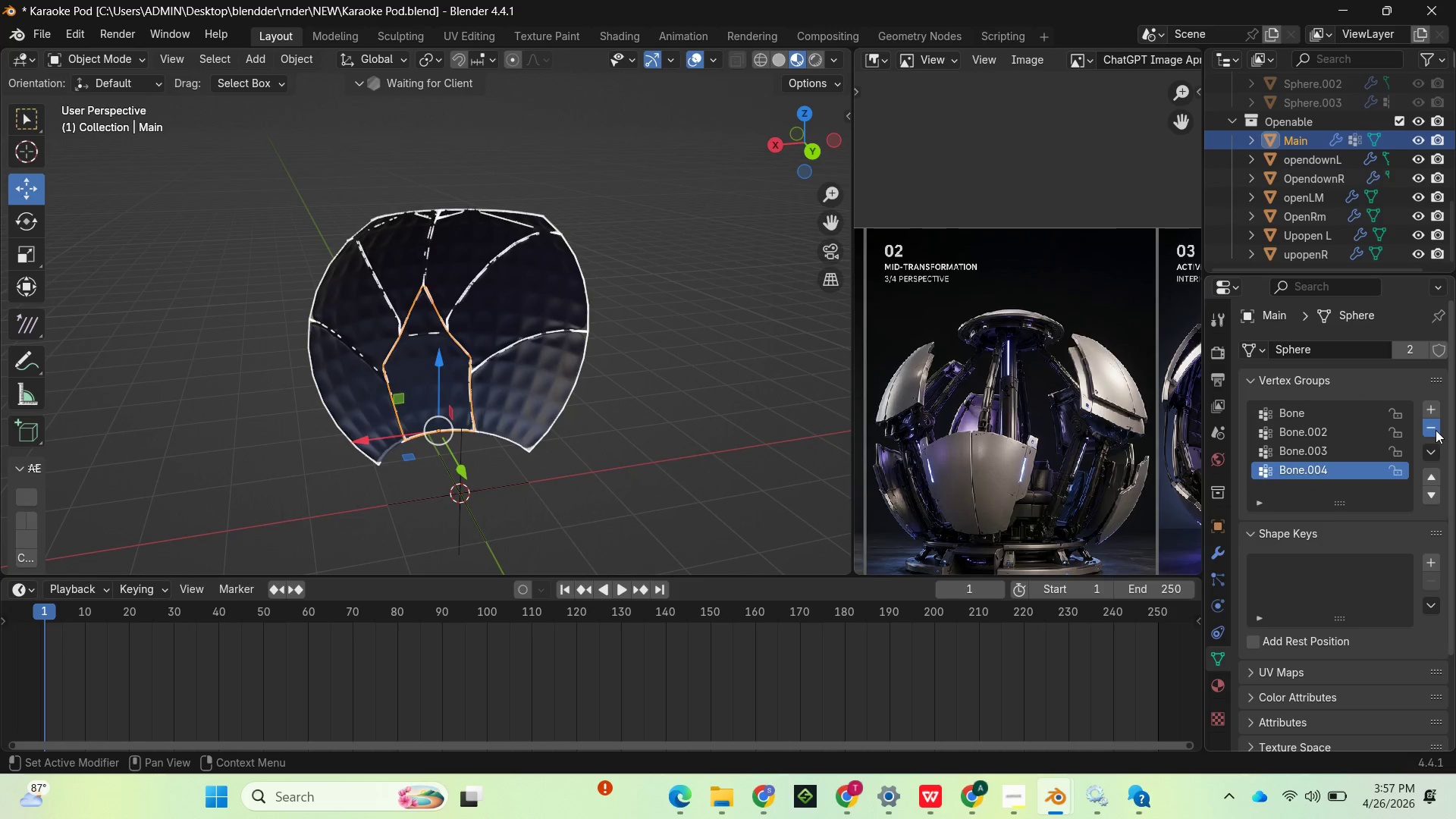 
double_click([1436, 430])
 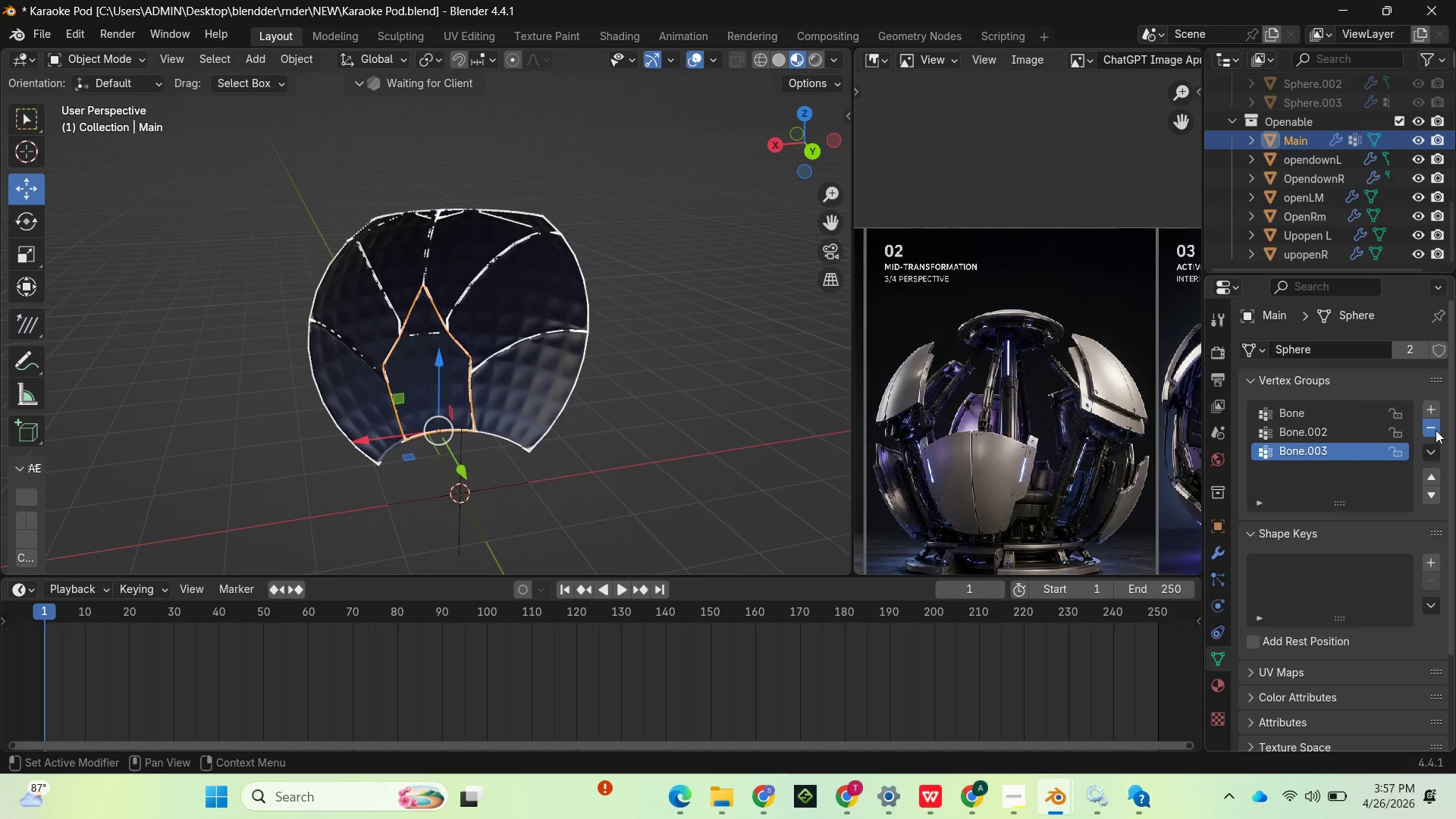 
triple_click([1436, 430])
 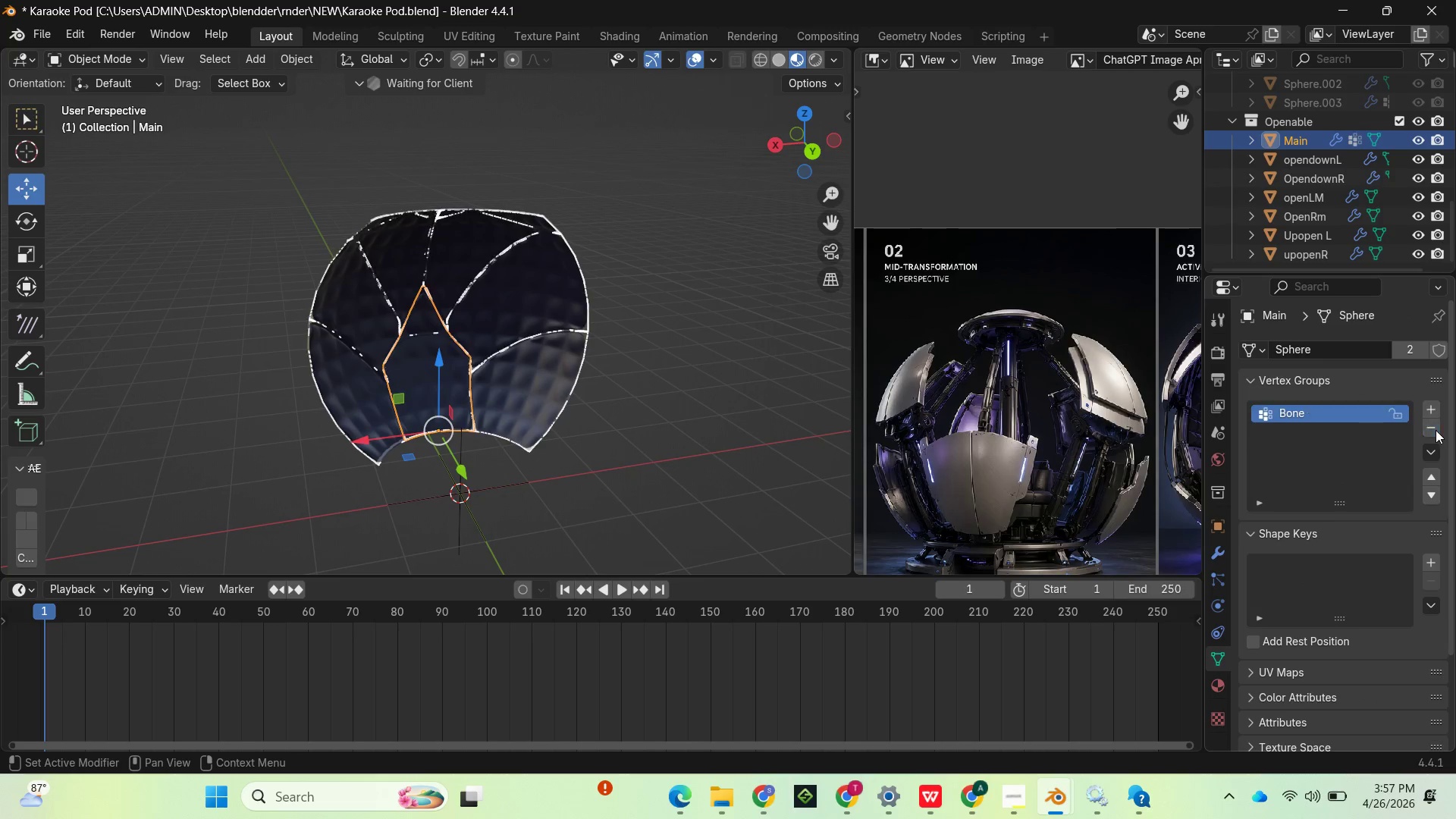 
triple_click([1436, 430])
 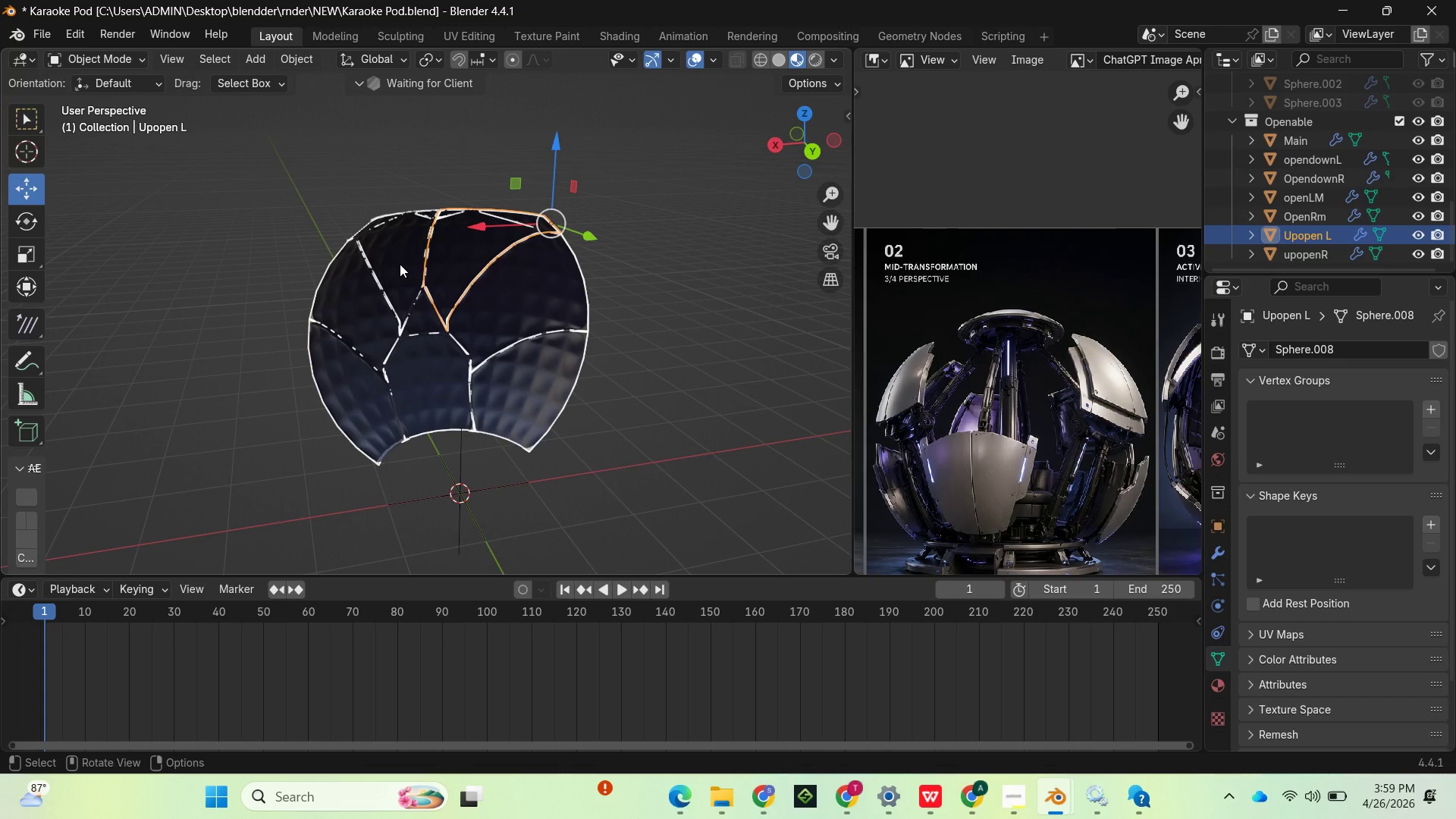 
wait(106.45)
 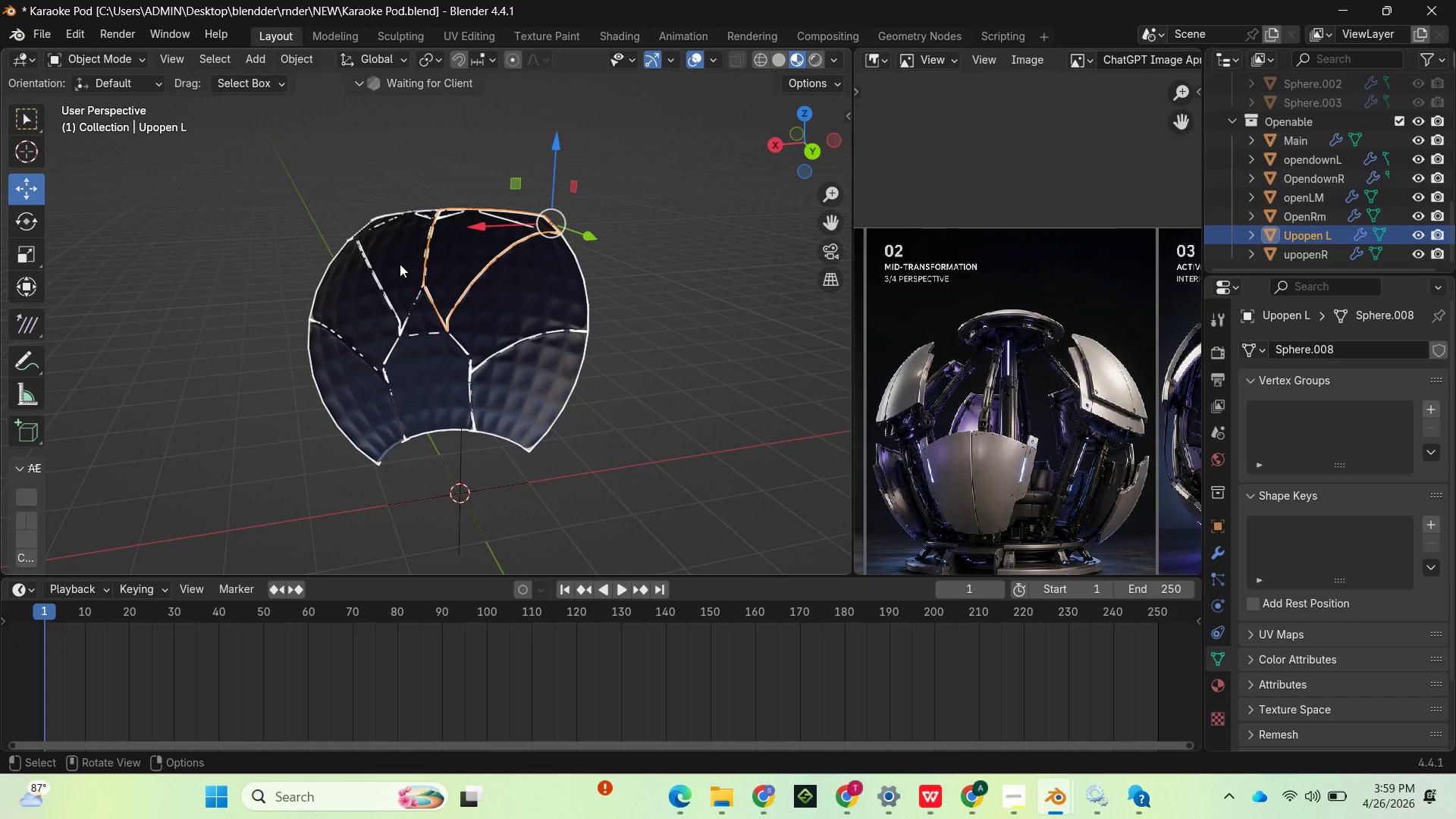 
left_click([565, 294])
 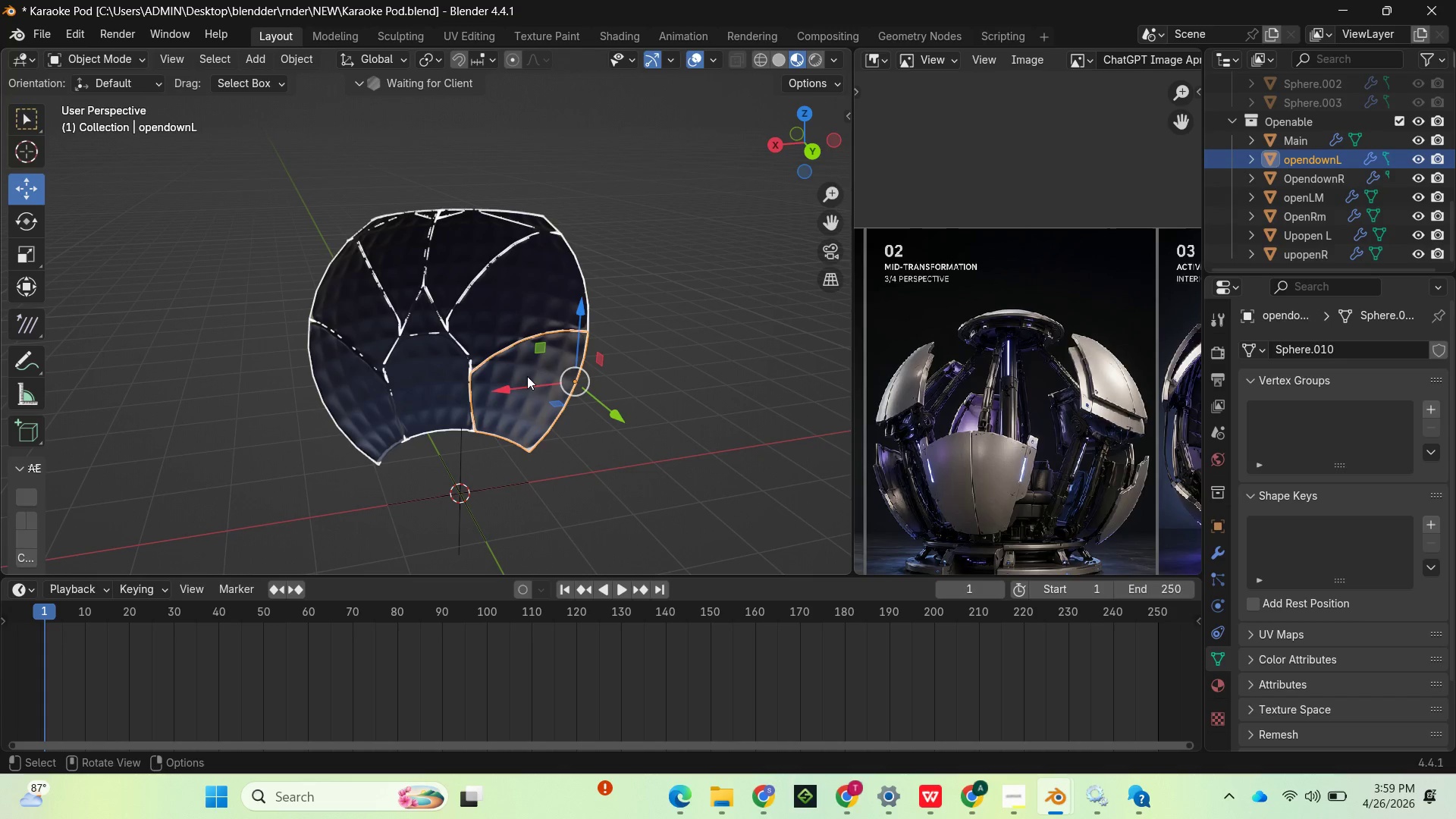 
left_click([431, 376])
 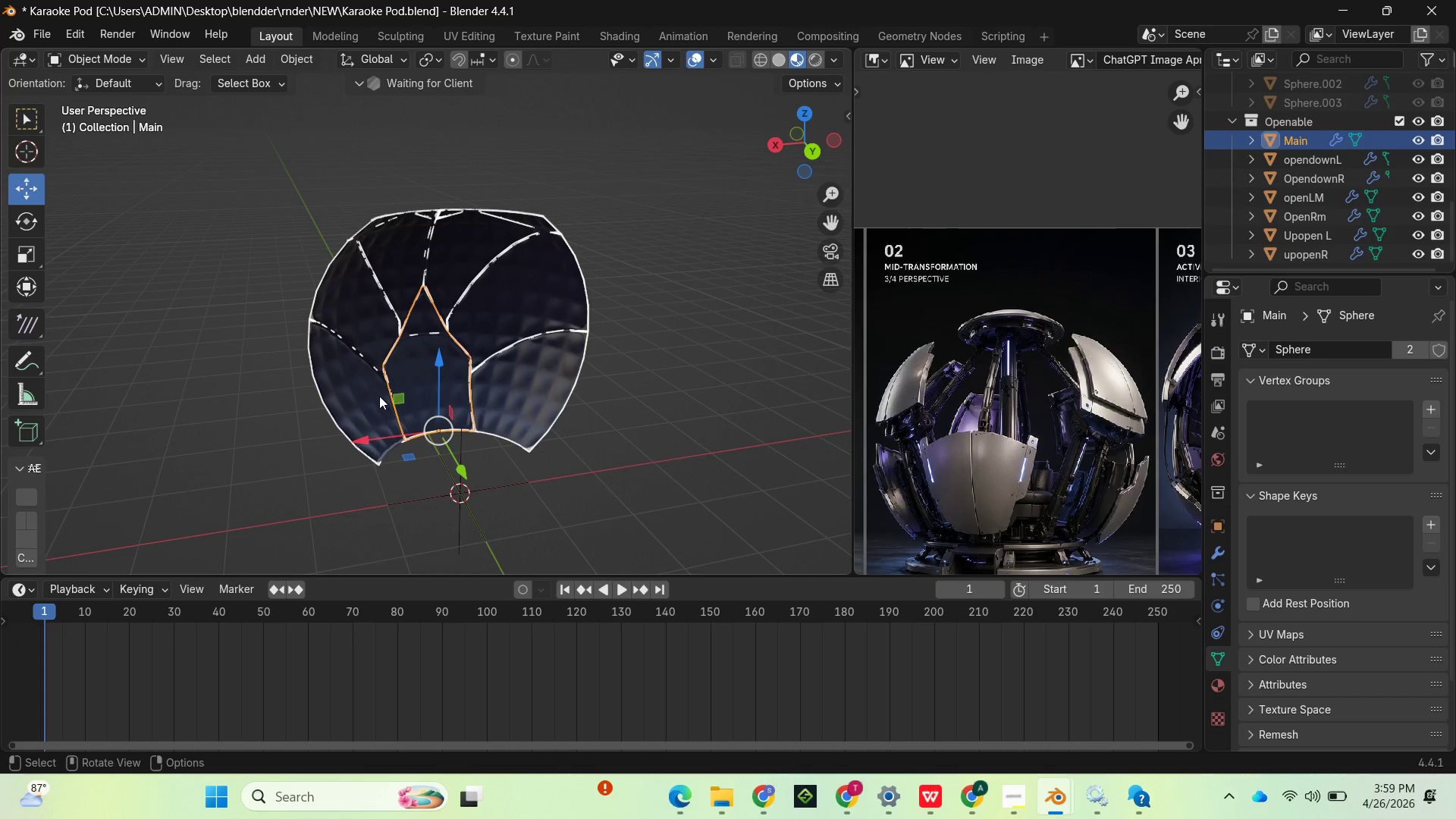 
left_click([347, 380])
 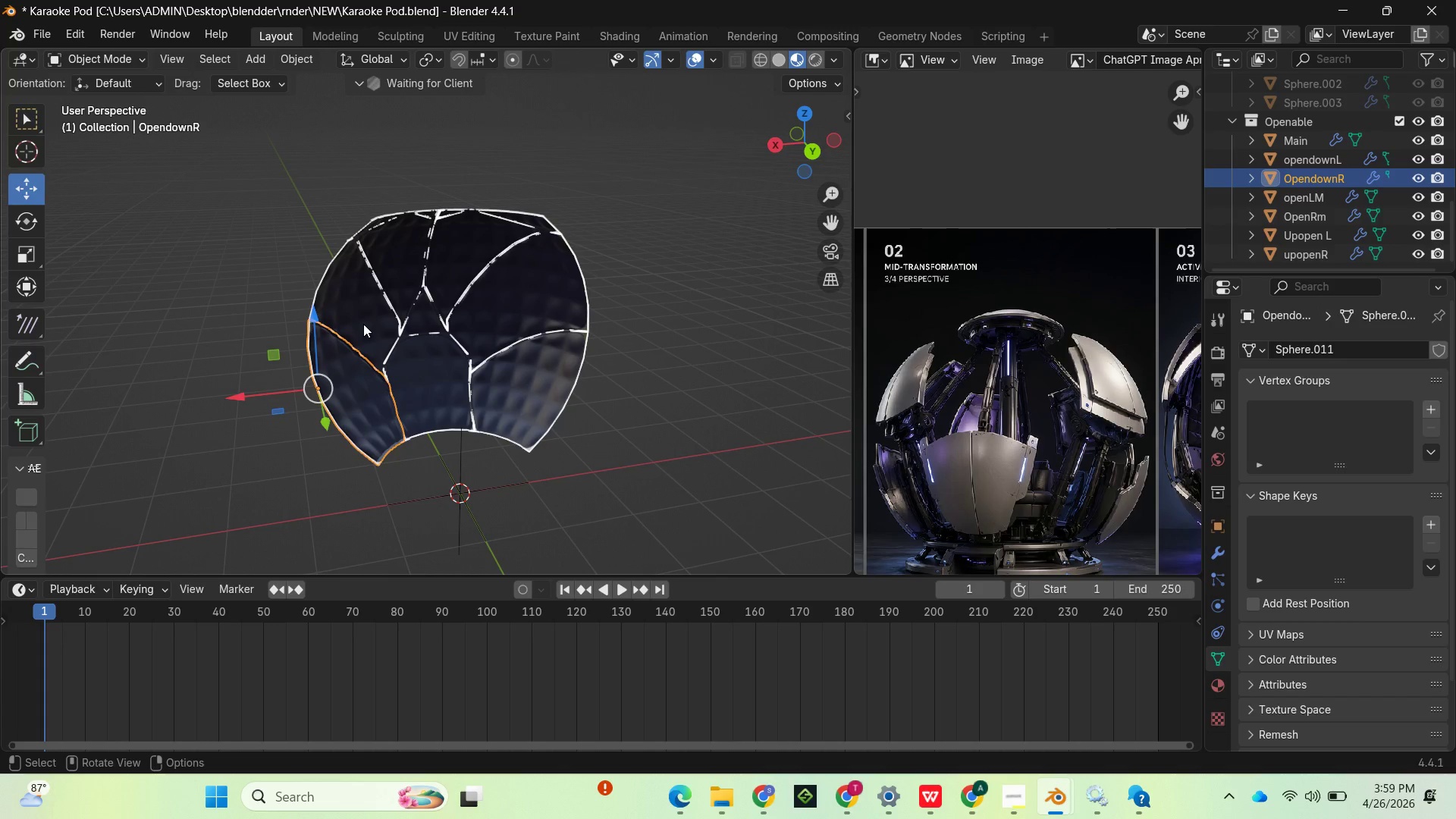 
left_click([362, 318])
 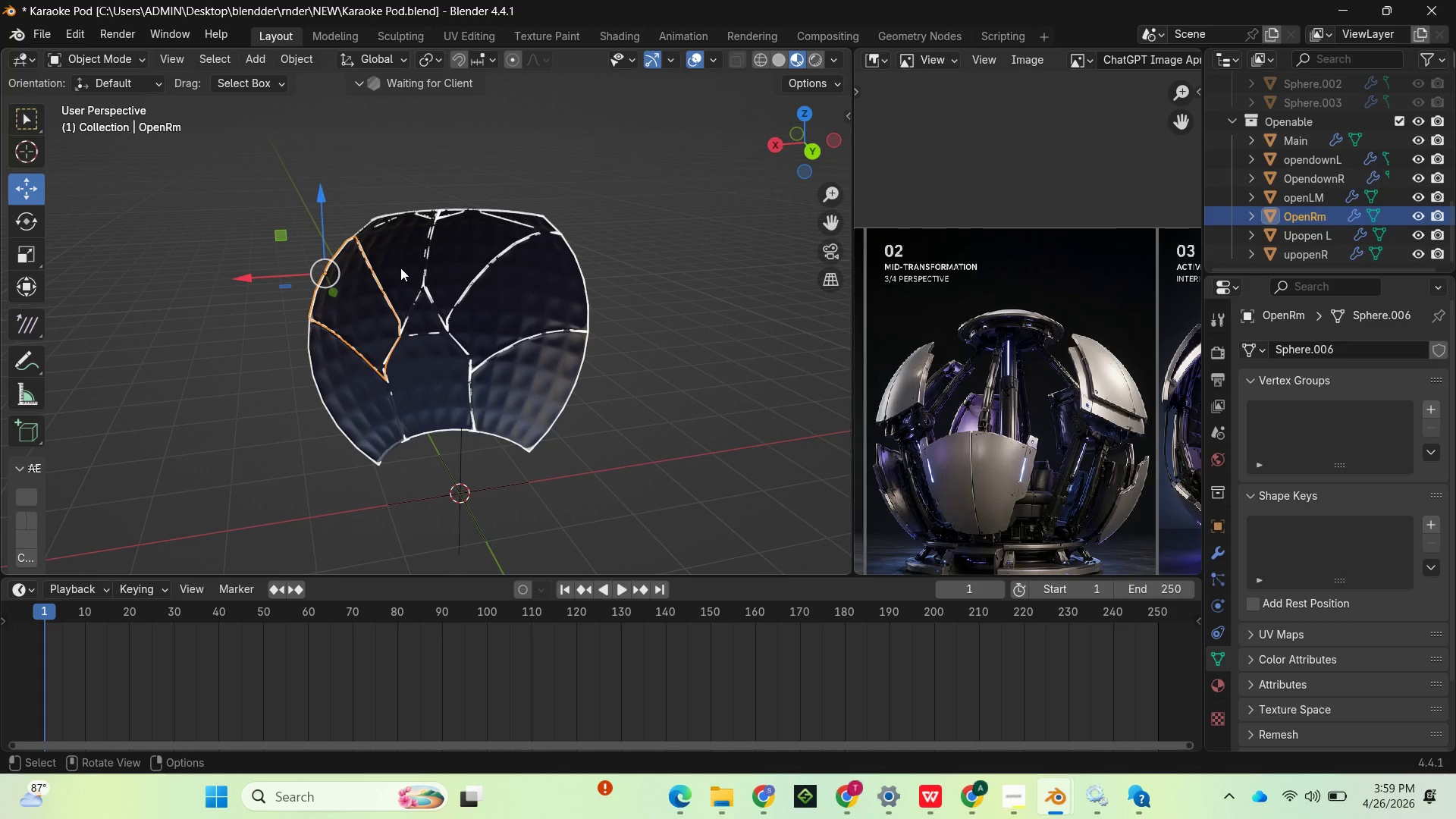 
left_click([400, 268])
 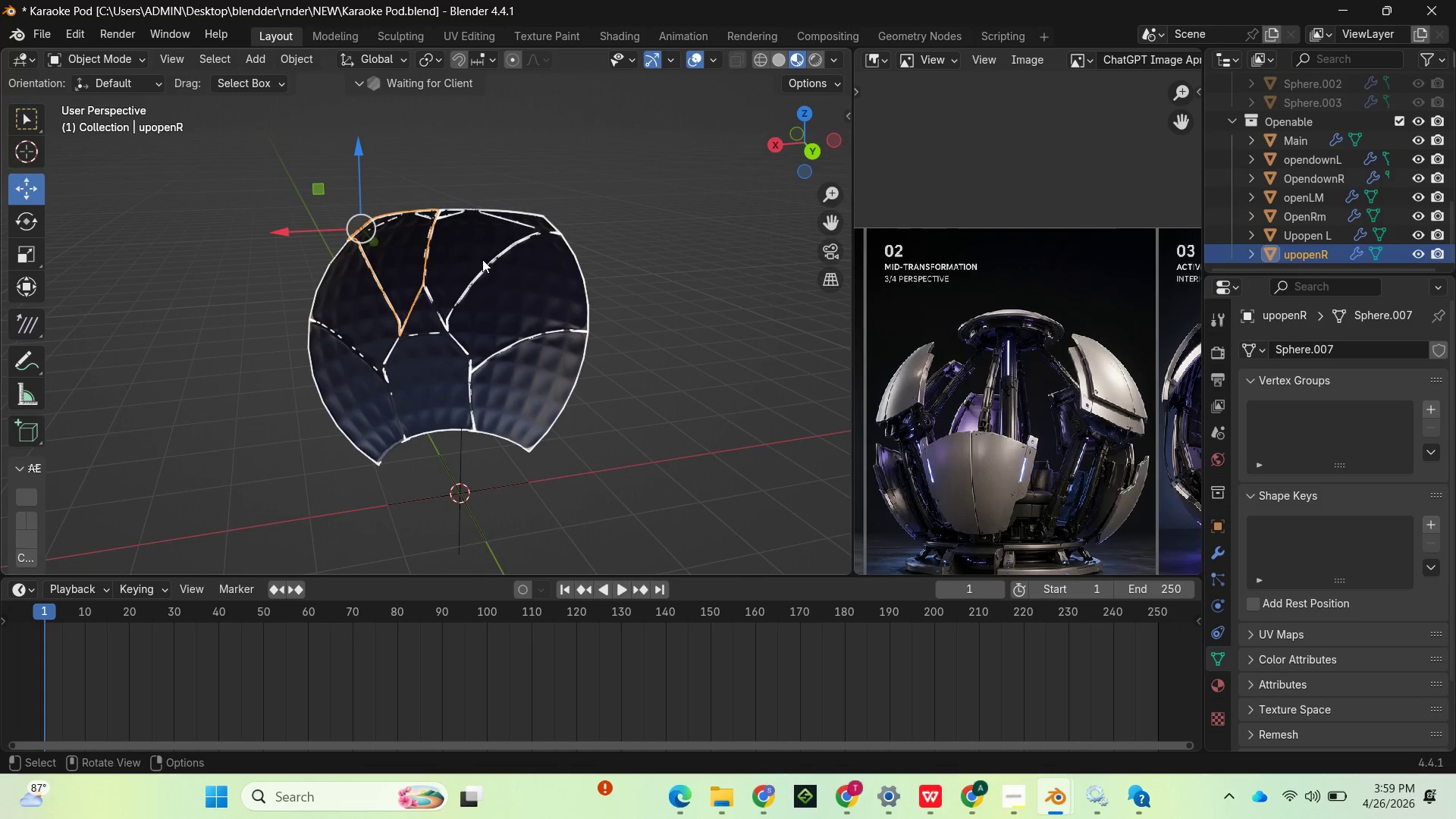 
left_click([482, 259])
 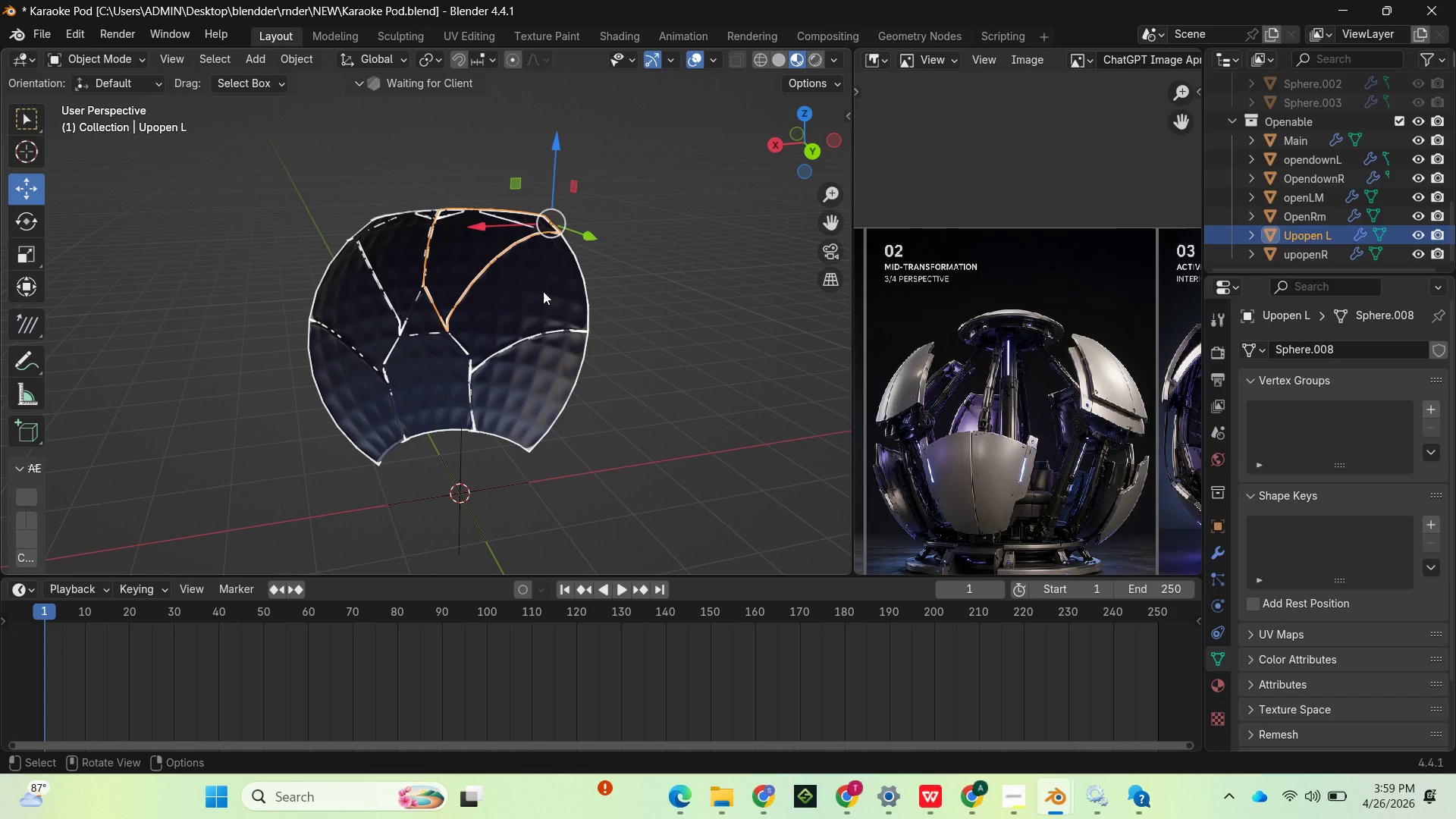 
left_click([543, 291])
 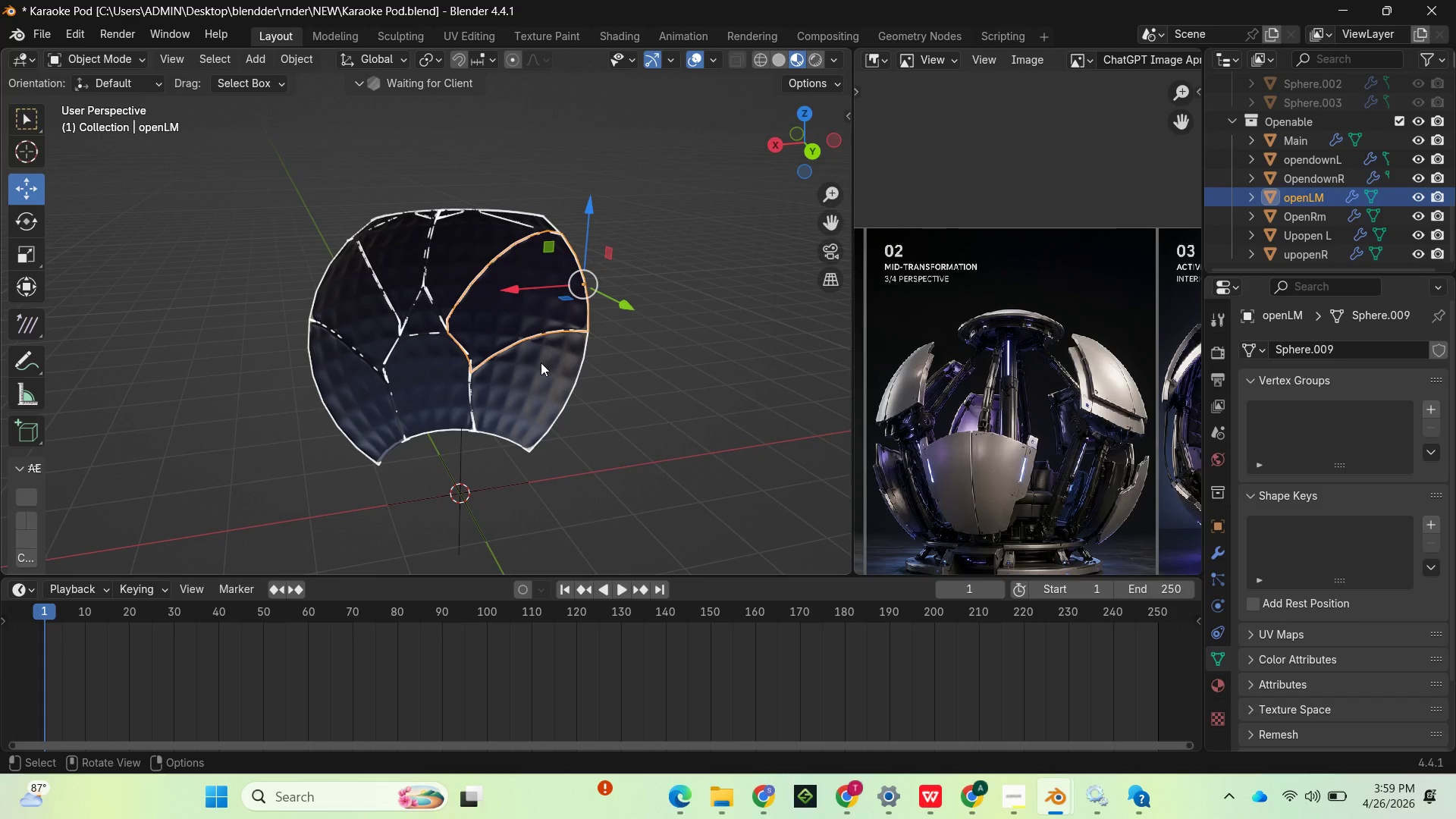 
left_click([540, 365])
 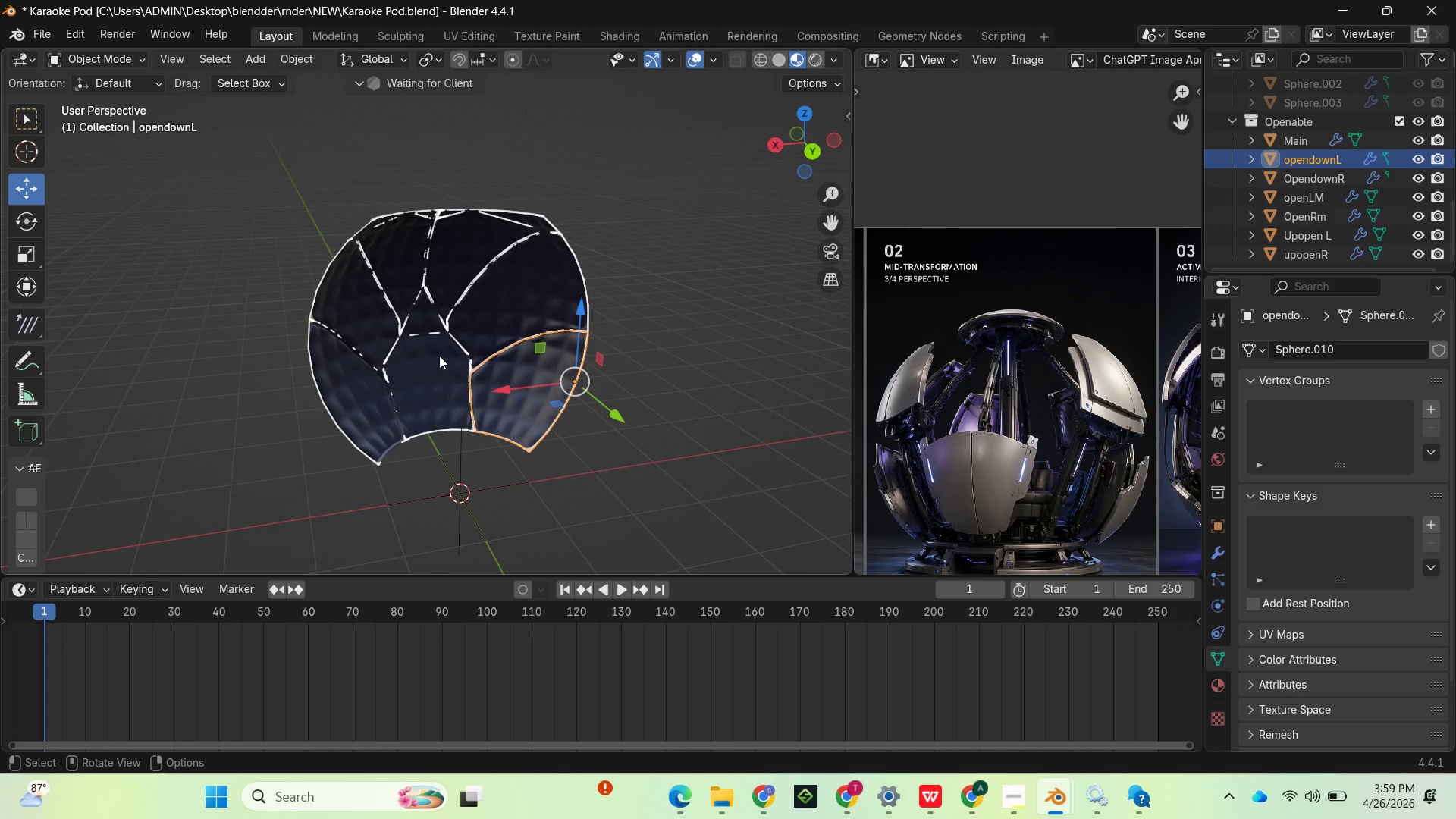 
left_click([438, 355])
 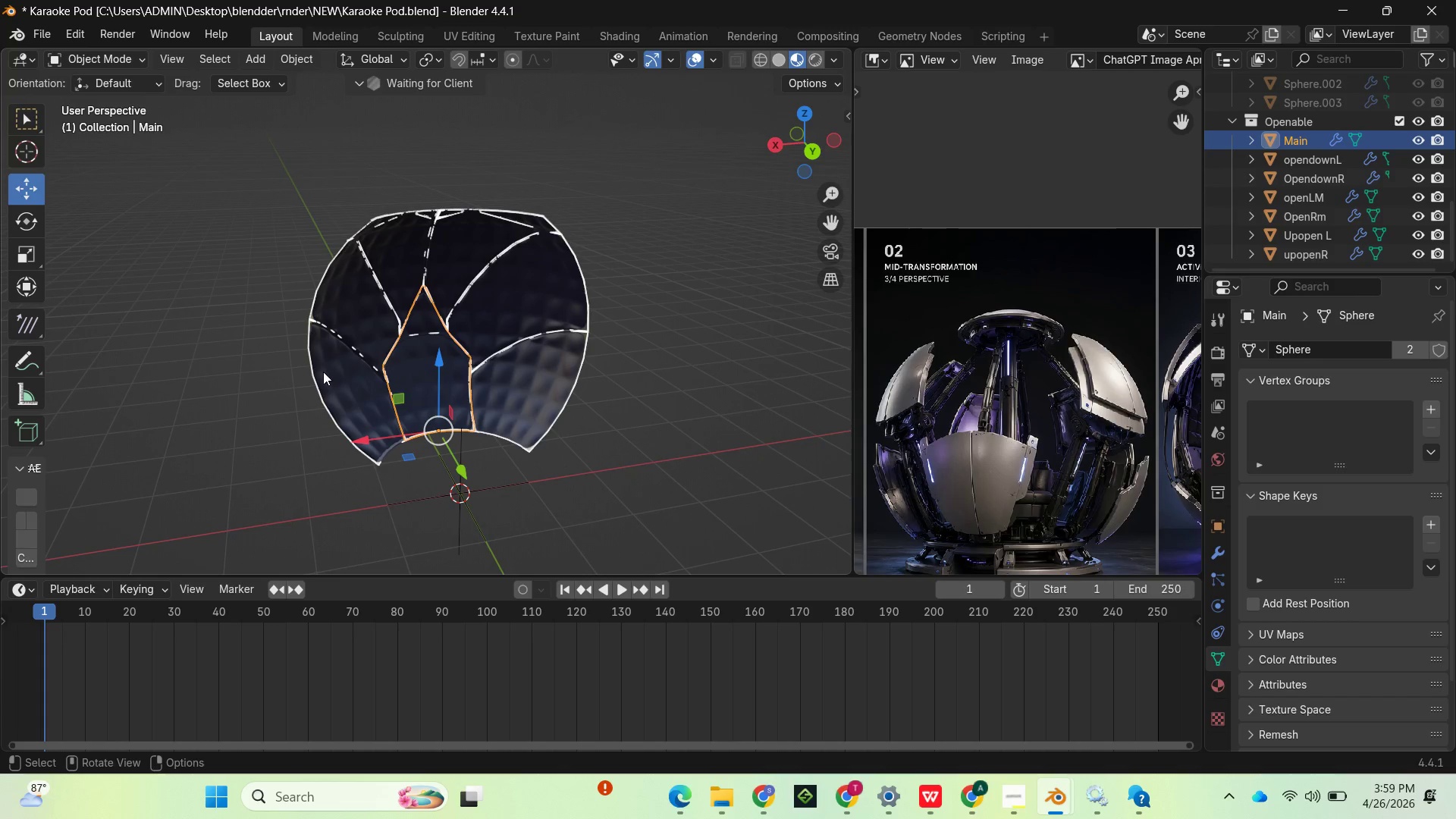 
left_click([322, 372])
 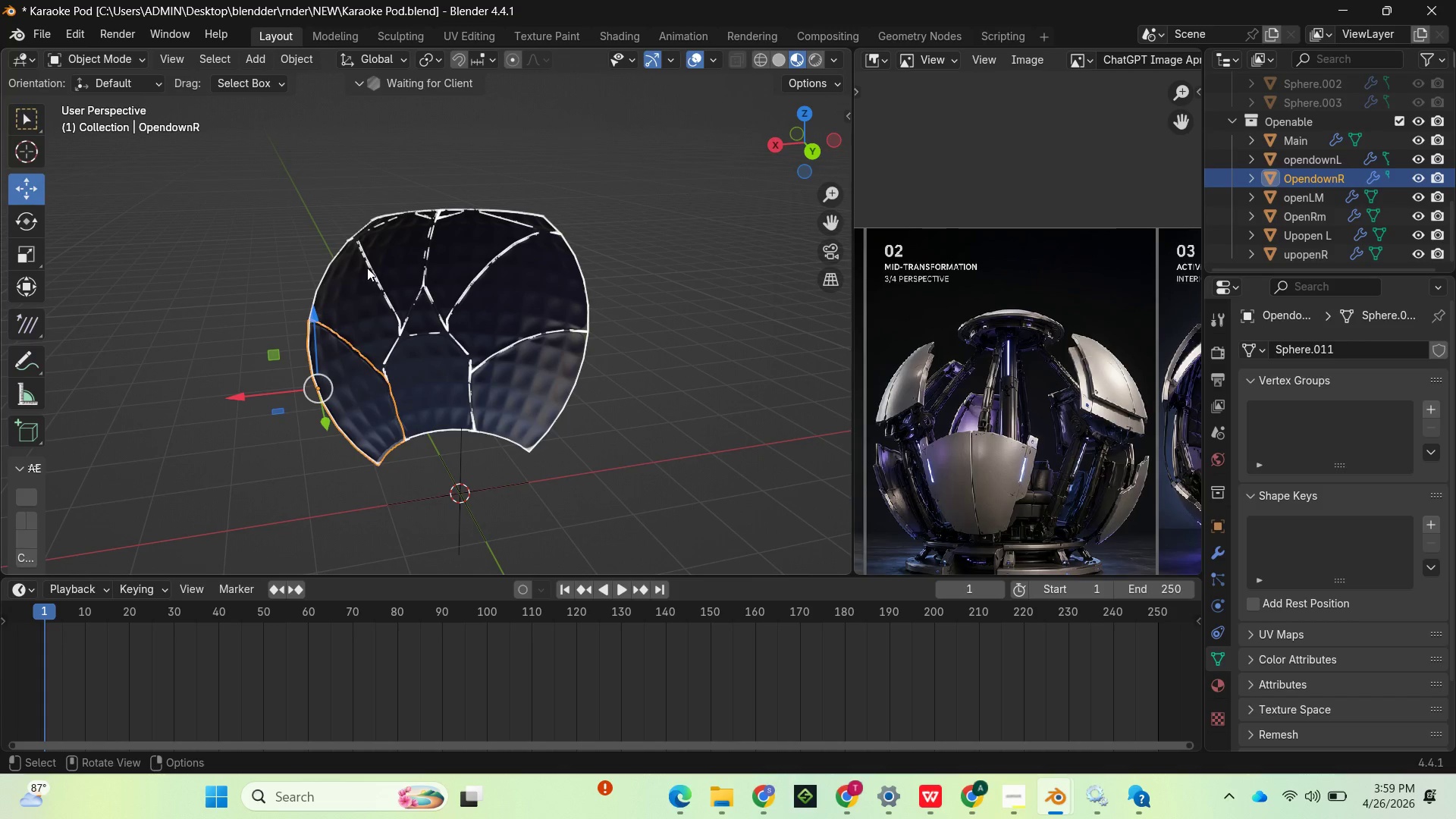 
left_click([366, 267])
 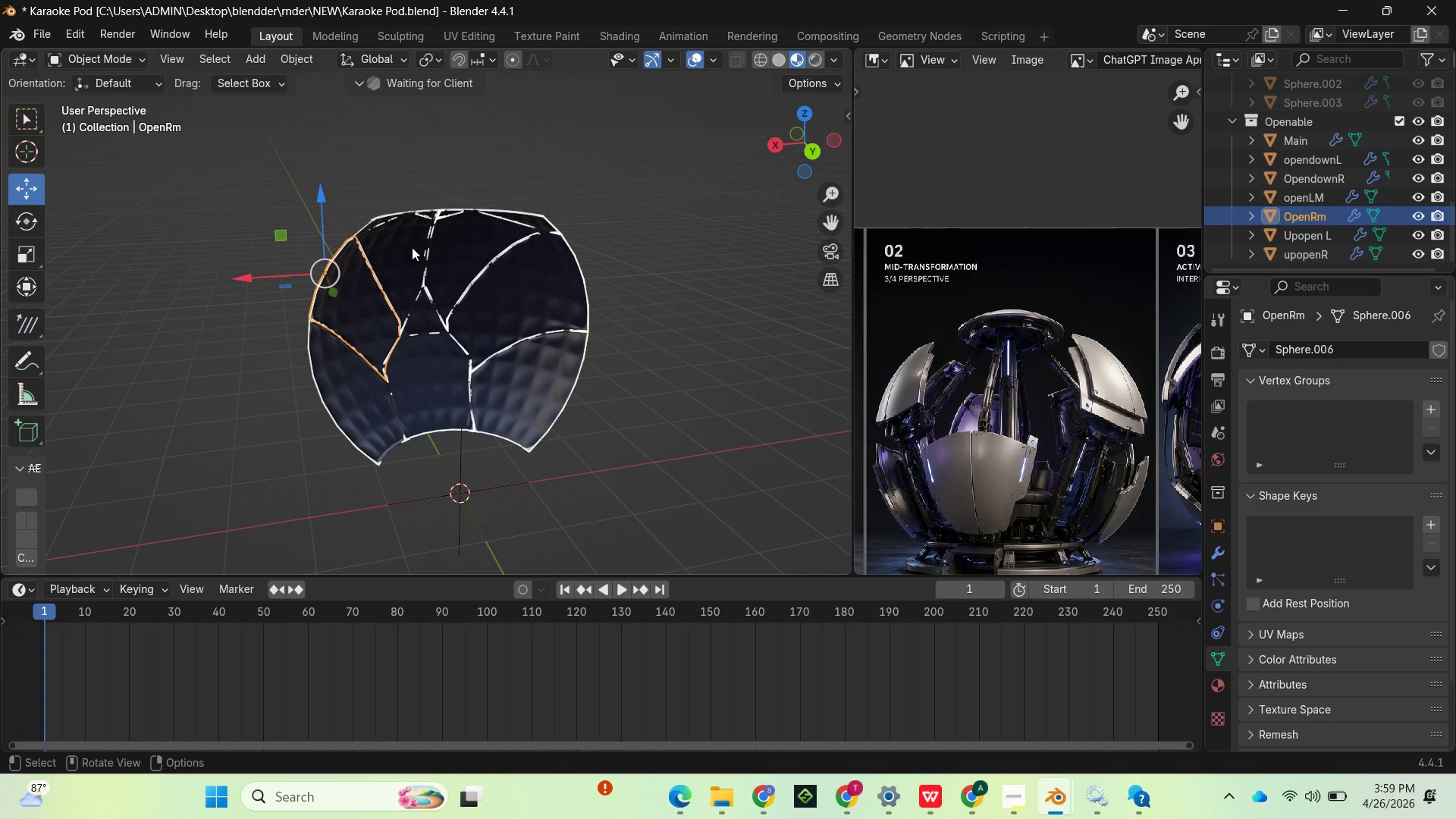 
left_click([413, 246])
 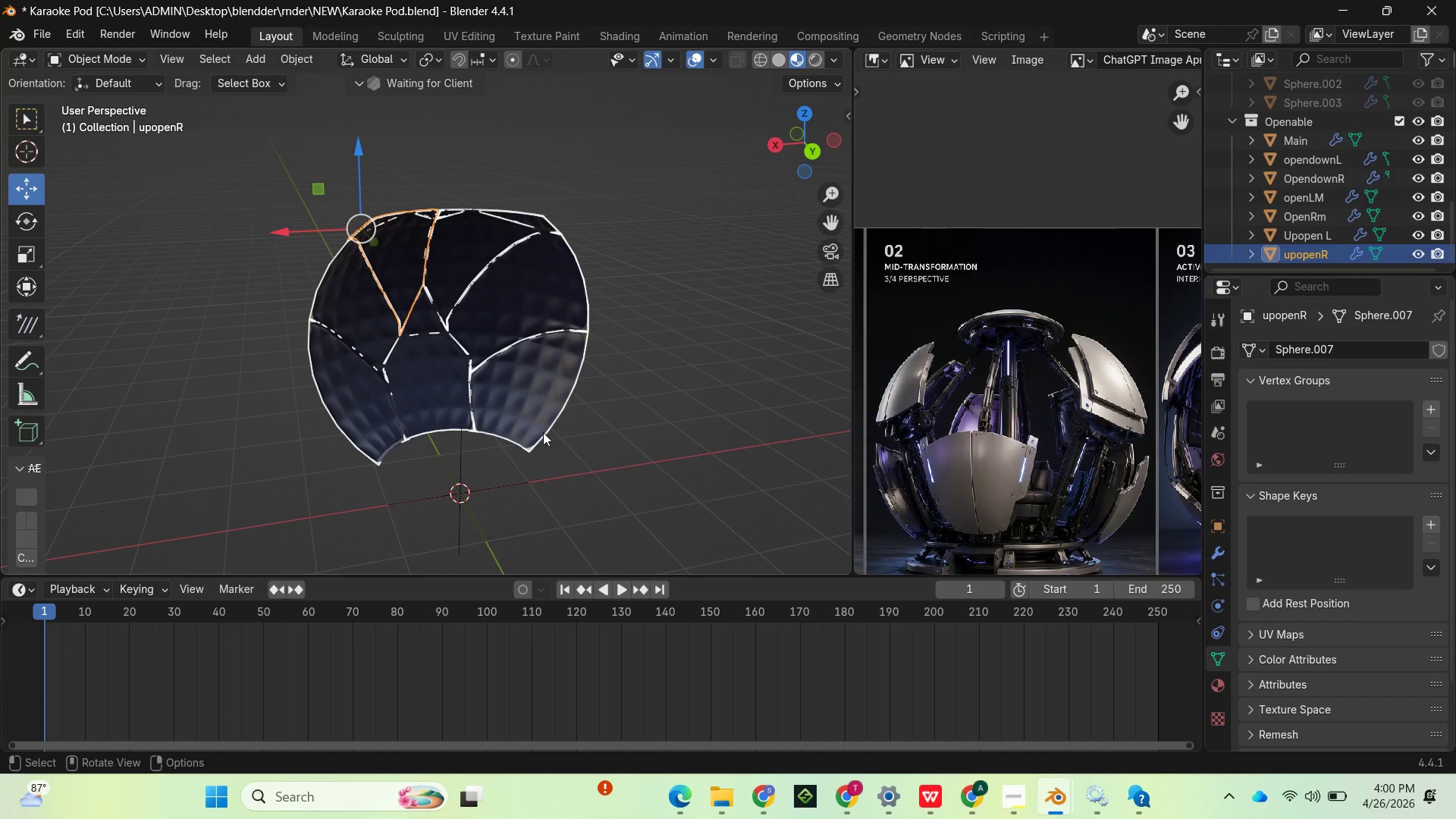 
wait(53.34)
 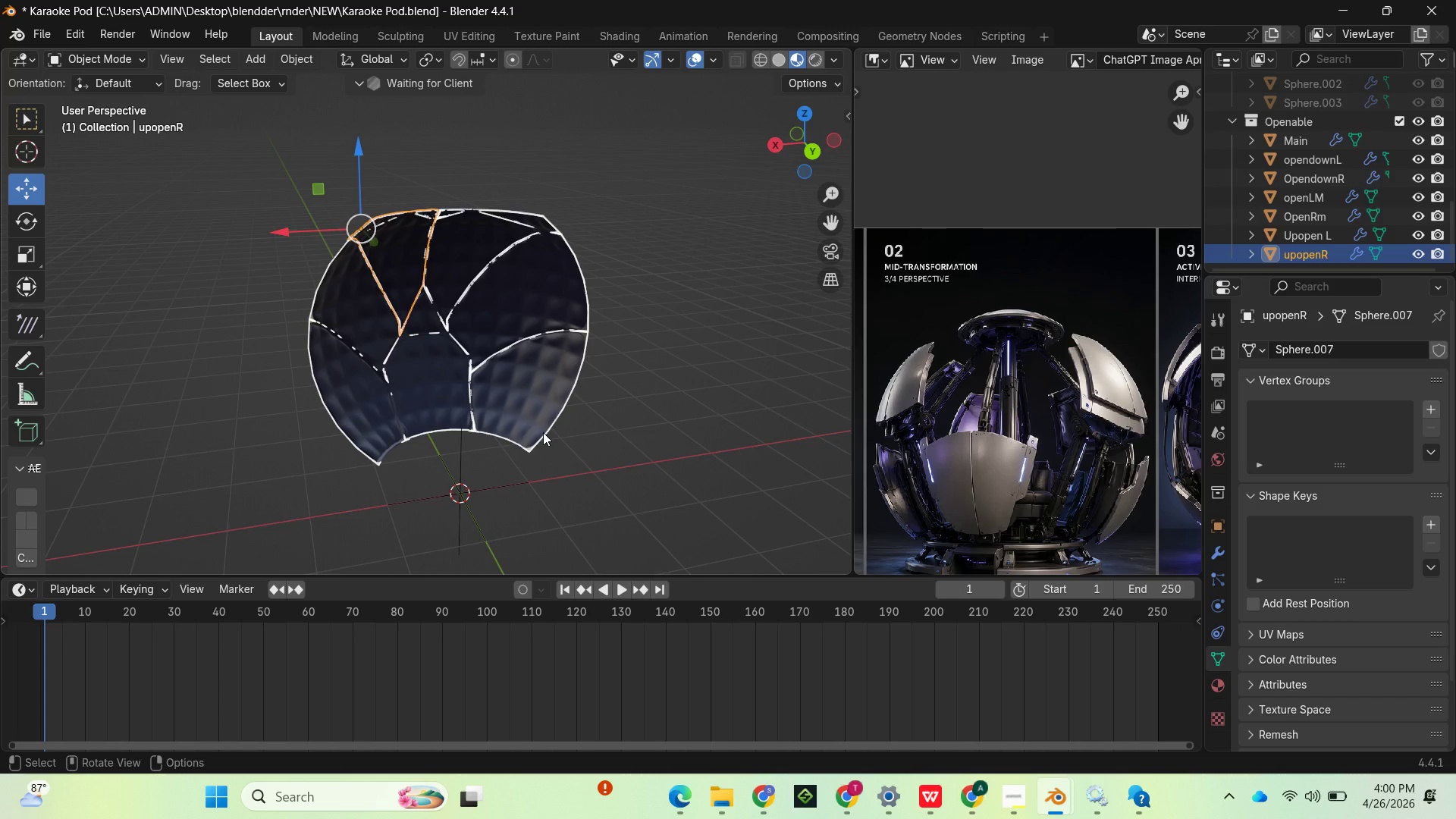 
scroll: coordinate [544, 431], scroll_direction: up, amount: 1.0
 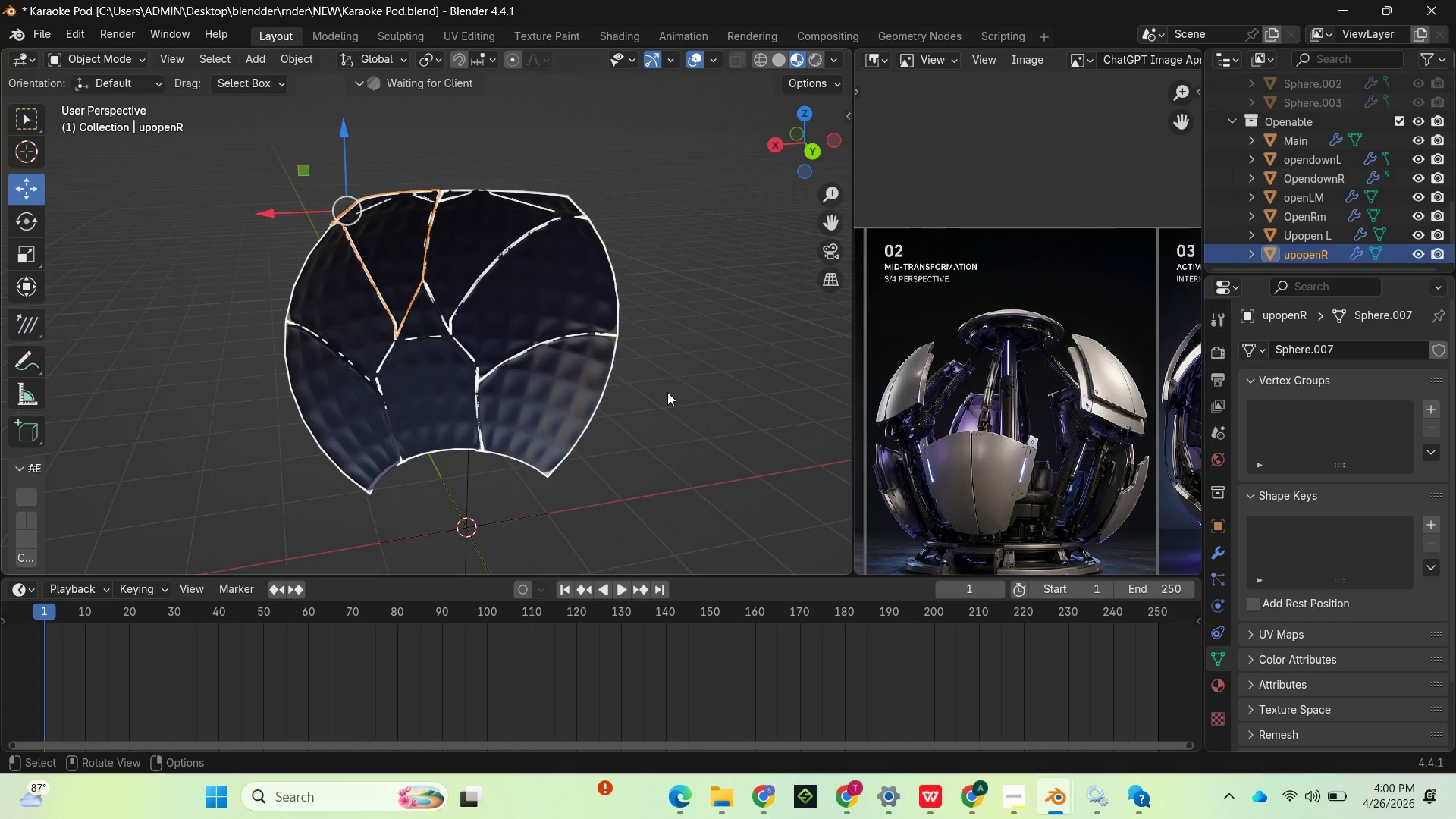 
wait(10.22)
 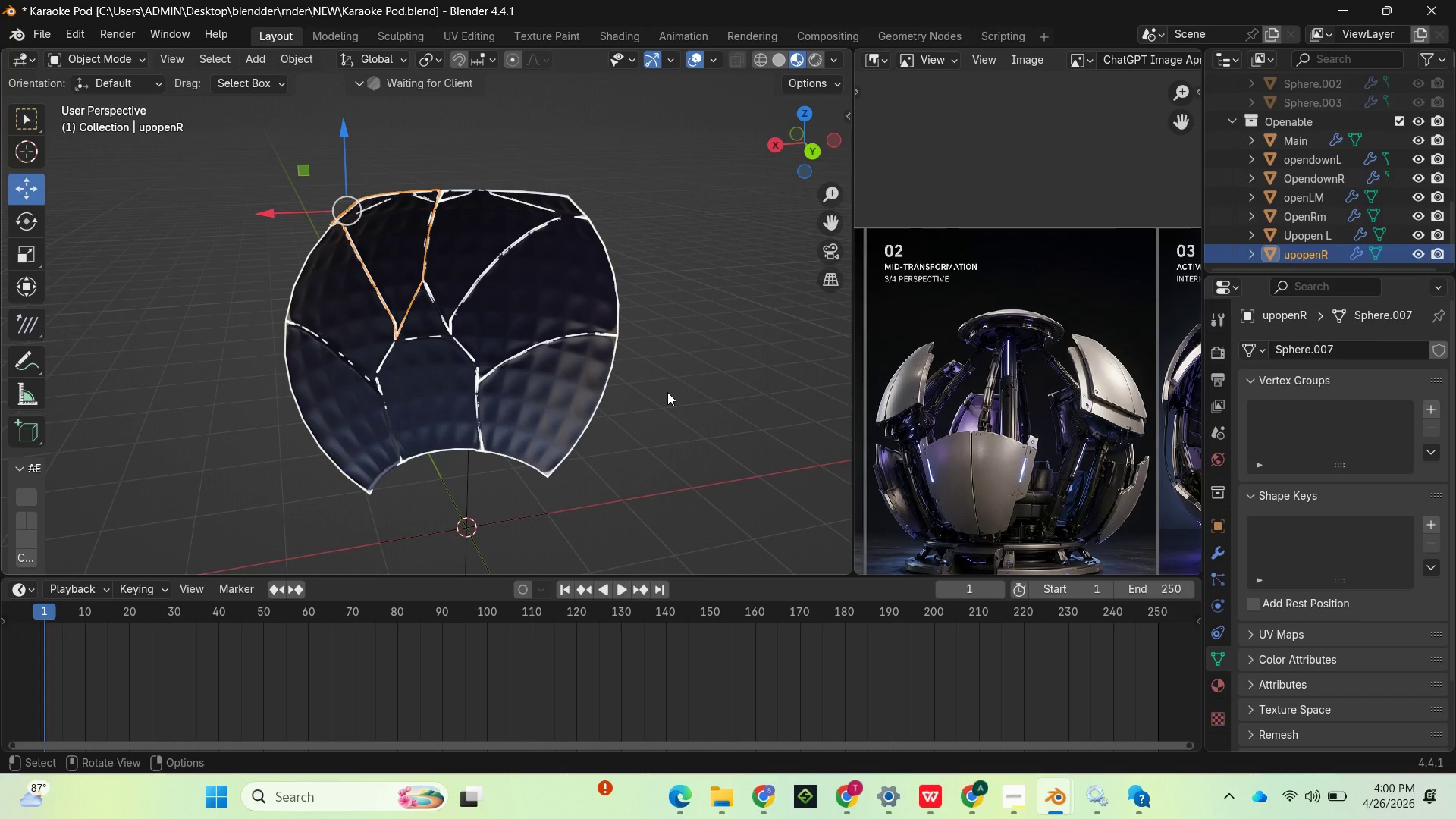 
left_click([467, 477])
 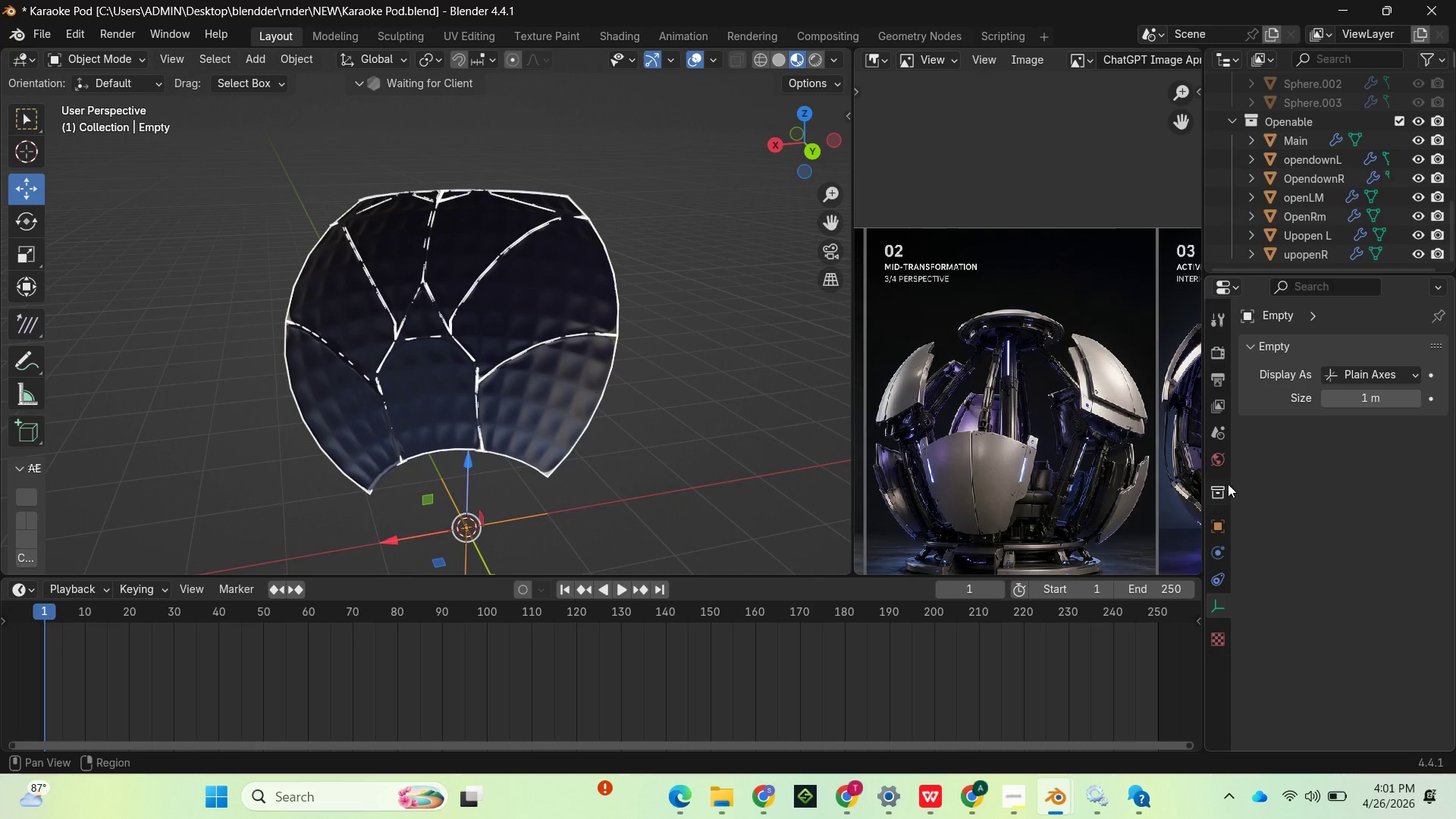 
wait(5.93)
 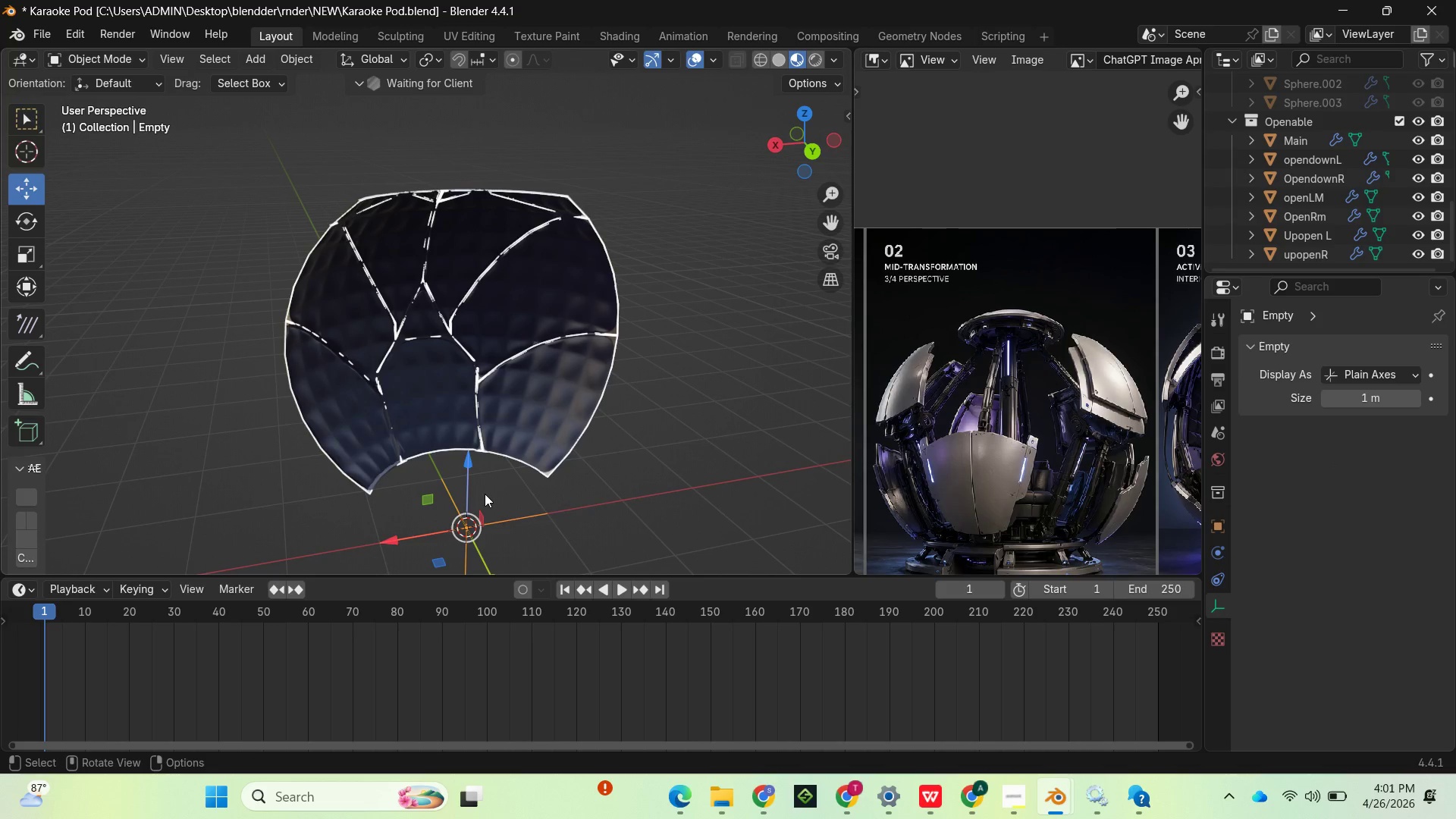 
mouse_move([1337, 422])
 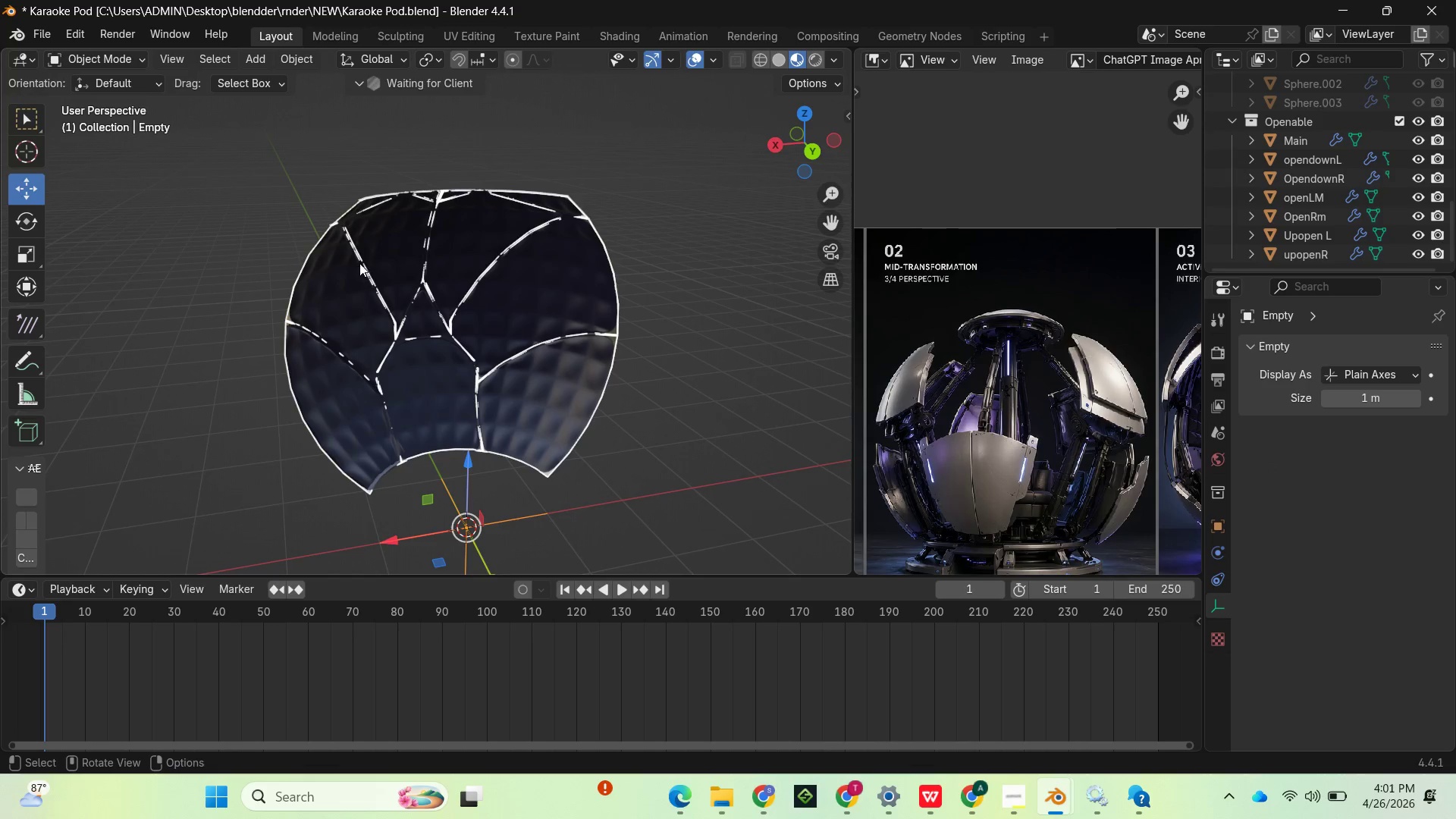 
left_click([349, 206])
 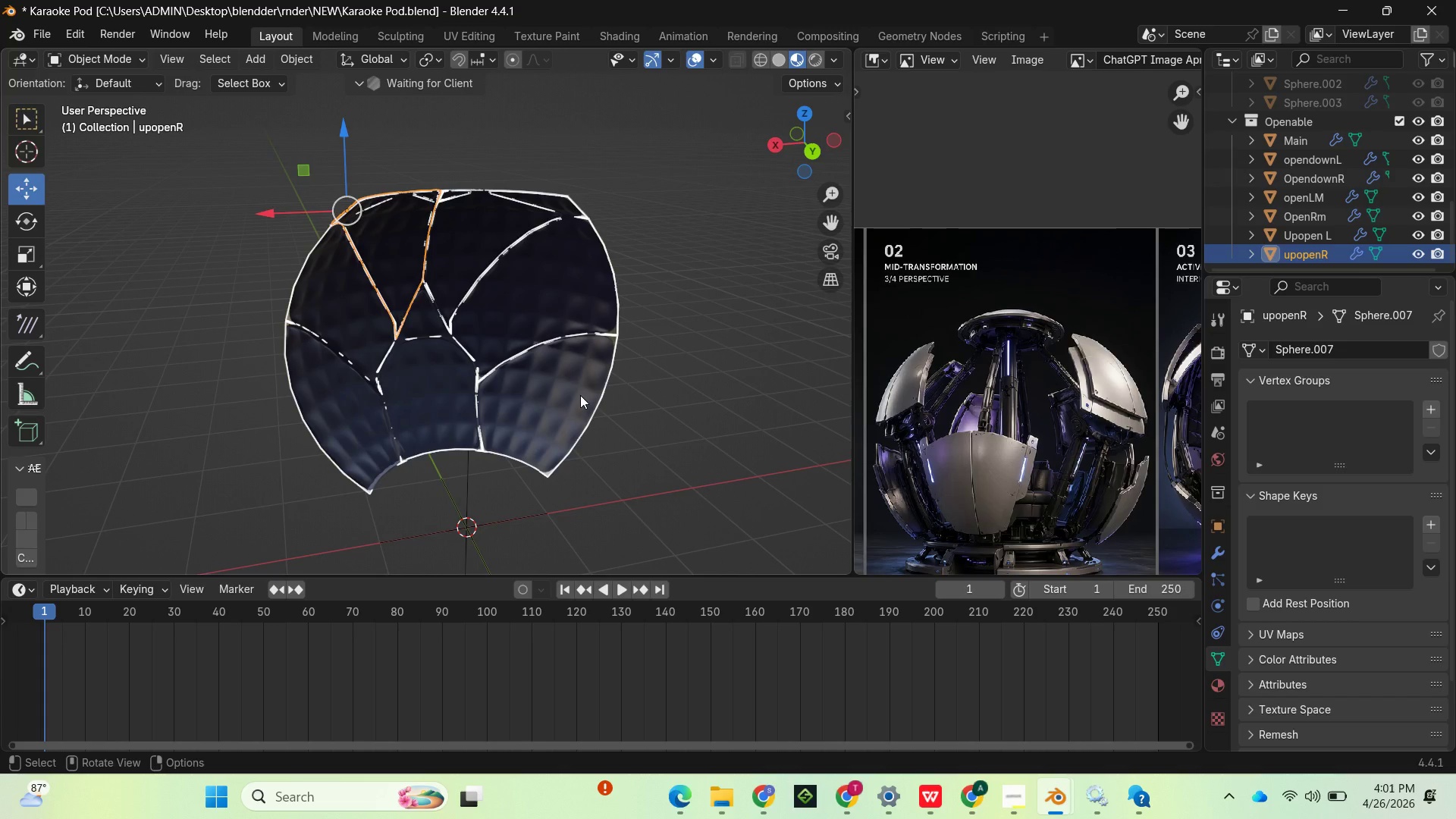 
type(rz)
 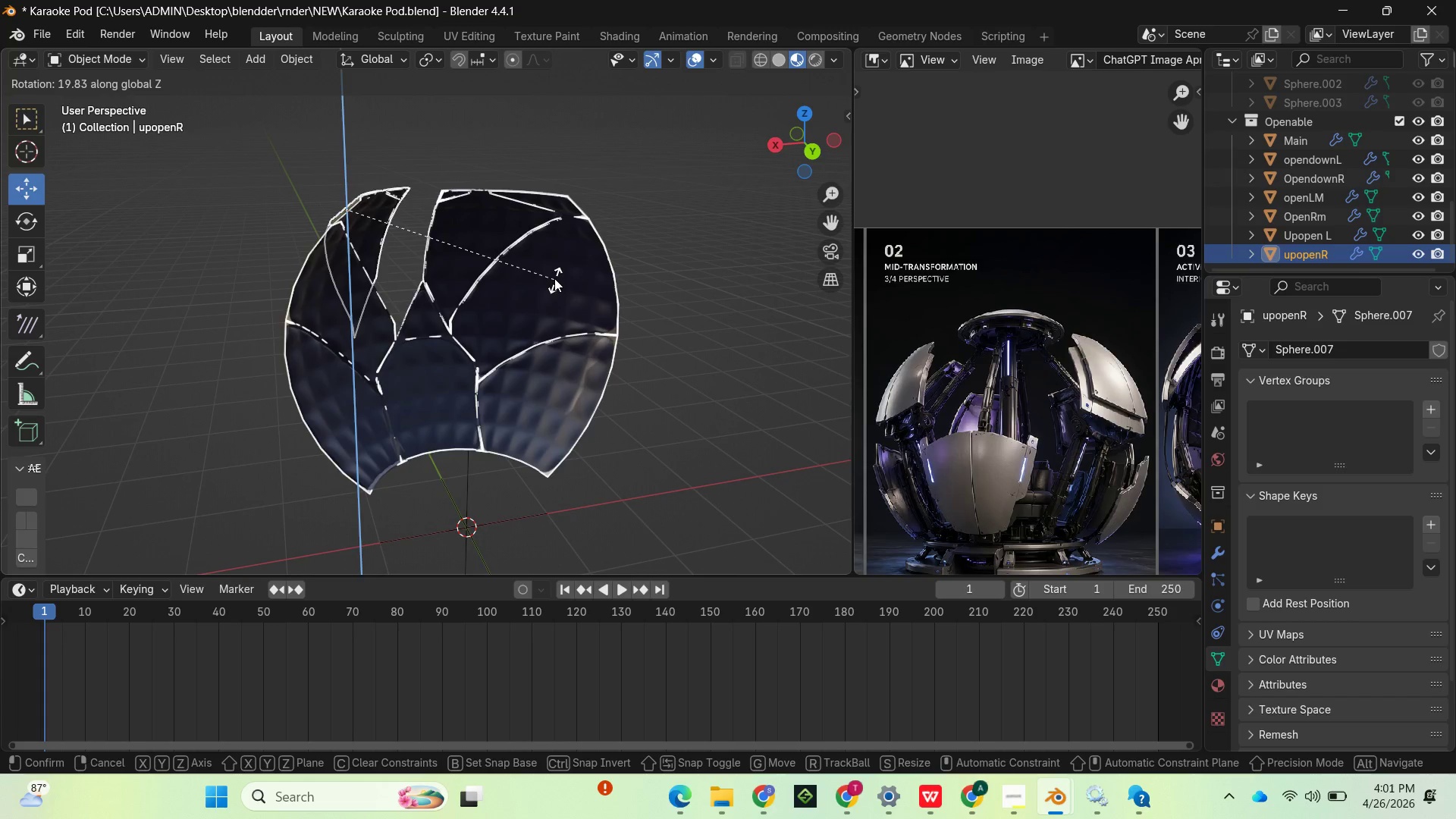 
wait(6.84)
 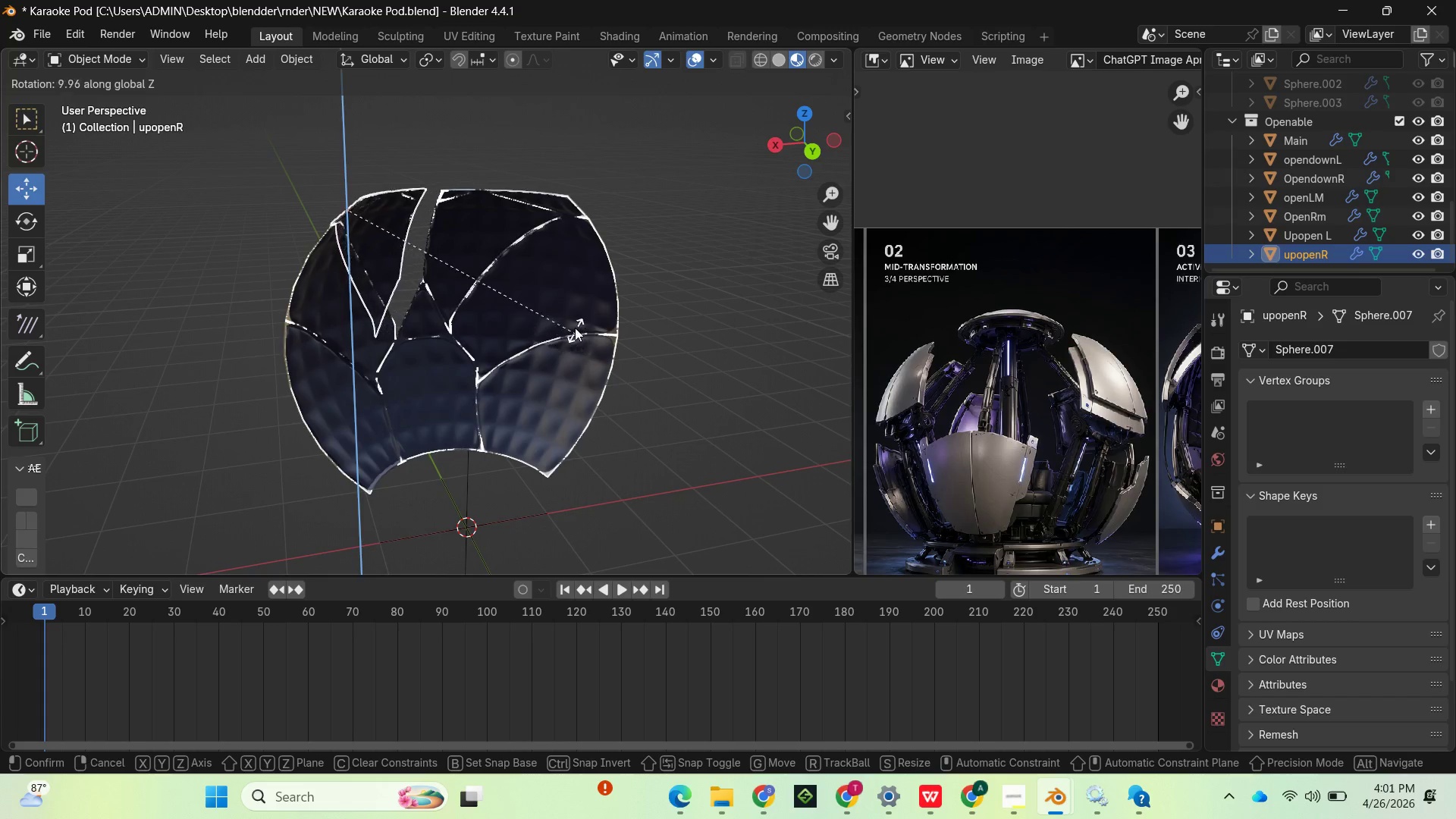 
left_click([377, 133])
 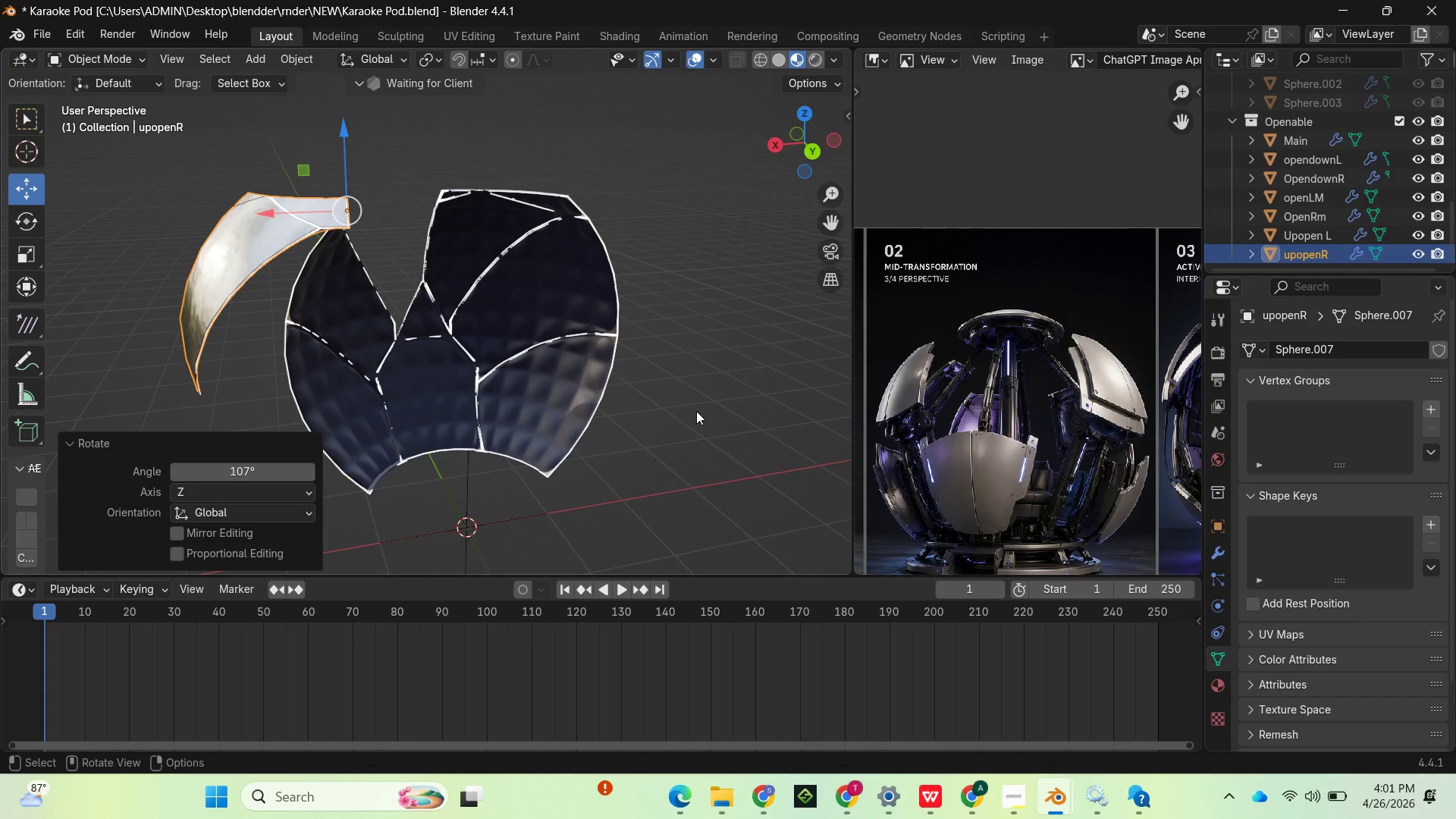 
wait(5.25)
 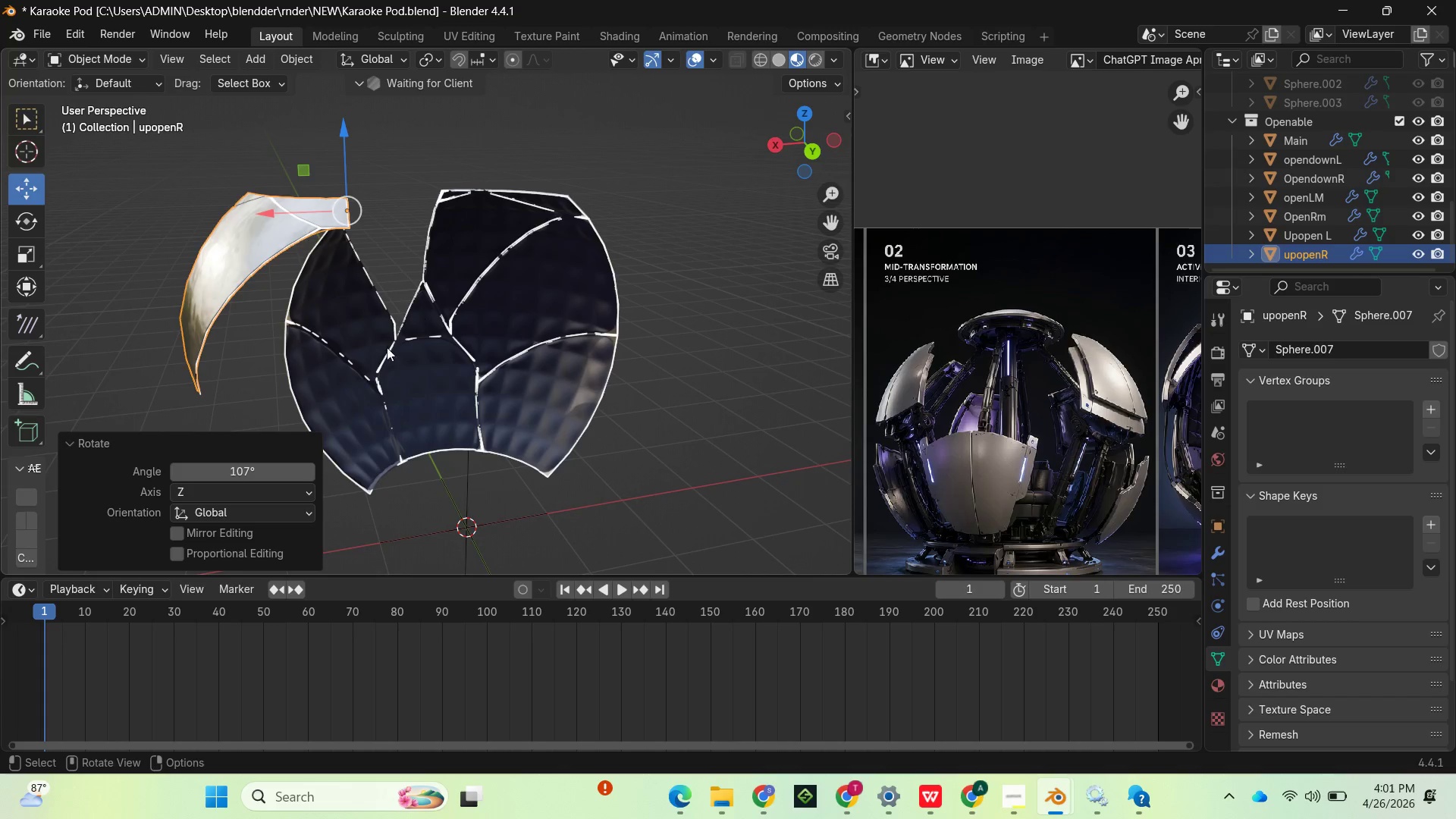 
key(Control+Z)
 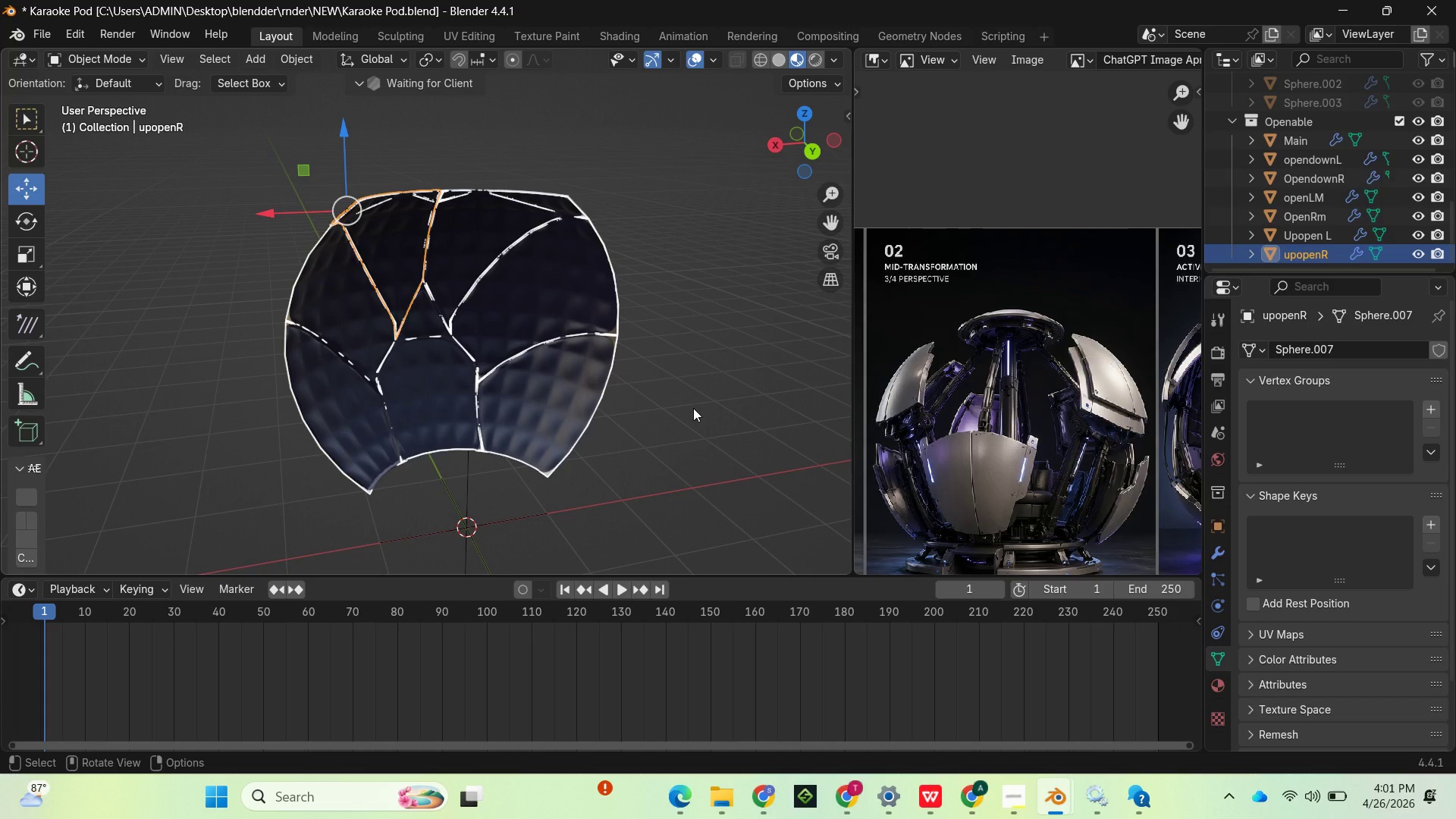 
type(rz90)
 